 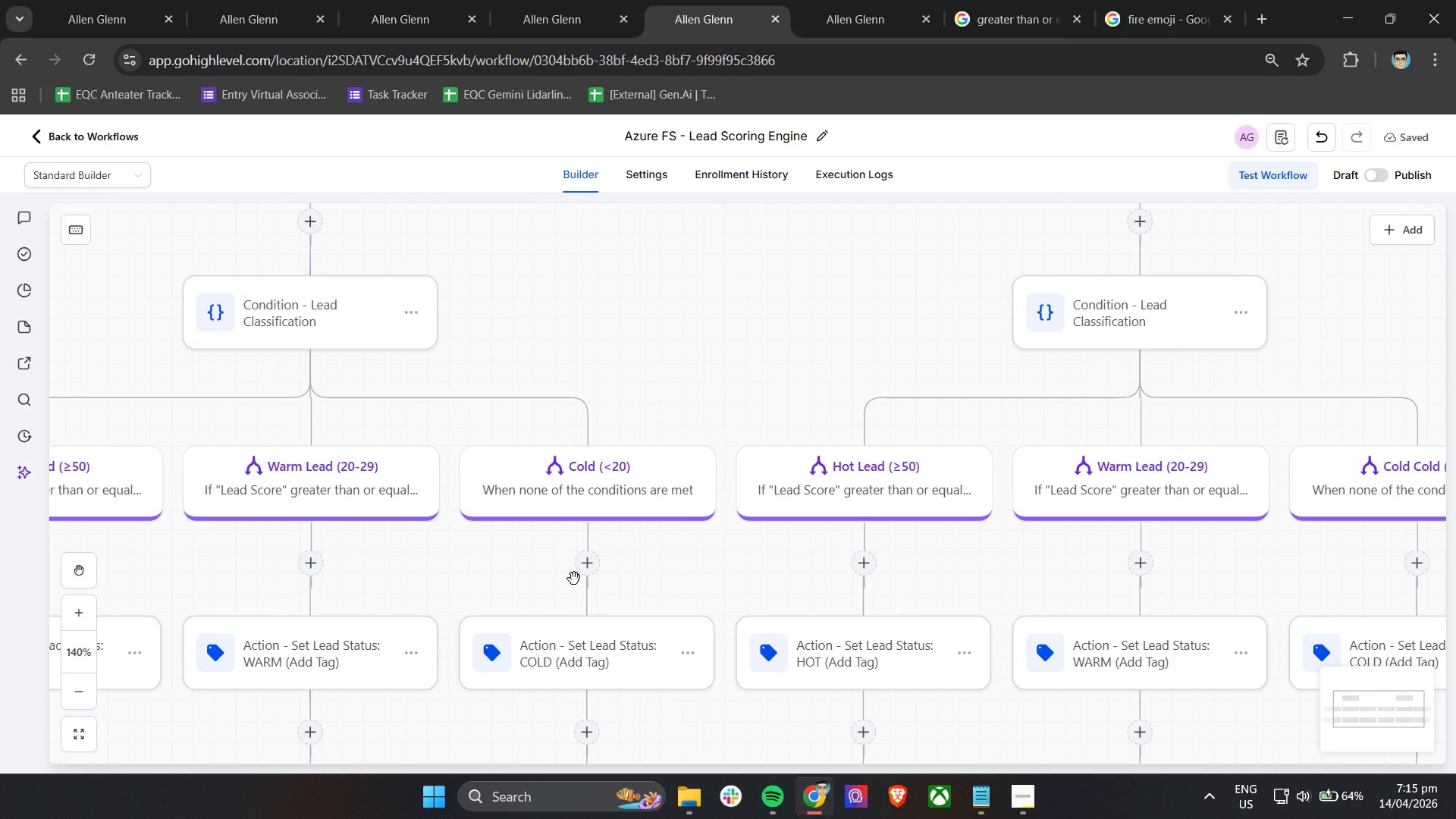 
scroll: coordinate [612, 640], scroll_direction: up, amount: 5.0
 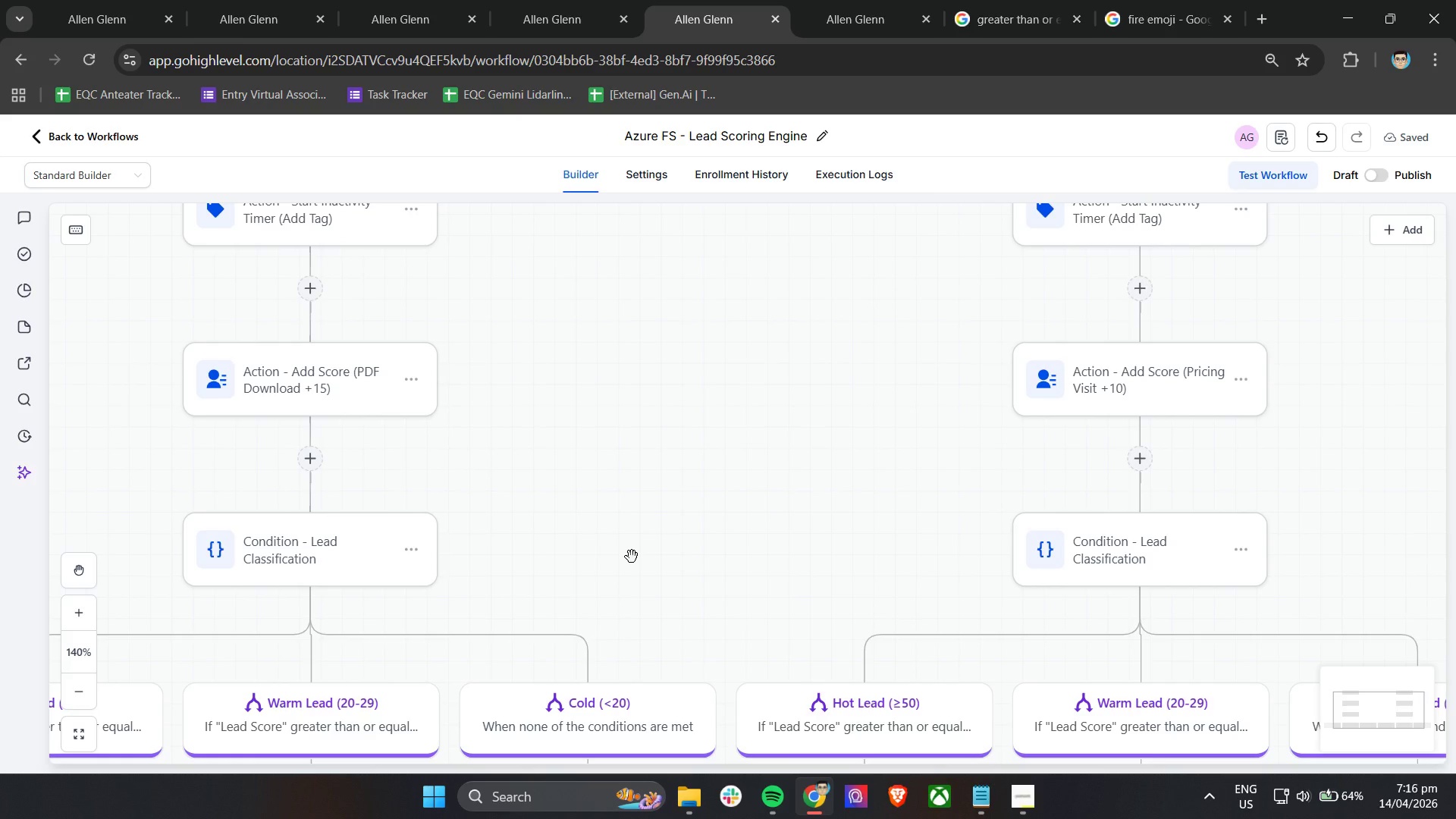 
wait(16.56)
 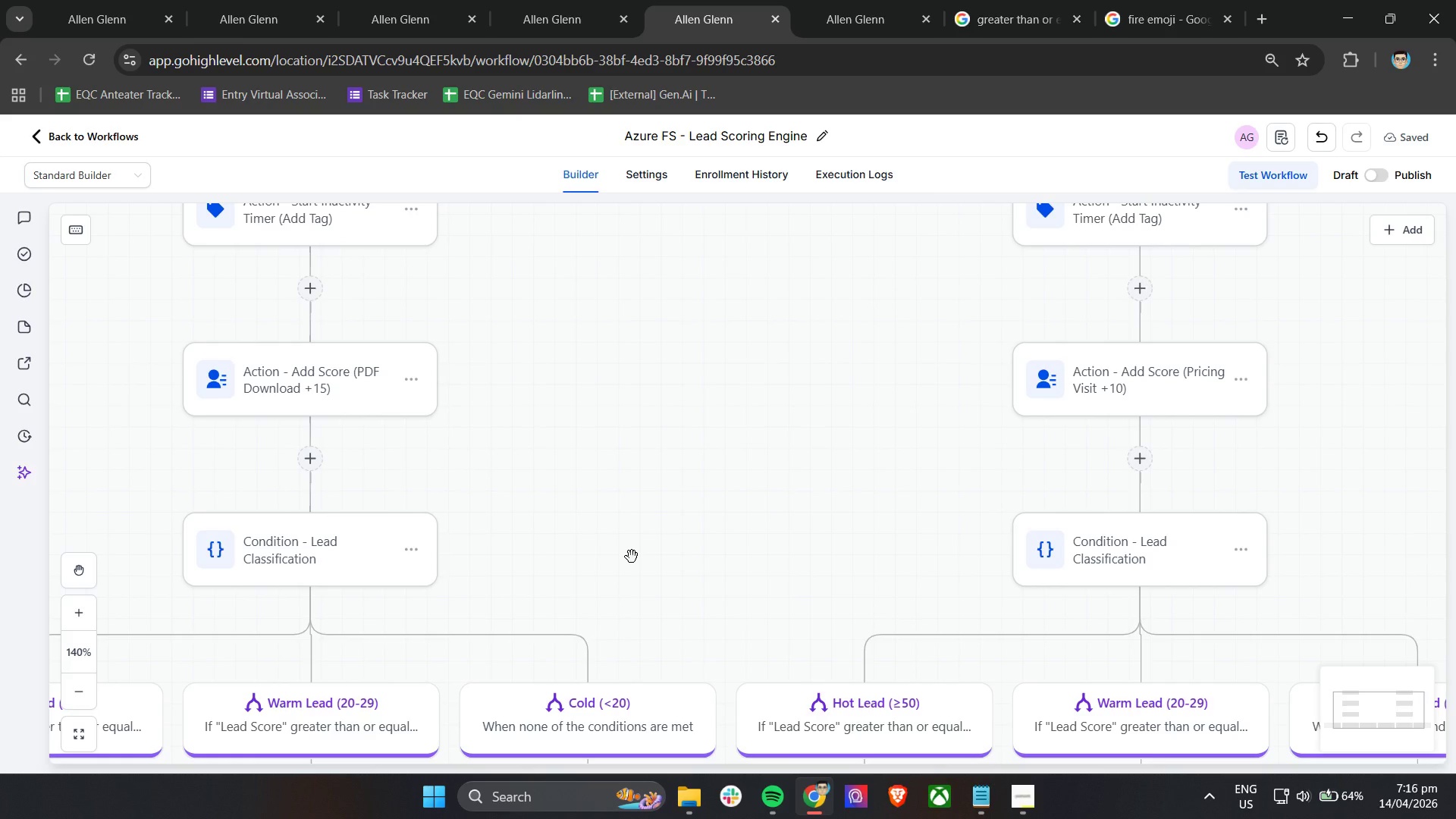 
hold_key(key=ControlLeft, duration=1.52)
 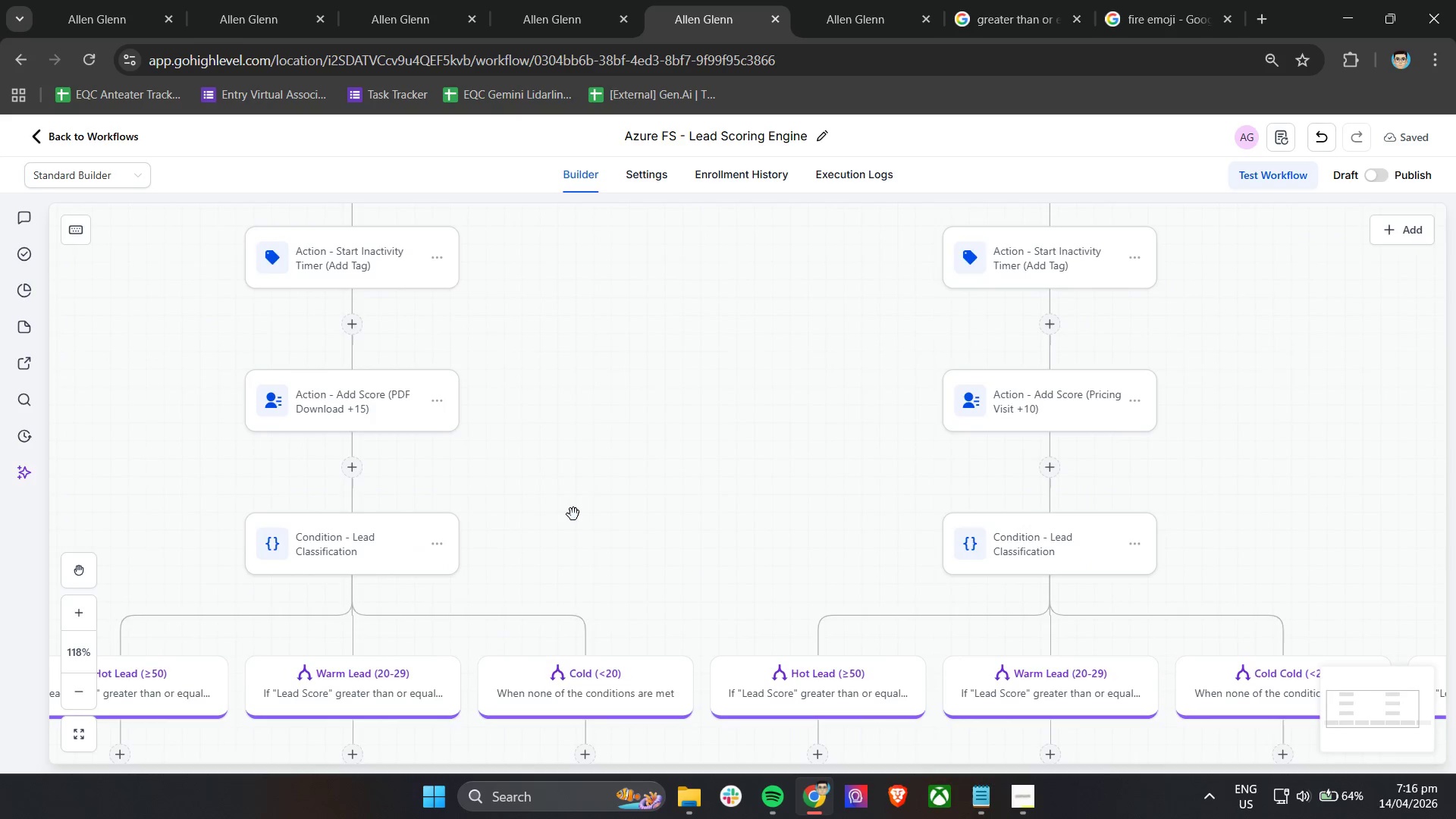 
hold_key(key=ControlLeft, duration=1.05)
scroll: coordinate [573, 514], scroll_direction: down, amount: 3.0
 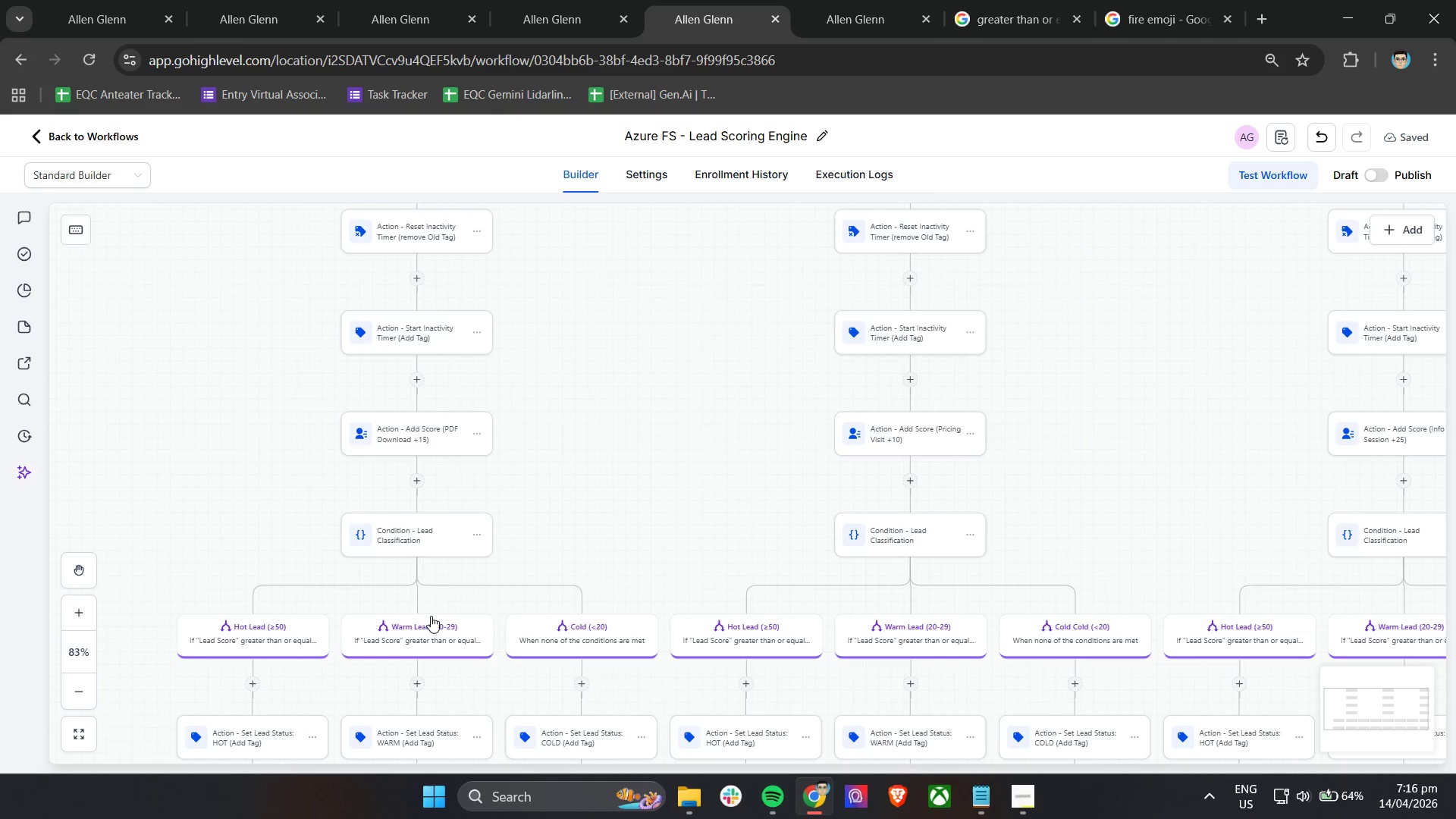 
left_click_drag(start_coordinate=[599, 530], to_coordinate=[677, 413])
 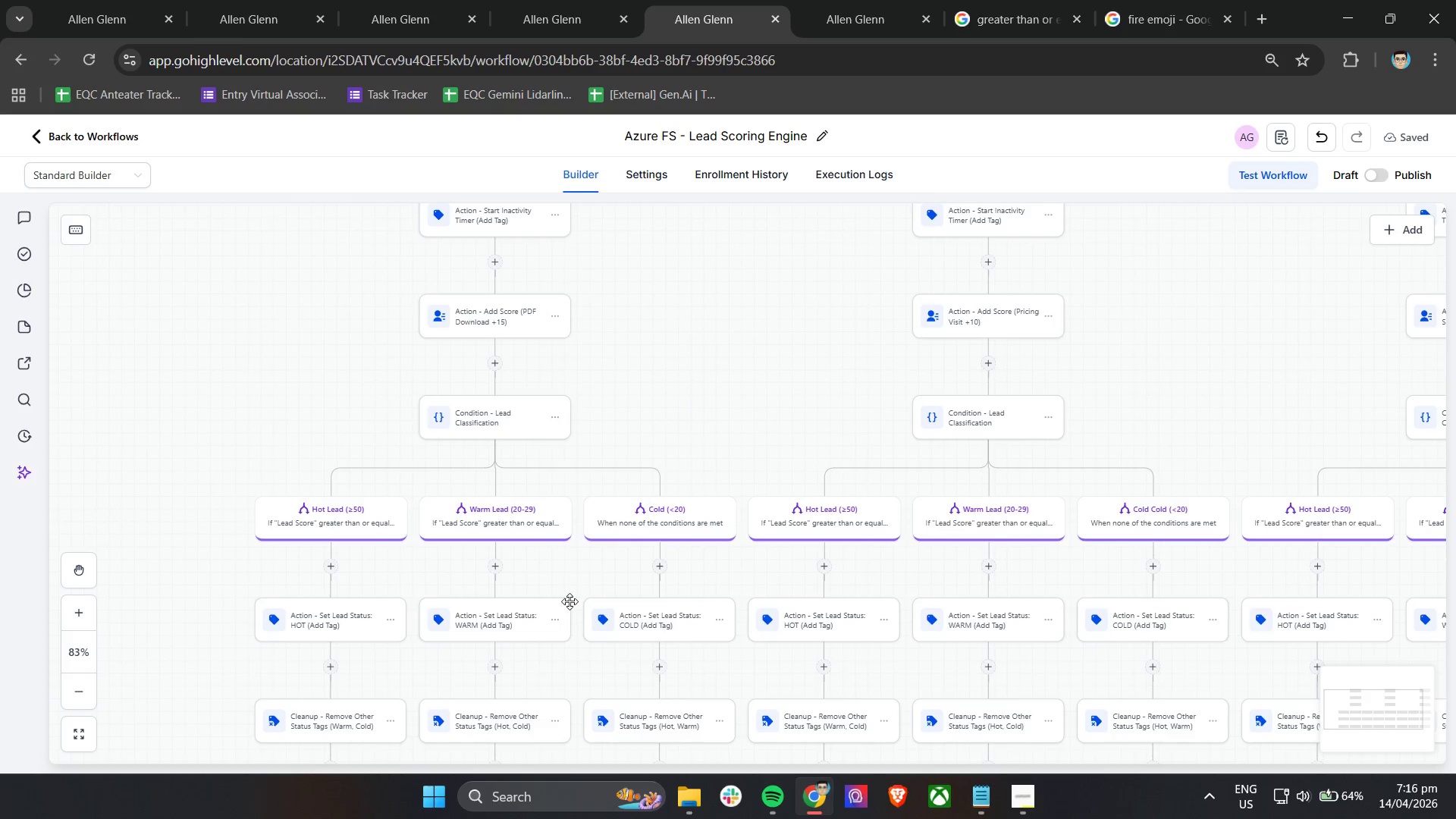 
scroll: coordinate [639, 487], scroll_direction: down, amount: 7.0
 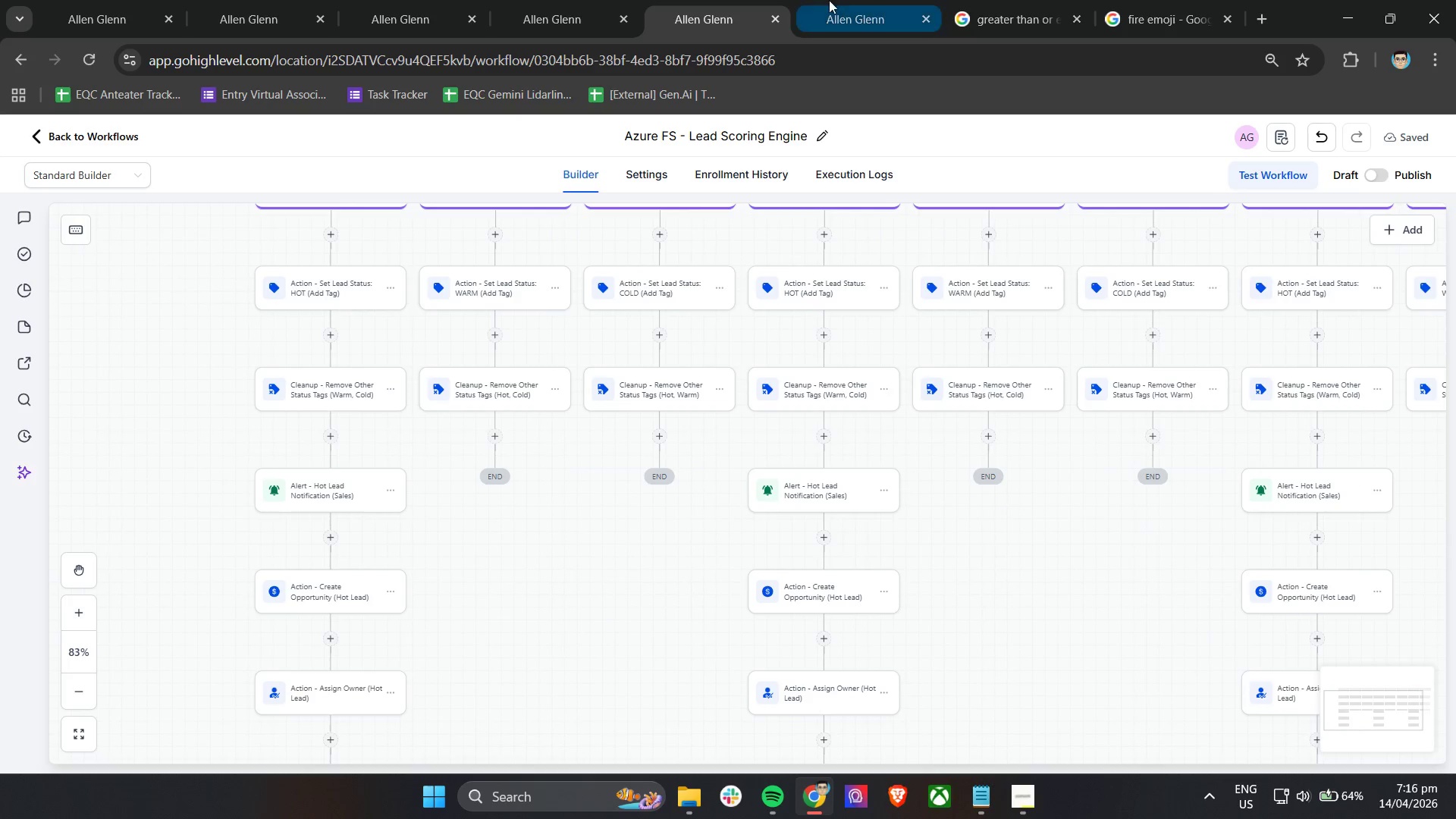 
left_click([839, 0])
 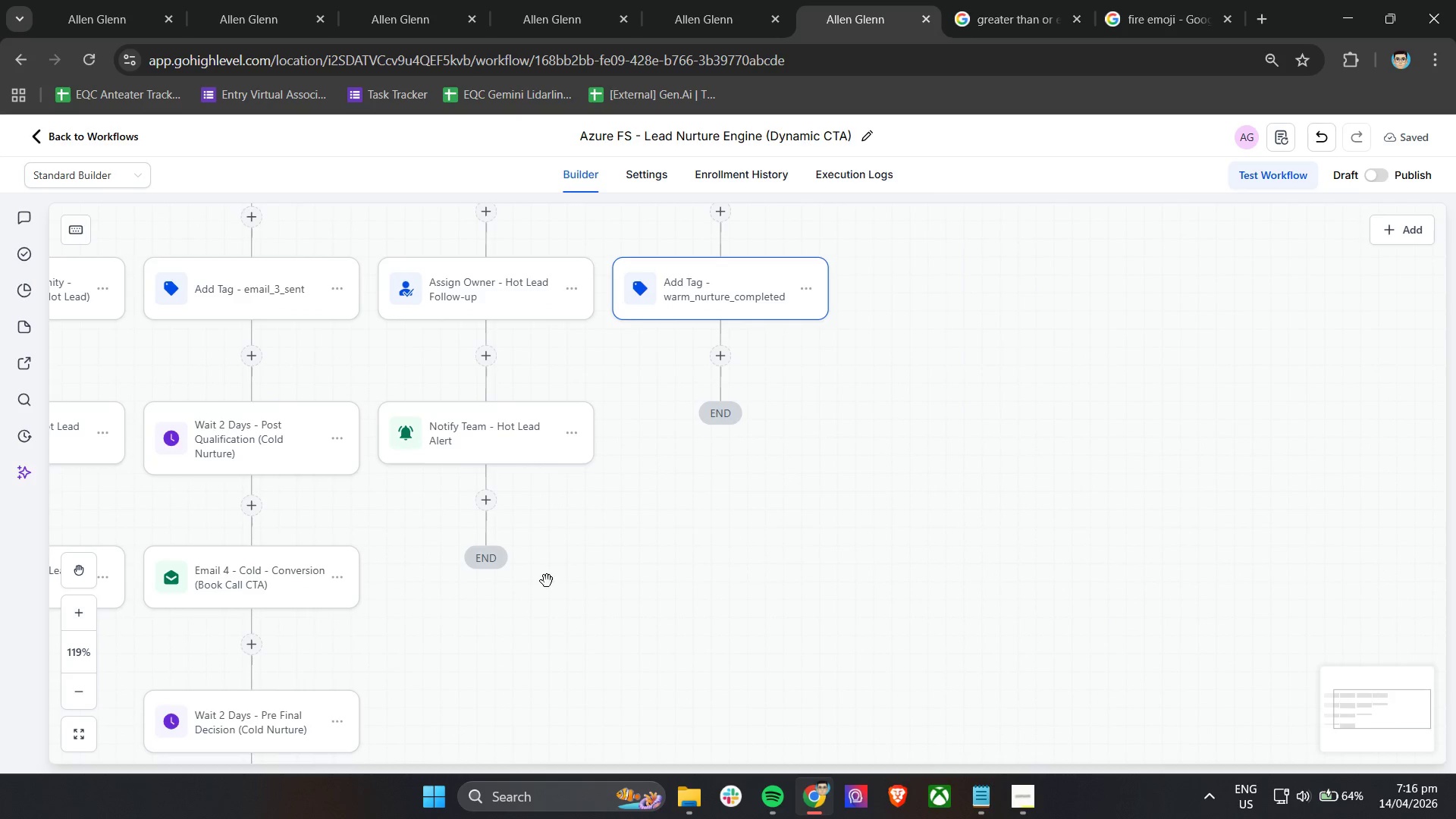 
left_click_drag(start_coordinate=[492, 621], to_coordinate=[959, 485])
 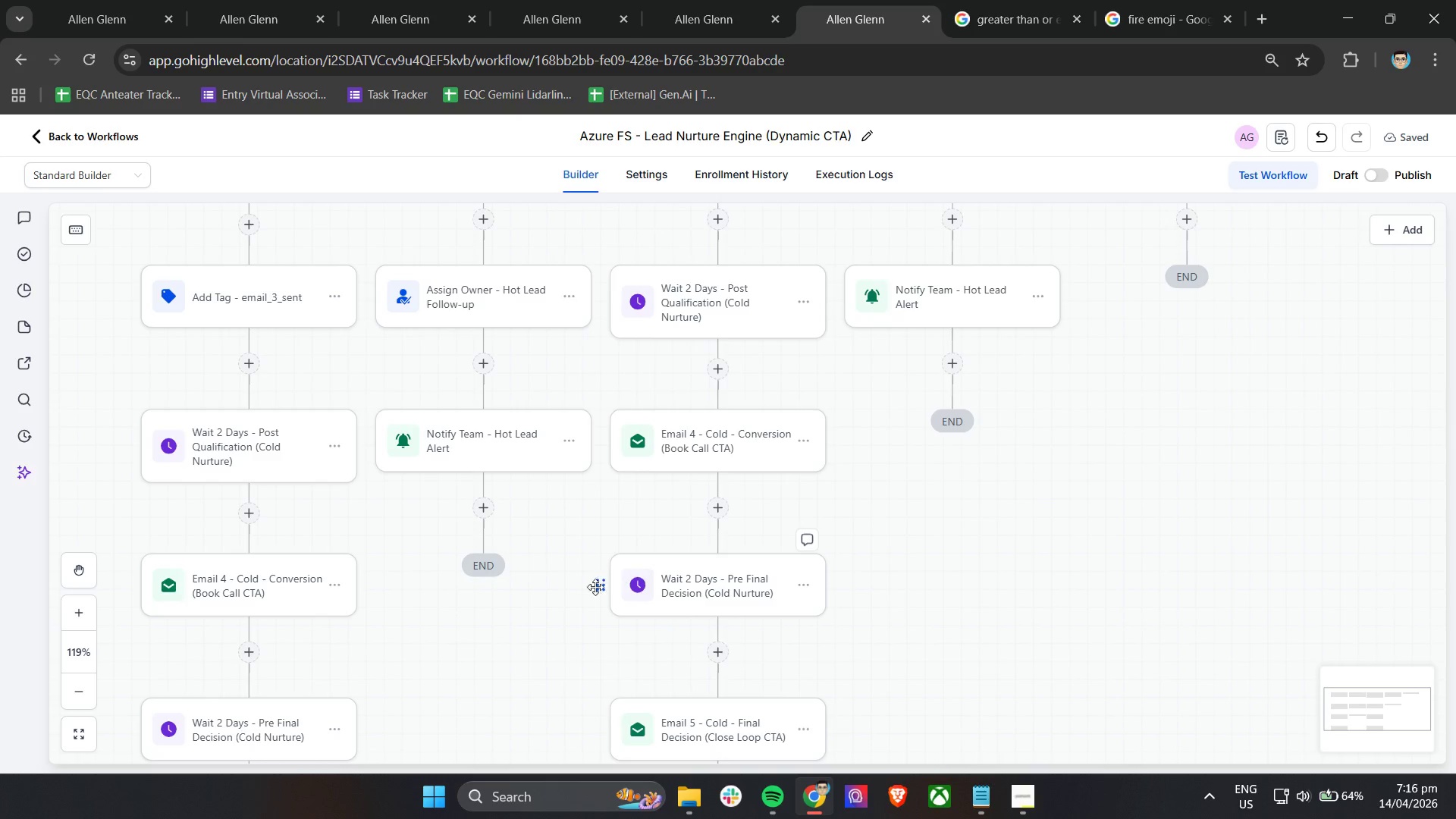 
scroll: coordinate [588, 593], scroll_direction: up, amount: 11.0
 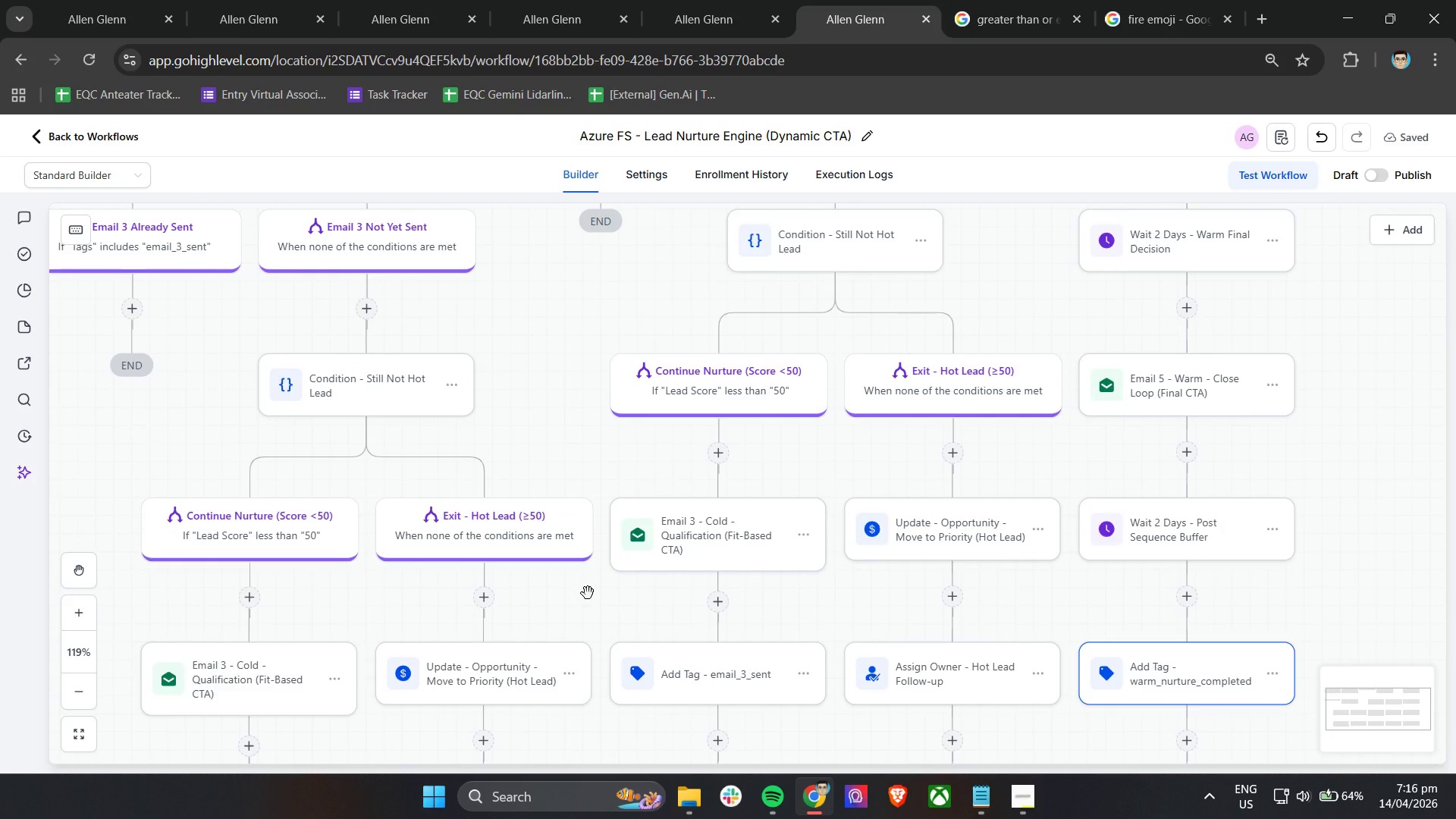 
wait(5.95)
 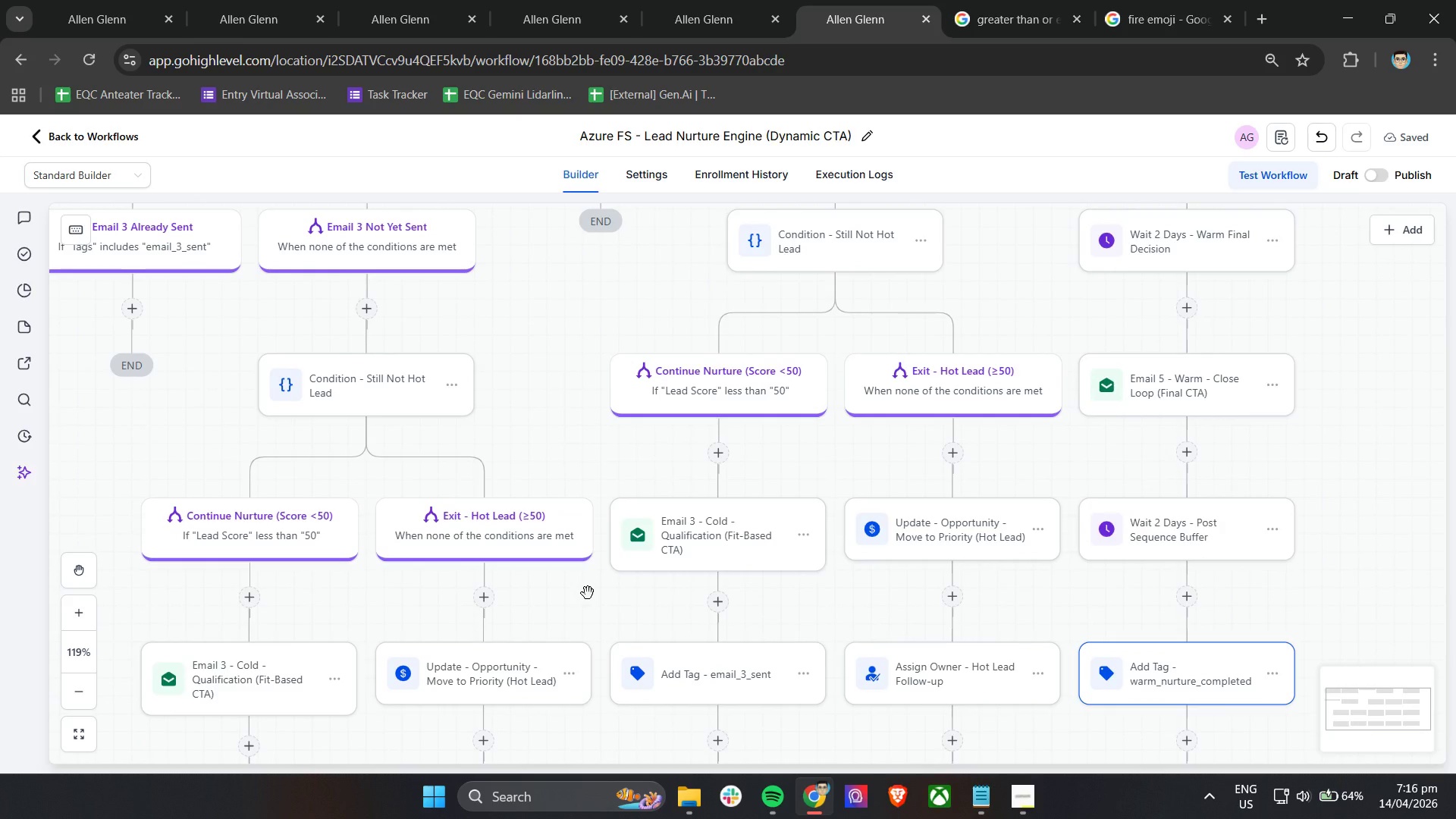 
scroll: coordinate [588, 593], scroll_direction: down, amount: 3.0
 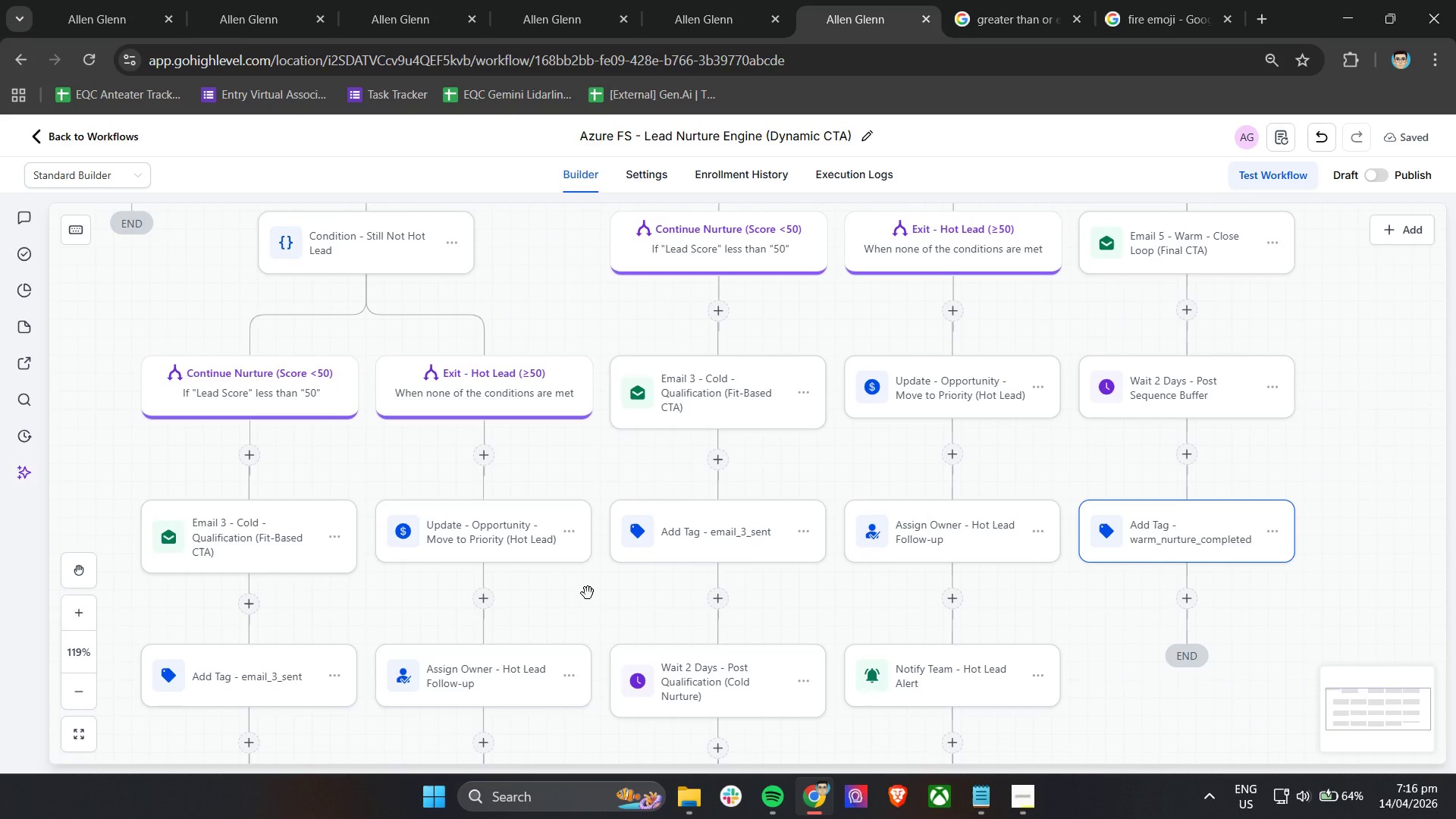 
wait(20.61)
 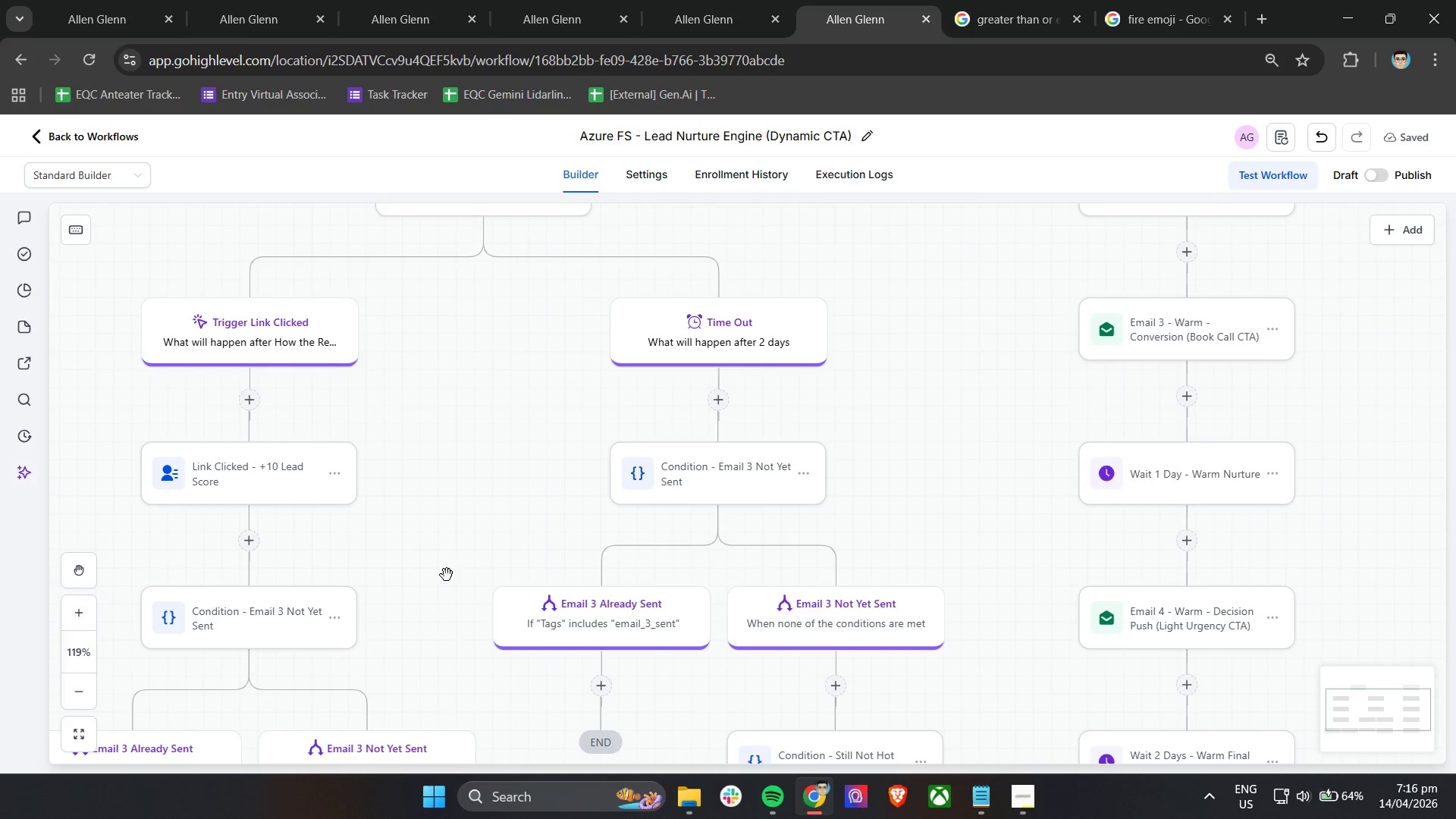 
hold_key(key=ControlLeft, duration=0.83)
 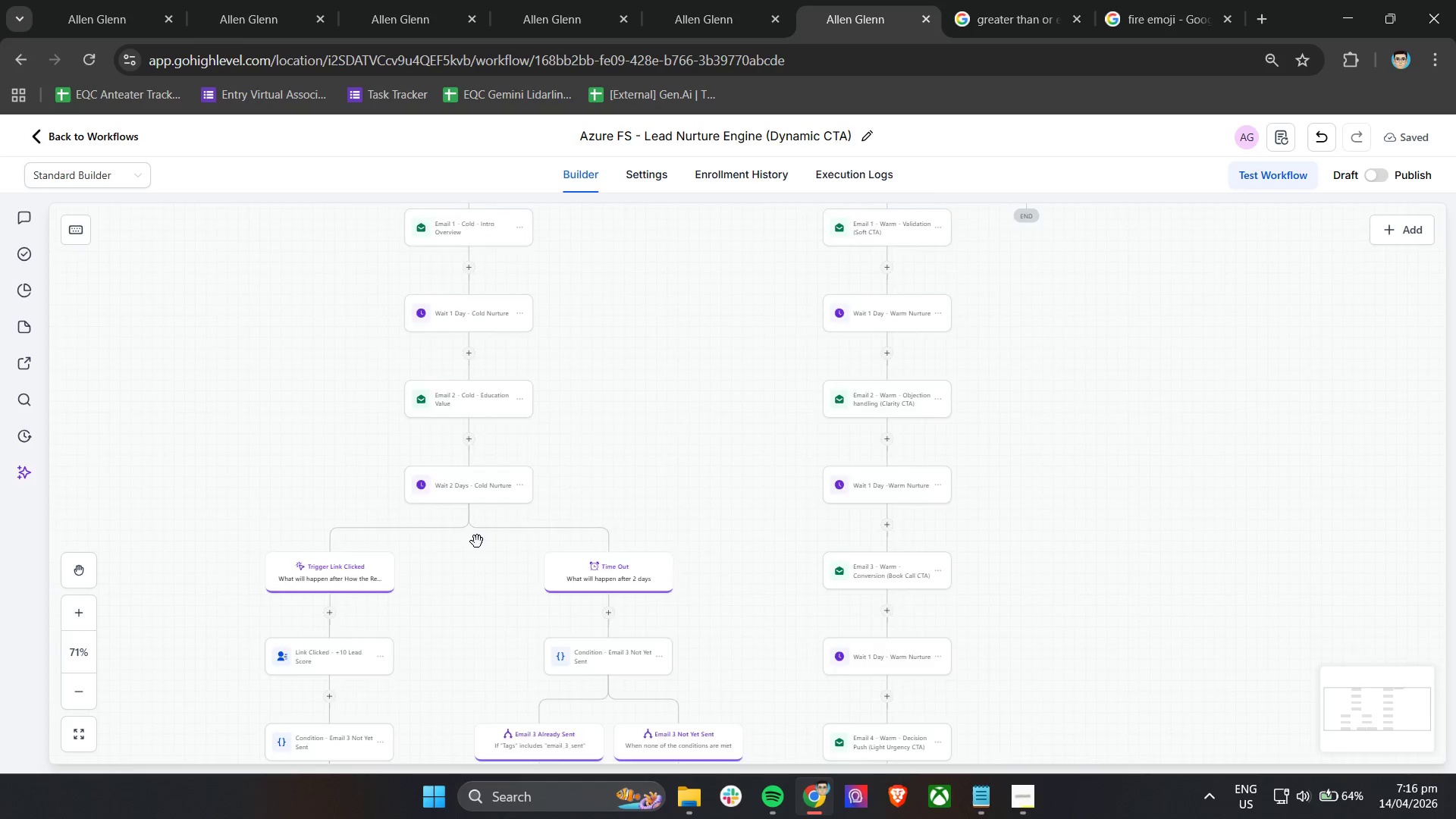 
scroll: coordinate [477, 541], scroll_direction: up, amount: 17.0
 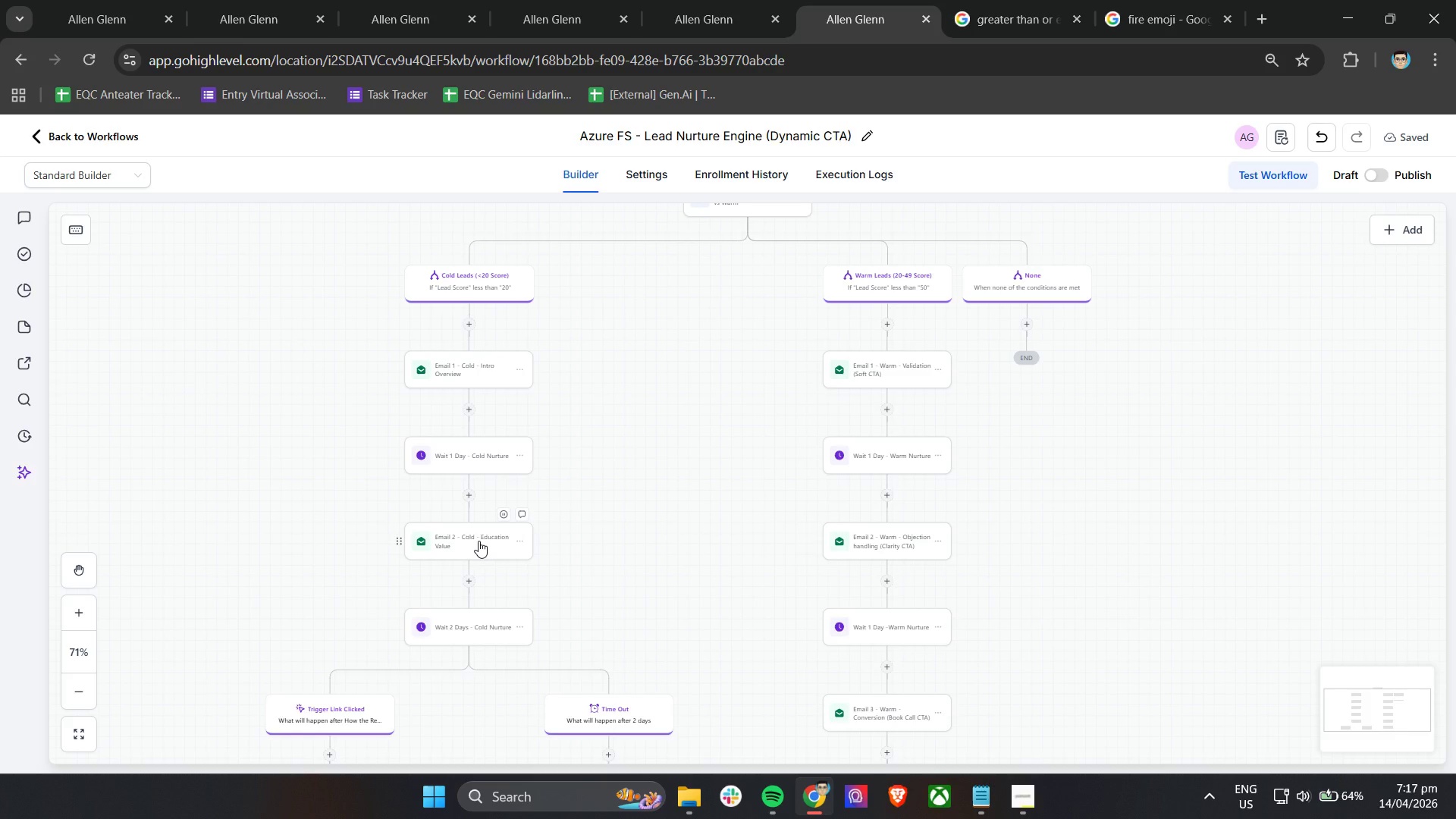 
wait(14.28)
 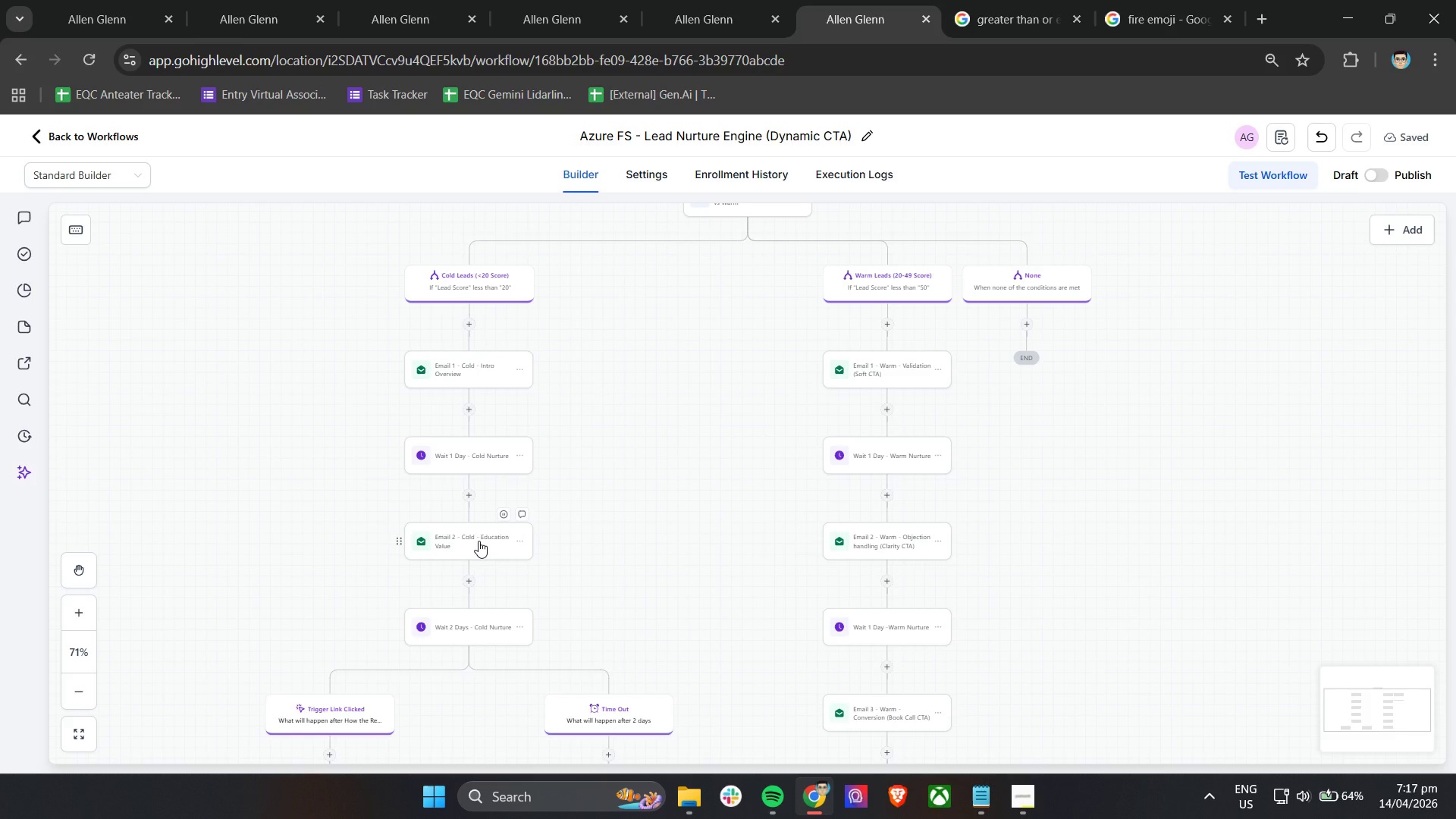 
scroll: coordinate [543, 613], scroll_direction: down, amount: 9.0
 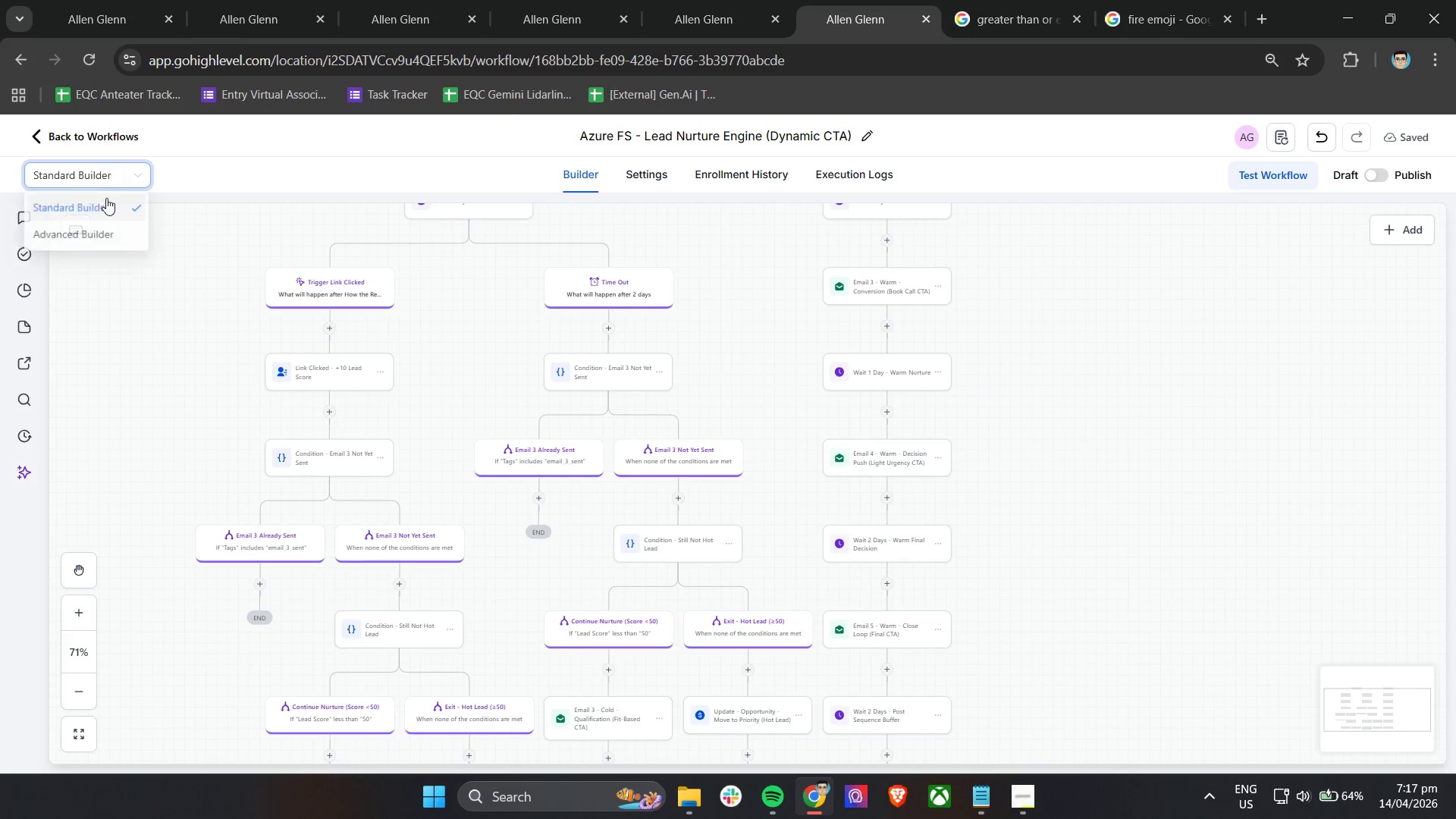 
double_click([107, 238])
 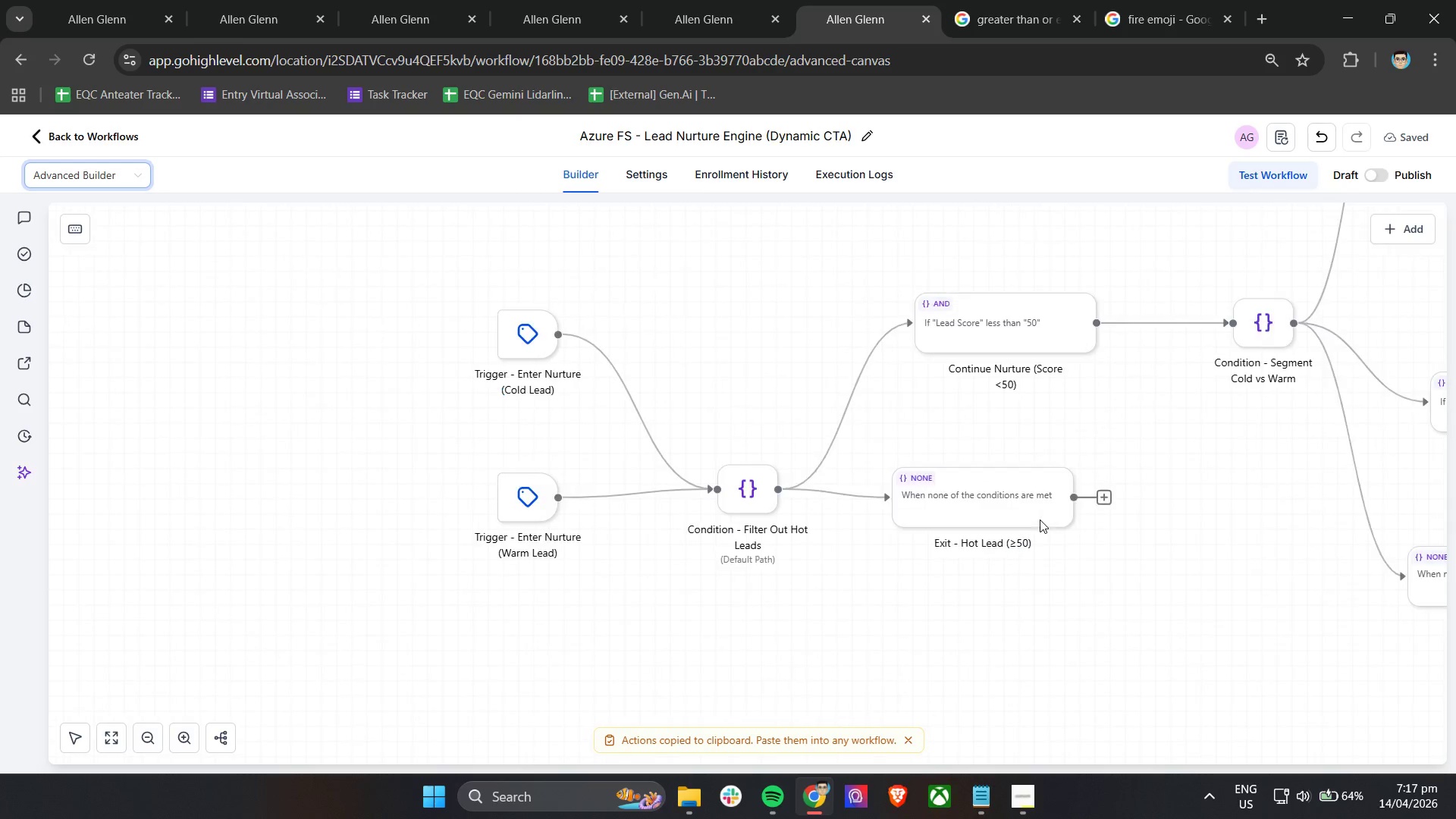 
scroll: coordinate [1015, 527], scroll_direction: none, amount: 0.0
 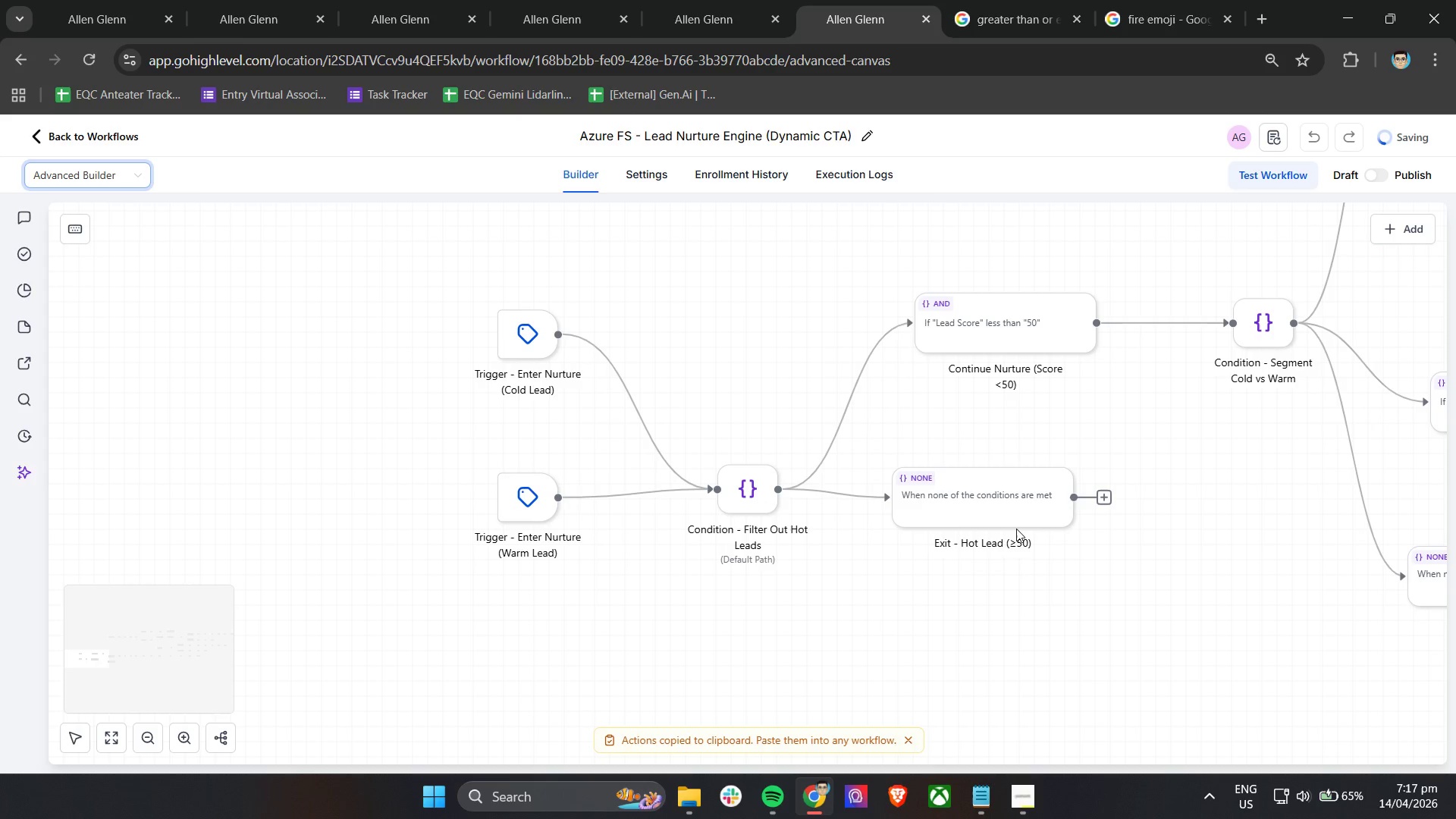 
hold_key(key=ControlLeft, duration=0.42)
scroll: coordinate [1016, 529], scroll_direction: down, amount: 3.0
 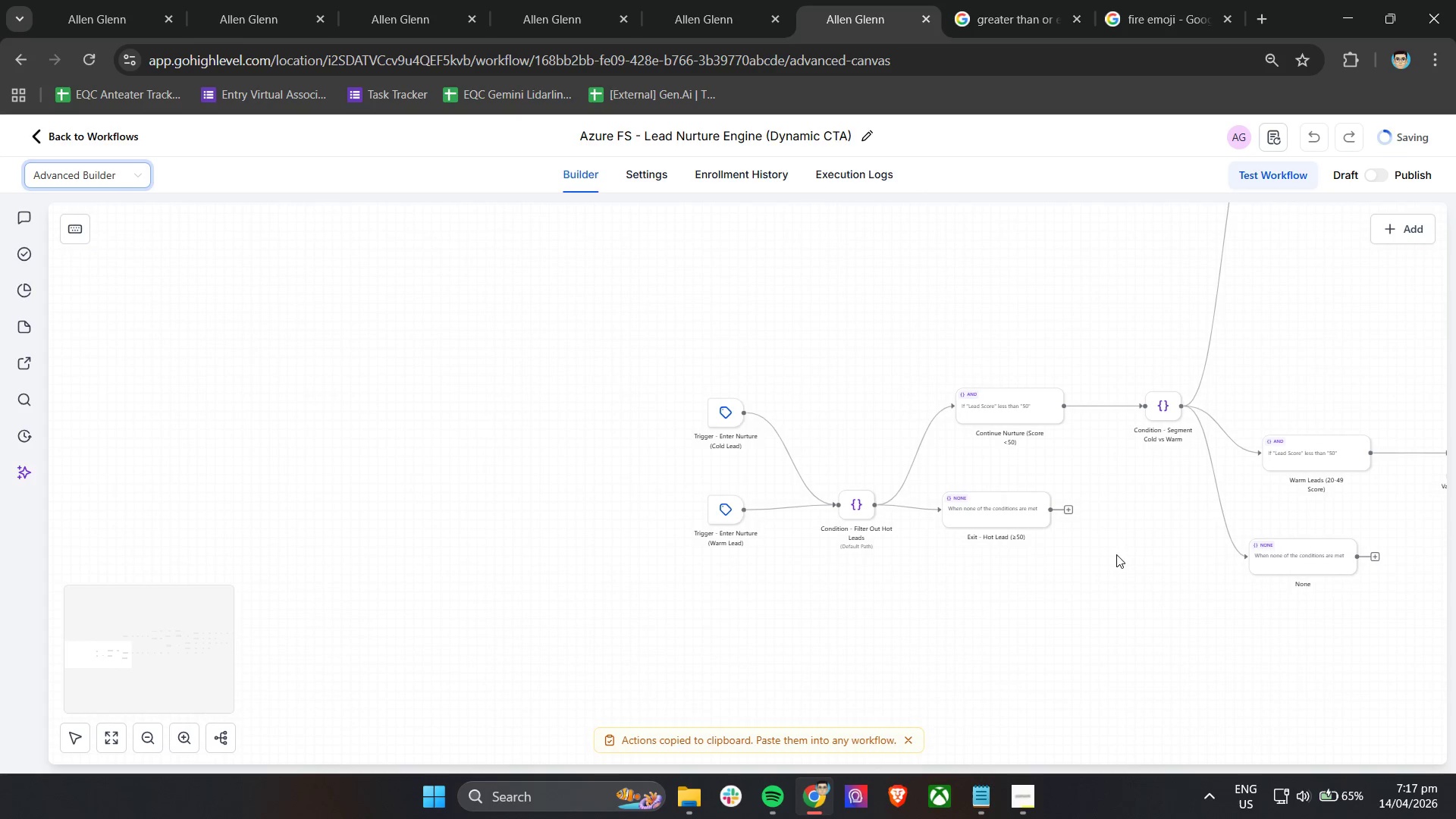 
left_click_drag(start_coordinate=[1116, 554], to_coordinate=[1075, 551])
 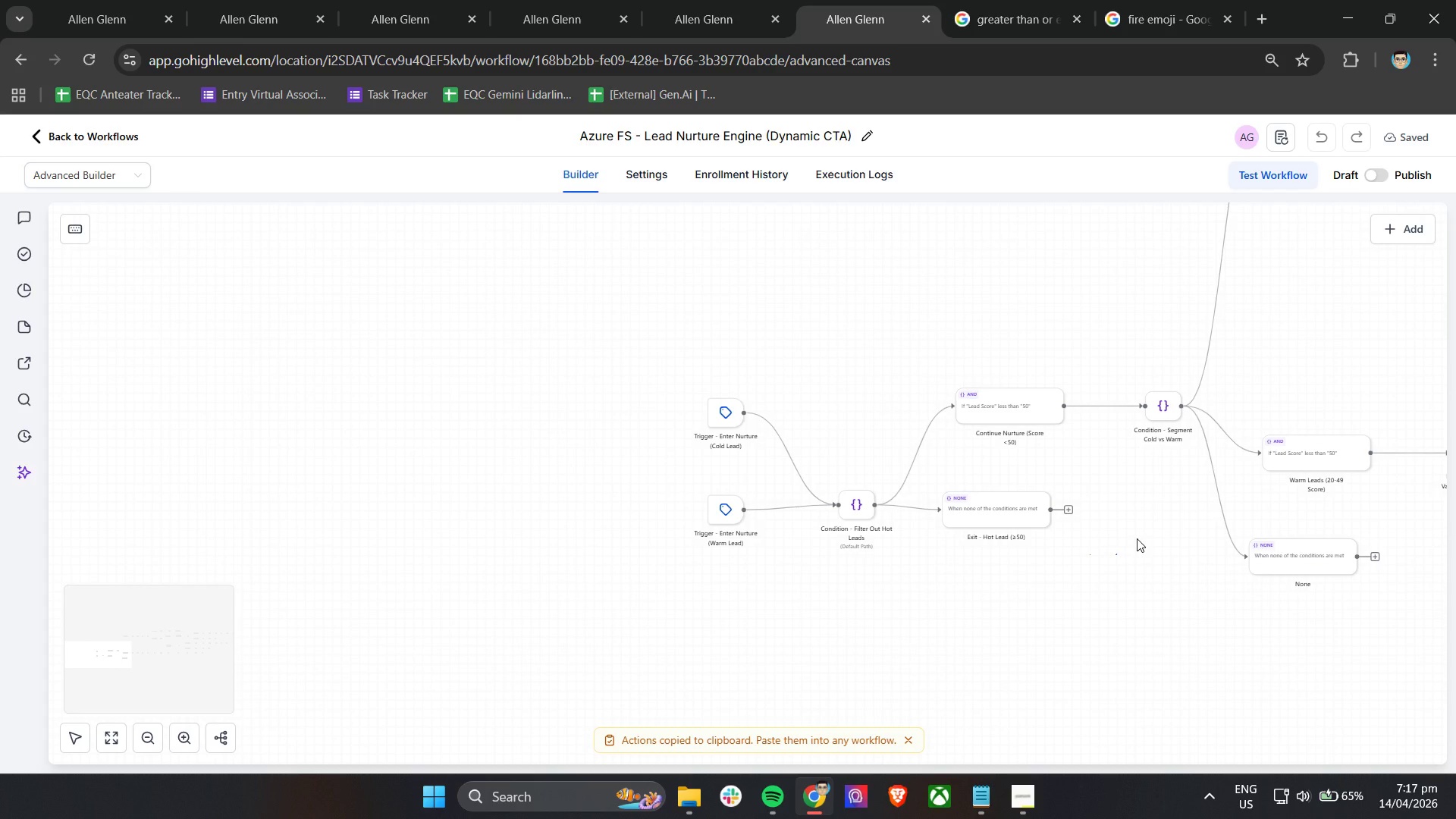 
hold_key(key=ShiftLeft, duration=1.52)
scroll: coordinate [1138, 538], scroll_direction: down, amount: 16.0
 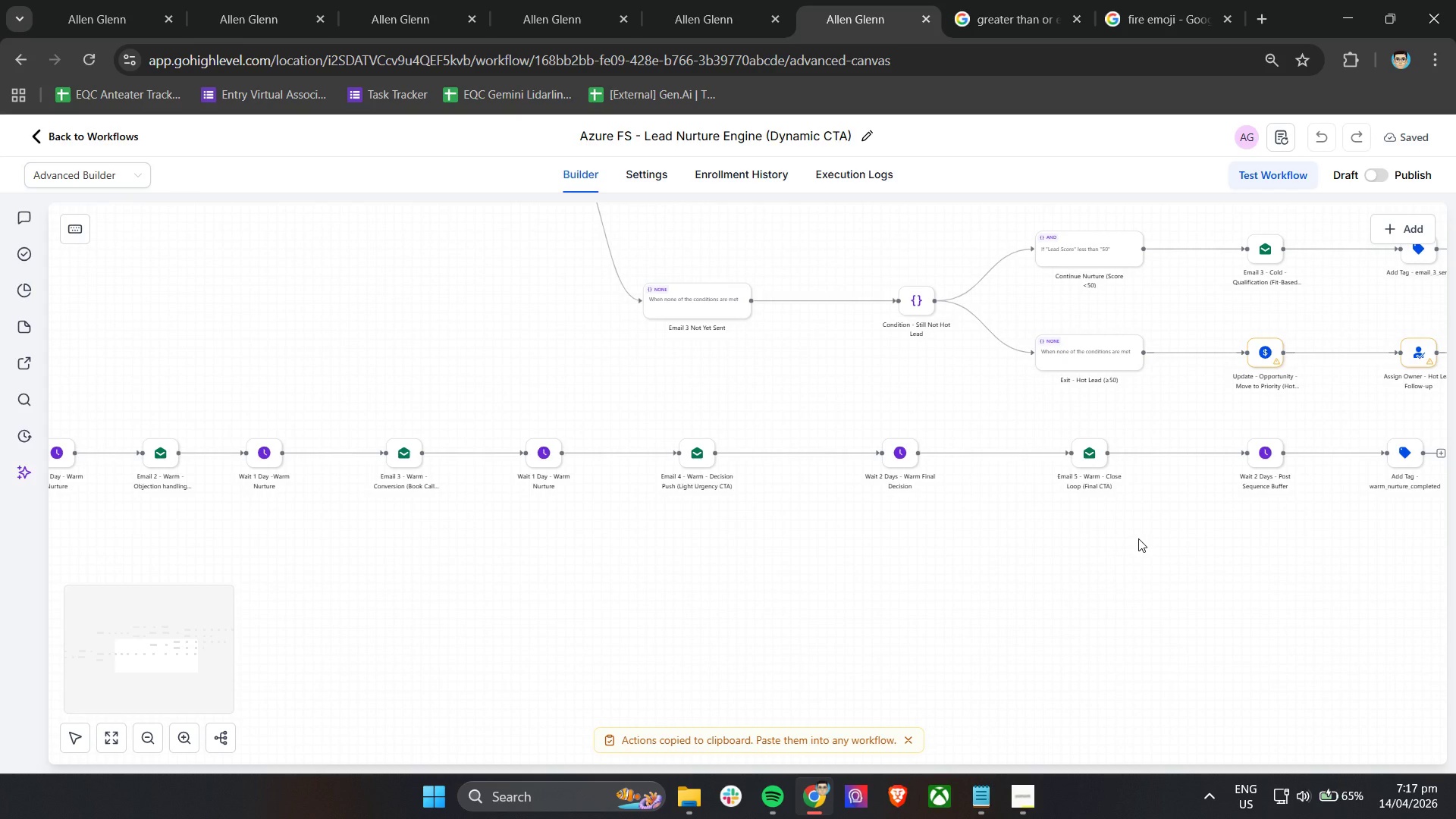 
hold_key(key=ShiftLeft, duration=0.75)
scroll: coordinate [1140, 538], scroll_direction: none, amount: 0.0
 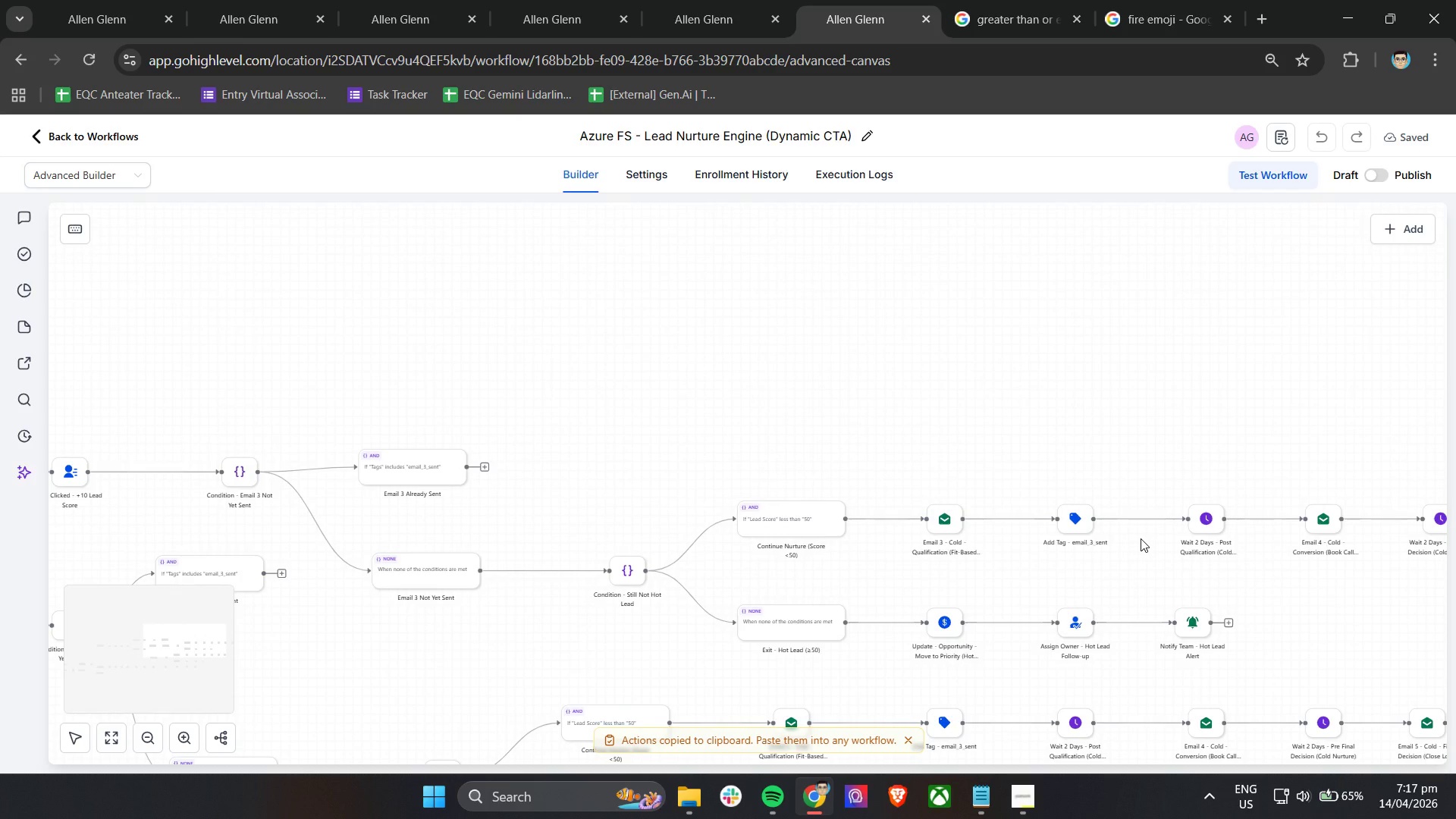 
hold_key(key=ShiftLeft, duration=0.66)
scroll: coordinate [1143, 537], scroll_direction: up, amount: 8.0
 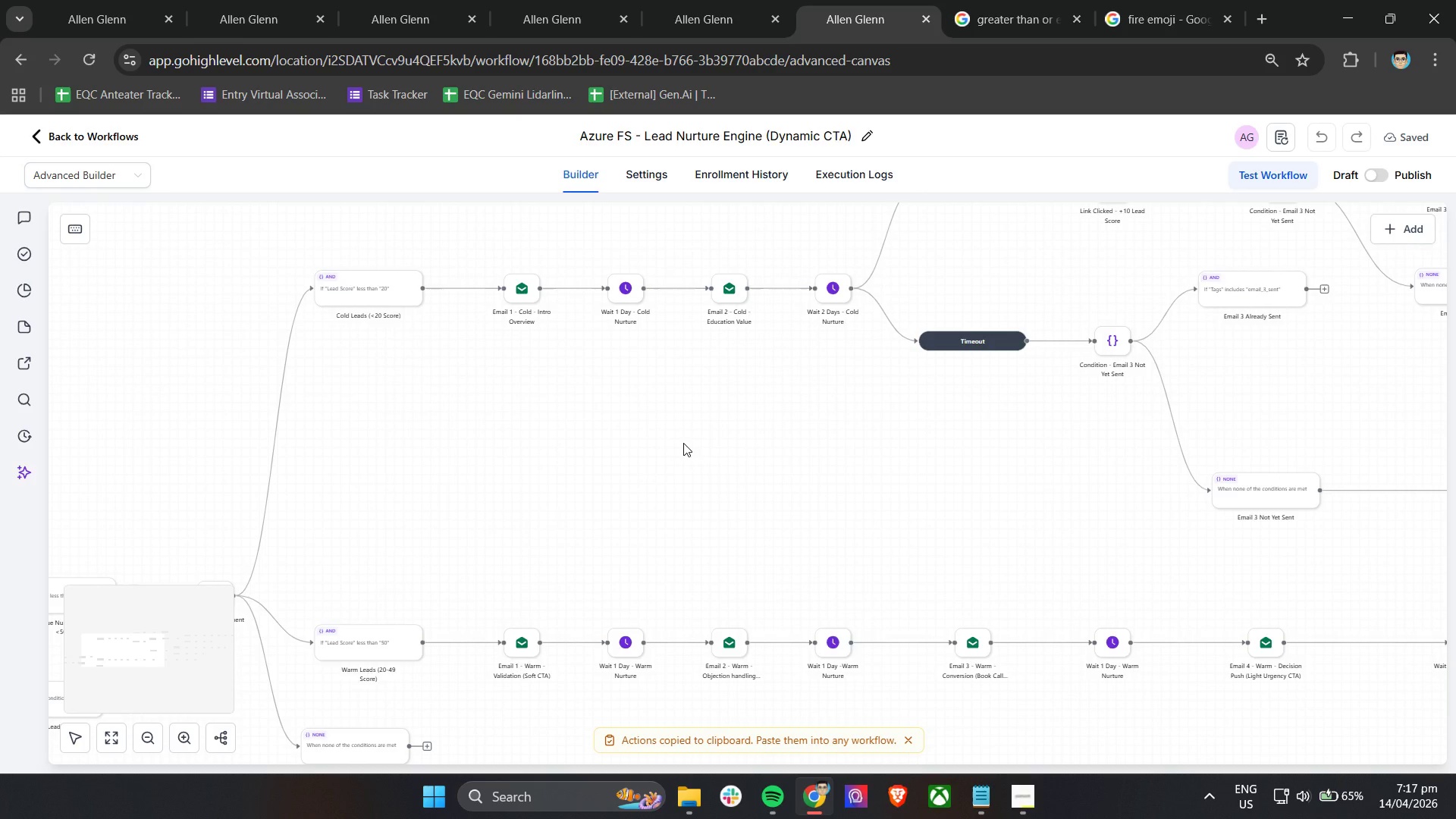 
scroll: coordinate [686, 443], scroll_direction: down, amount: 1.0
 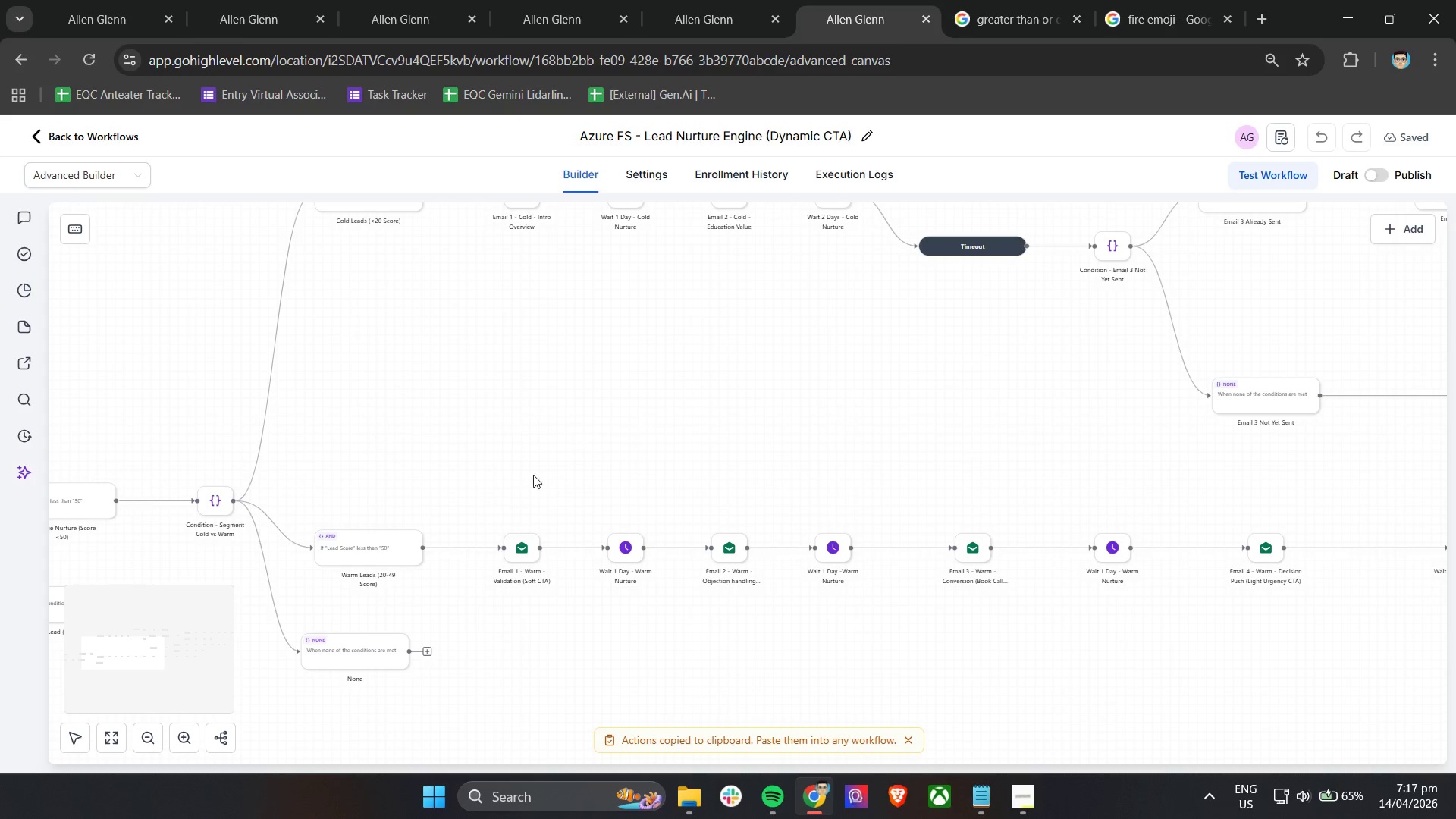 
left_click_drag(start_coordinate=[355, 651], to_coordinate=[372, 657])
 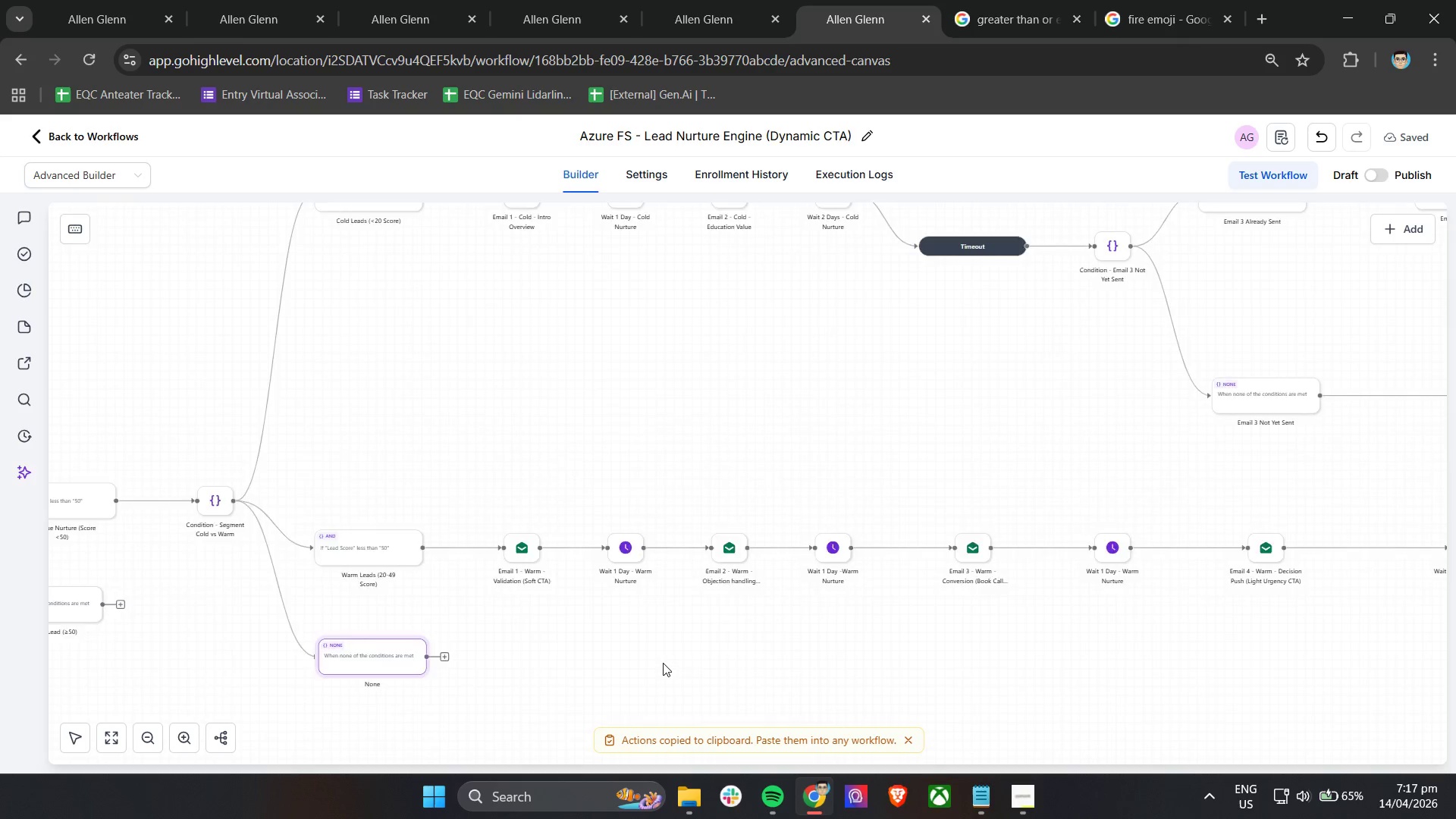 
scroll: coordinate [663, 663], scroll_direction: up, amount: 4.0
 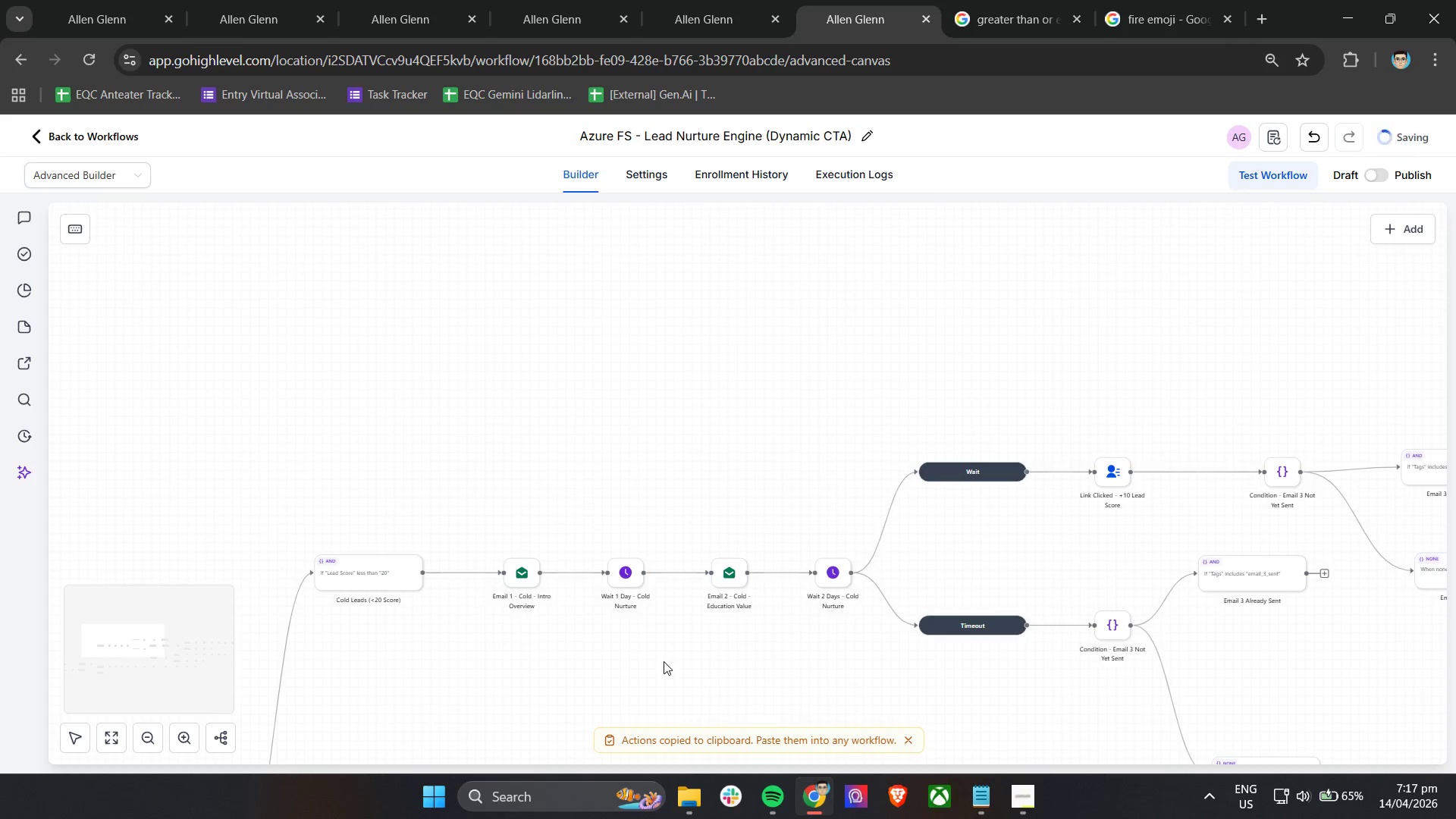 
hold_key(key=ShiftLeft, duration=1.52)
 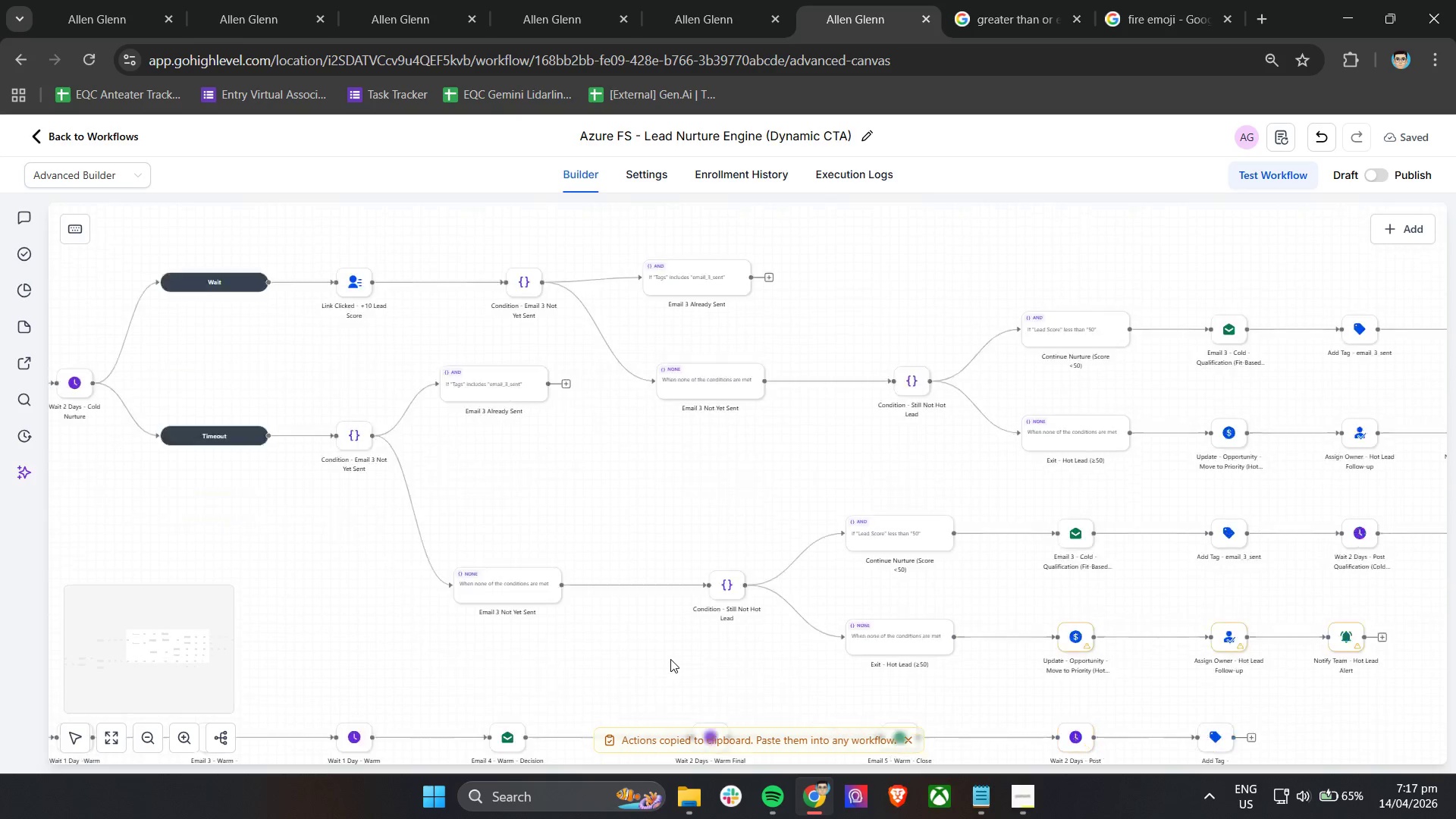 
scroll: coordinate [667, 660], scroll_direction: down, amount: 6.0
 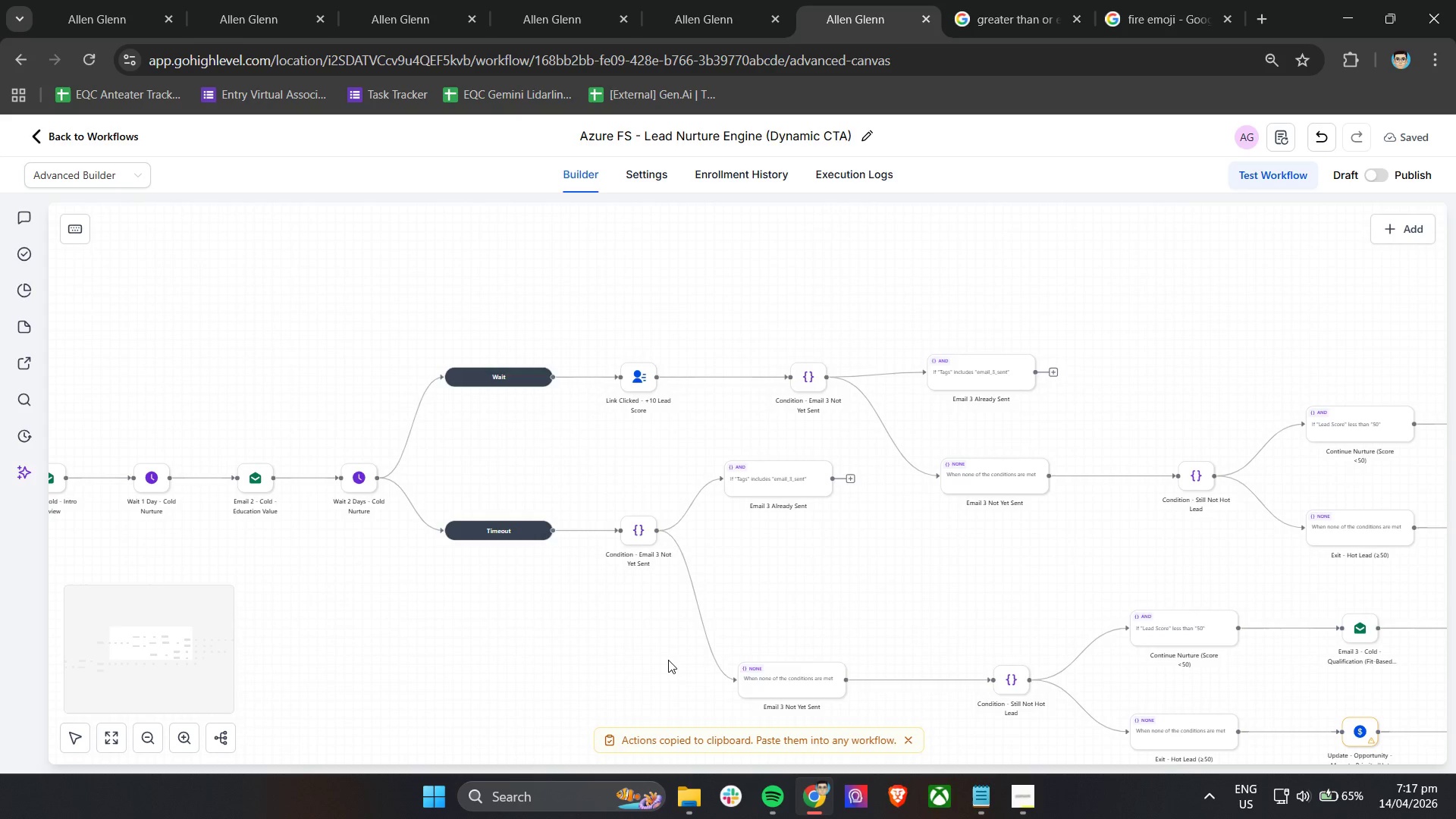 
hold_key(key=ShiftLeft, duration=0.36)
scroll: coordinate [670, 659], scroll_direction: down, amount: 6.0
 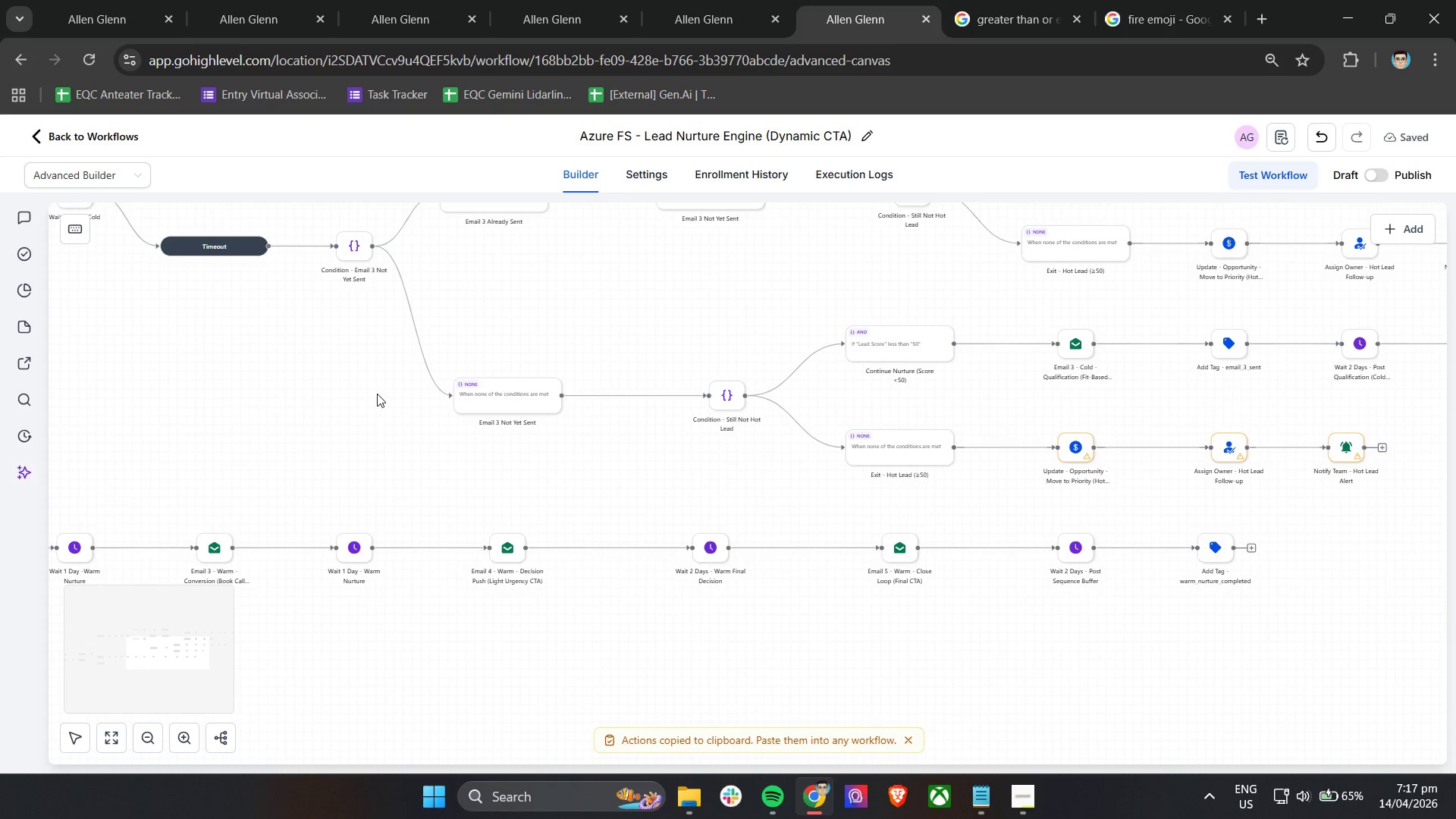 
scroll: coordinate [379, 429], scroll_direction: up, amount: 1.0
 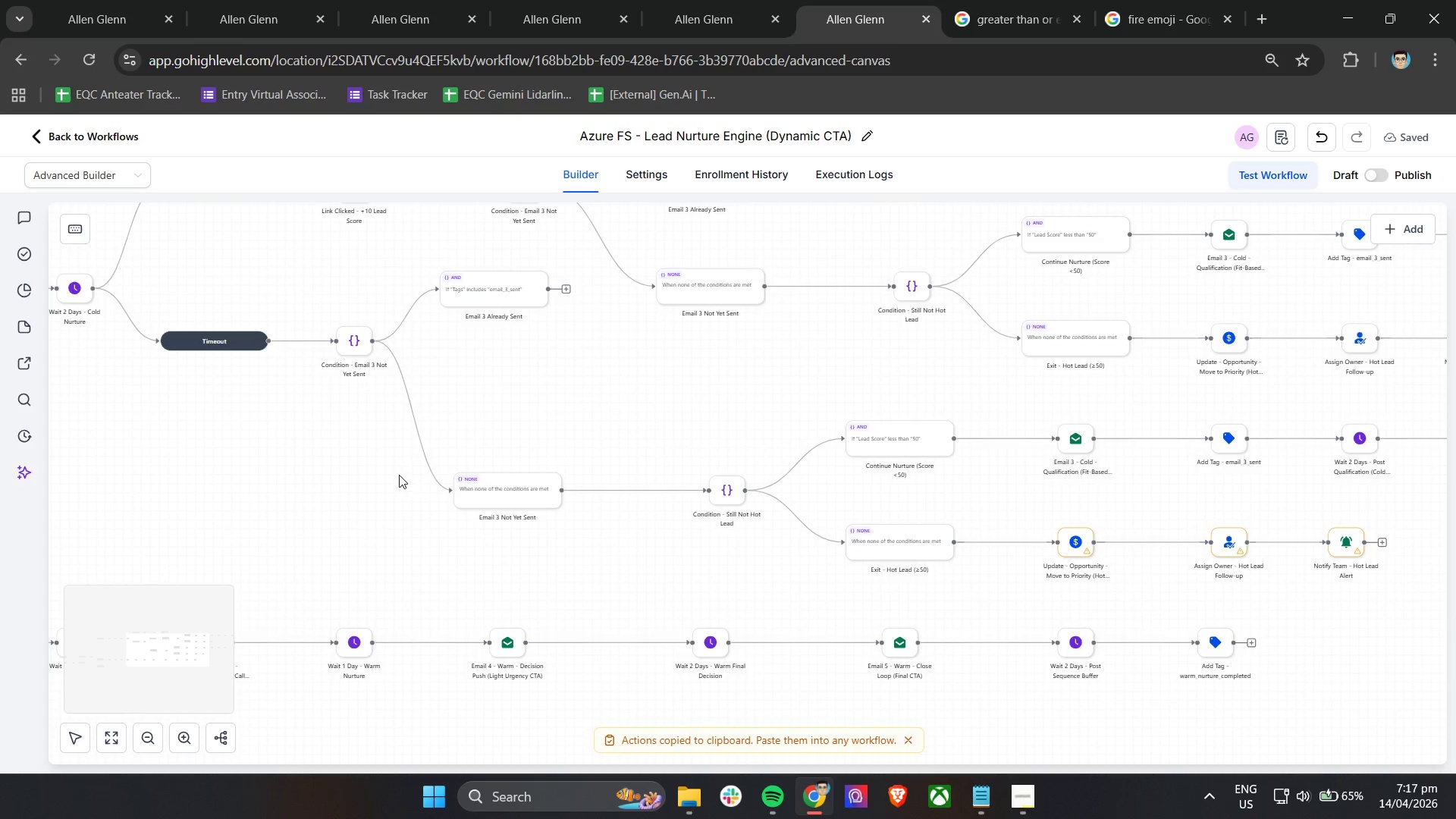 
key(Shift+ShiftLeft)
 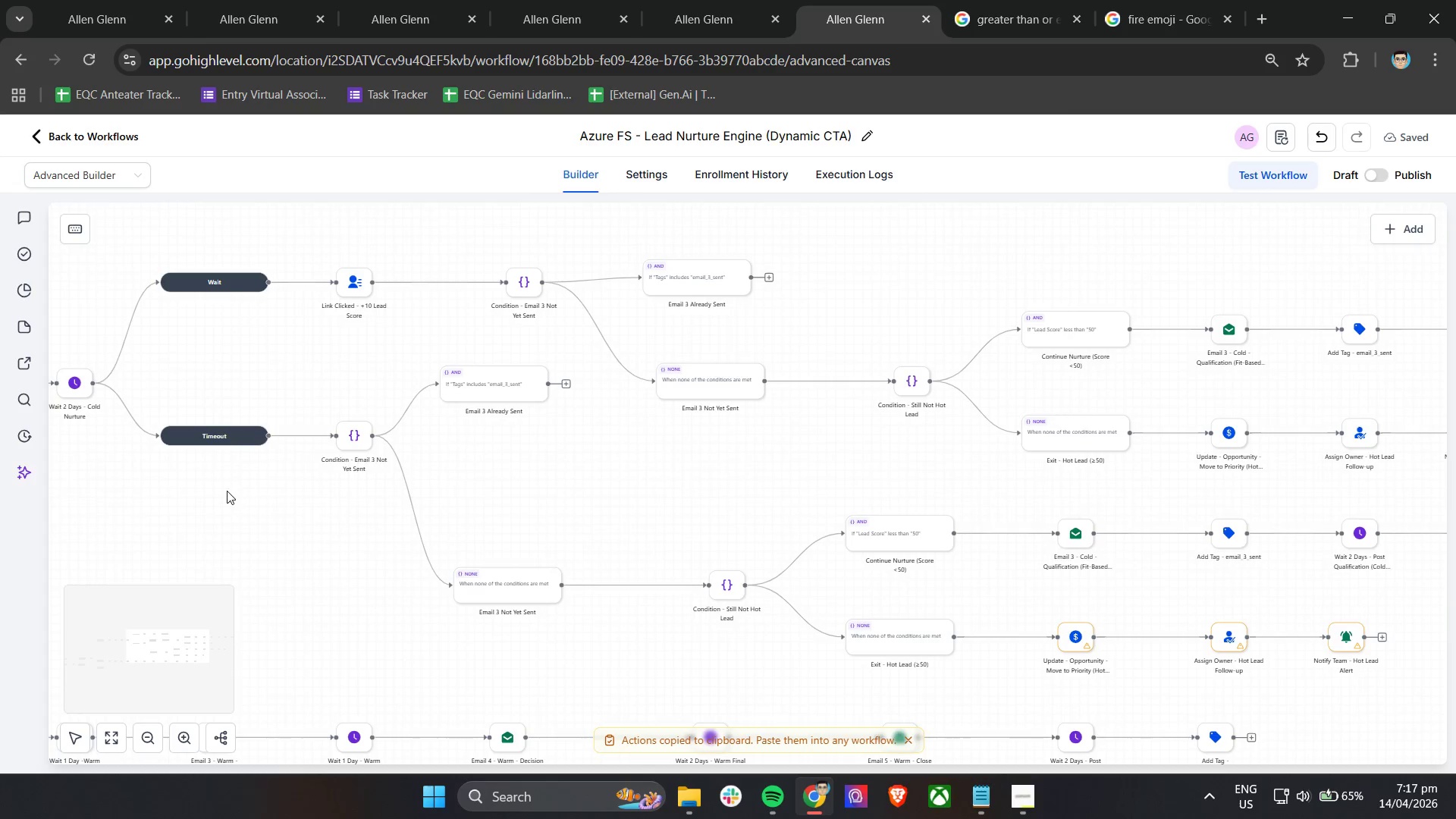 
scroll: coordinate [400, 475], scroll_direction: up, amount: 1.0
 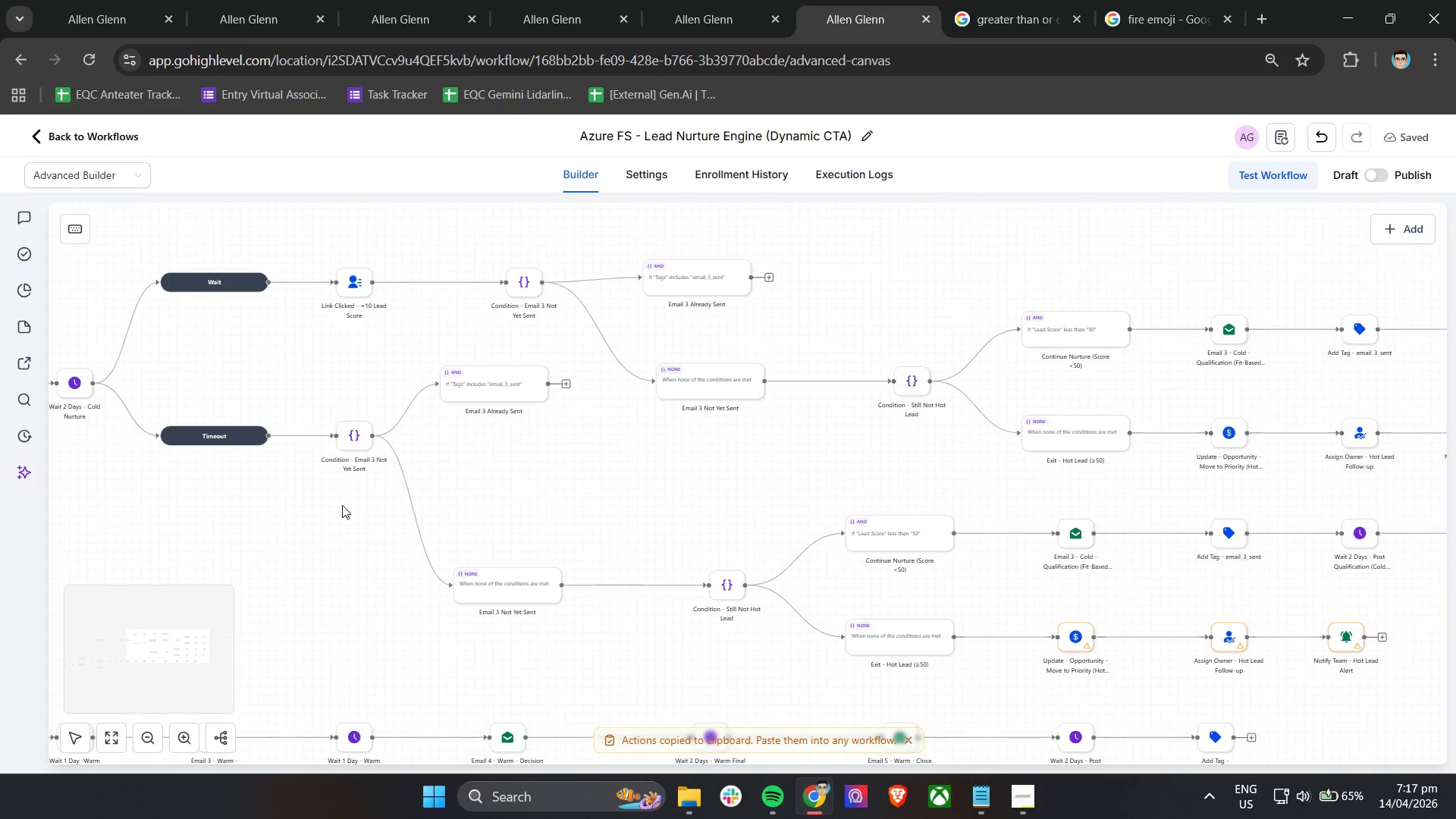 
left_click_drag(start_coordinate=[227, 491], to_coordinate=[286, 491])
 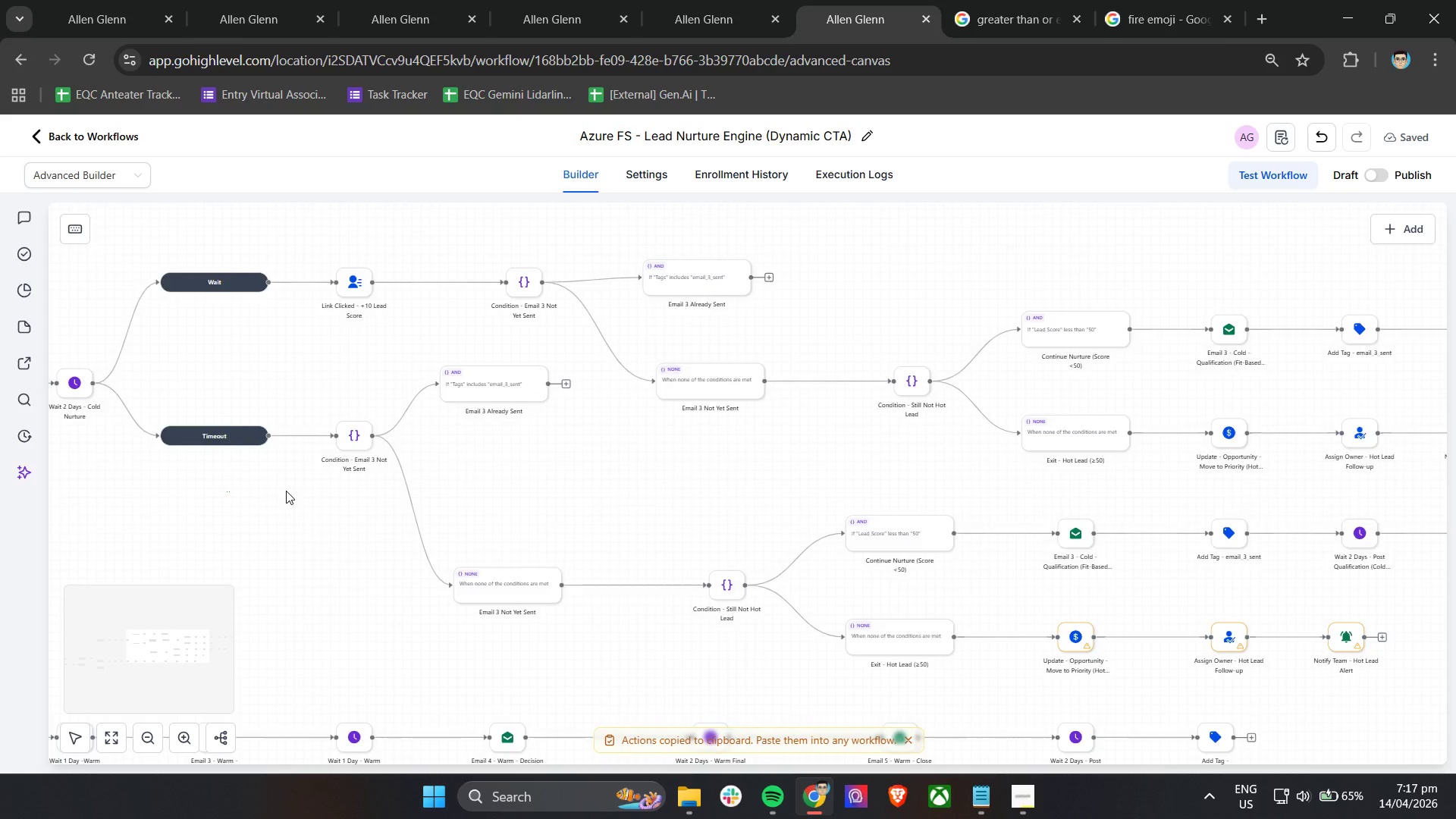 
hold_key(key=ShiftLeft, duration=1.52)
scroll: coordinate [286, 491], scroll_direction: up, amount: 6.0
 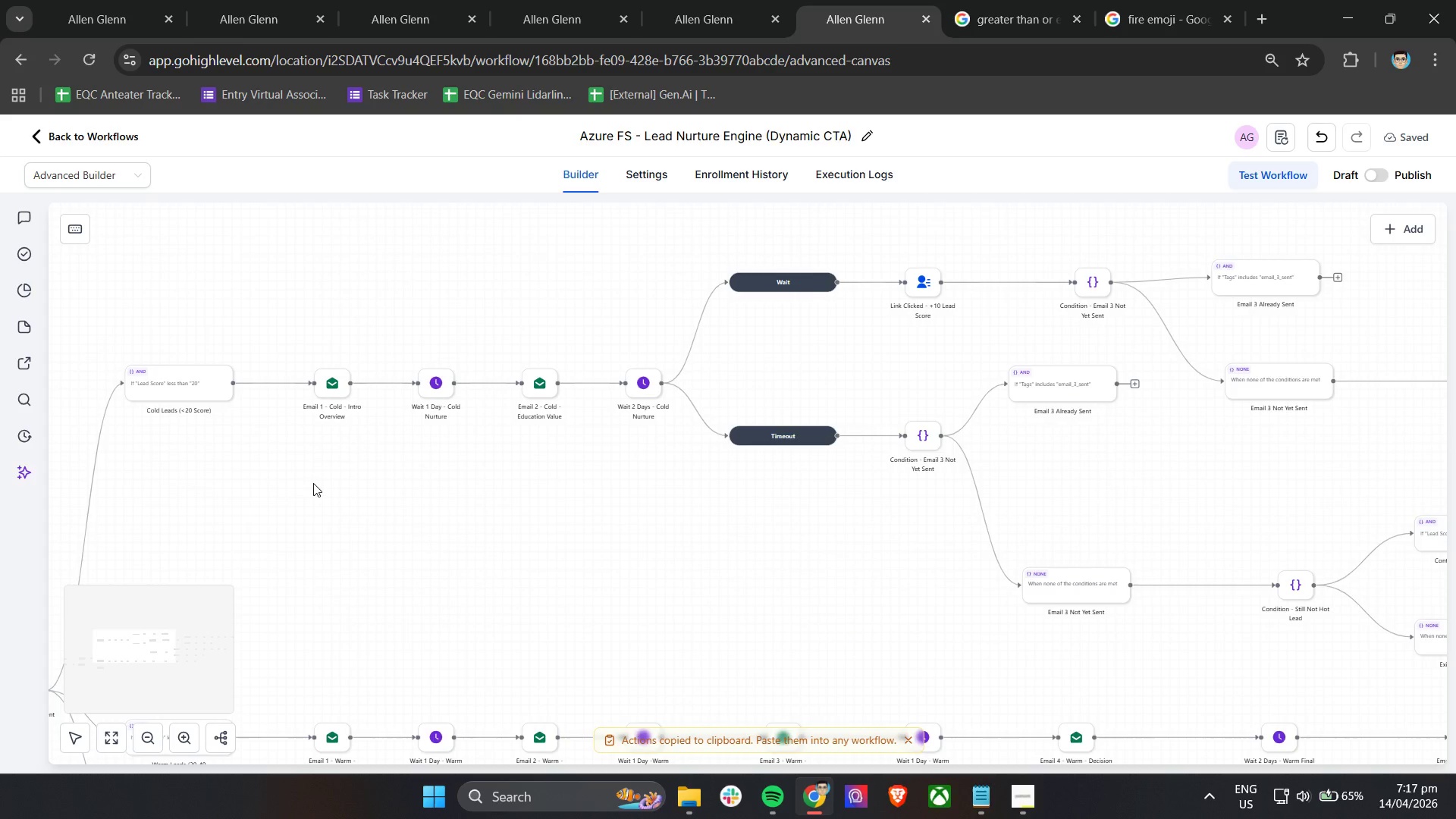 
hold_key(key=ShiftLeft, duration=0.86)
scroll: coordinate [315, 482], scroll_direction: down, amount: 5.0
 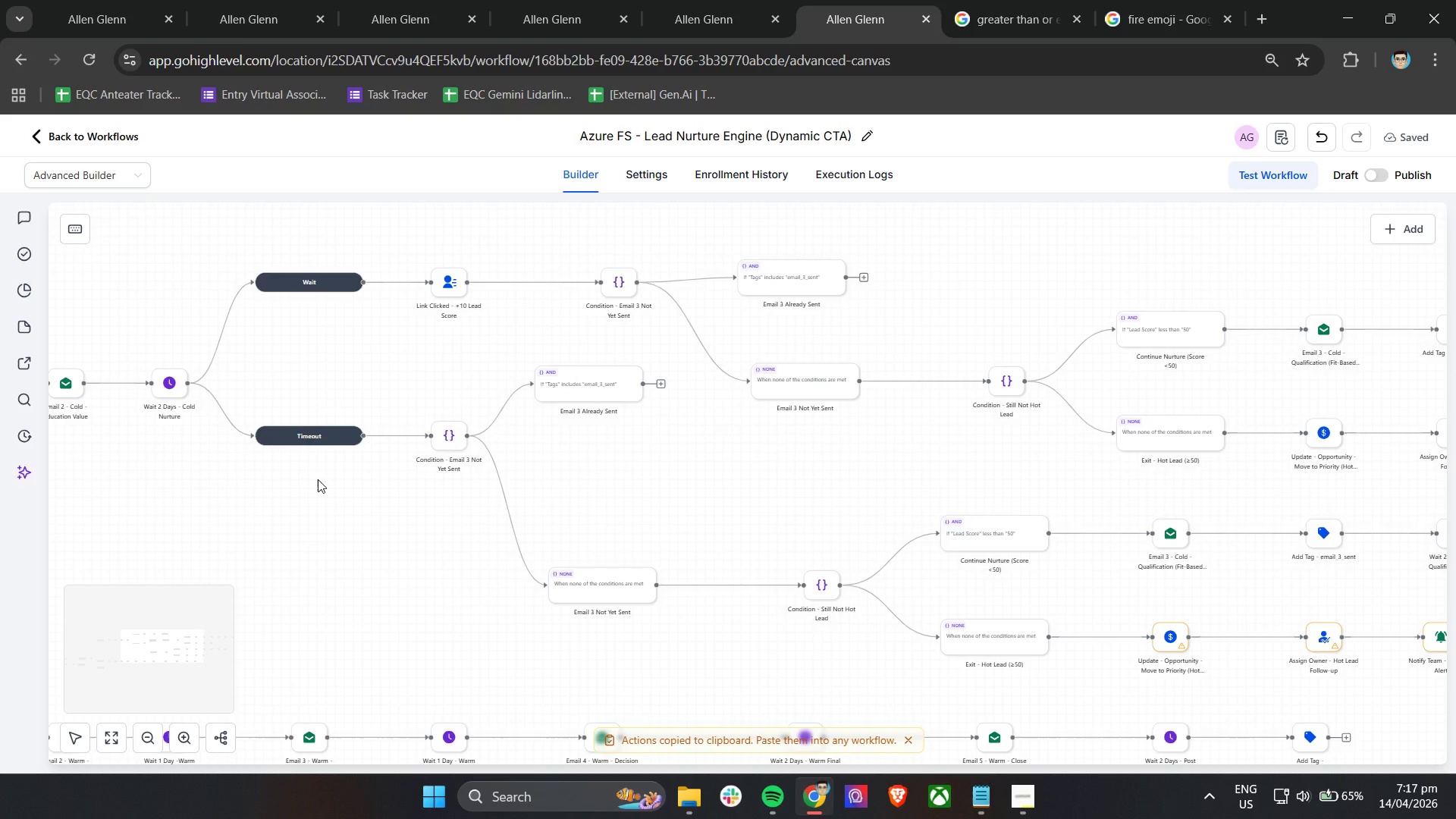 
wait(14.59)
 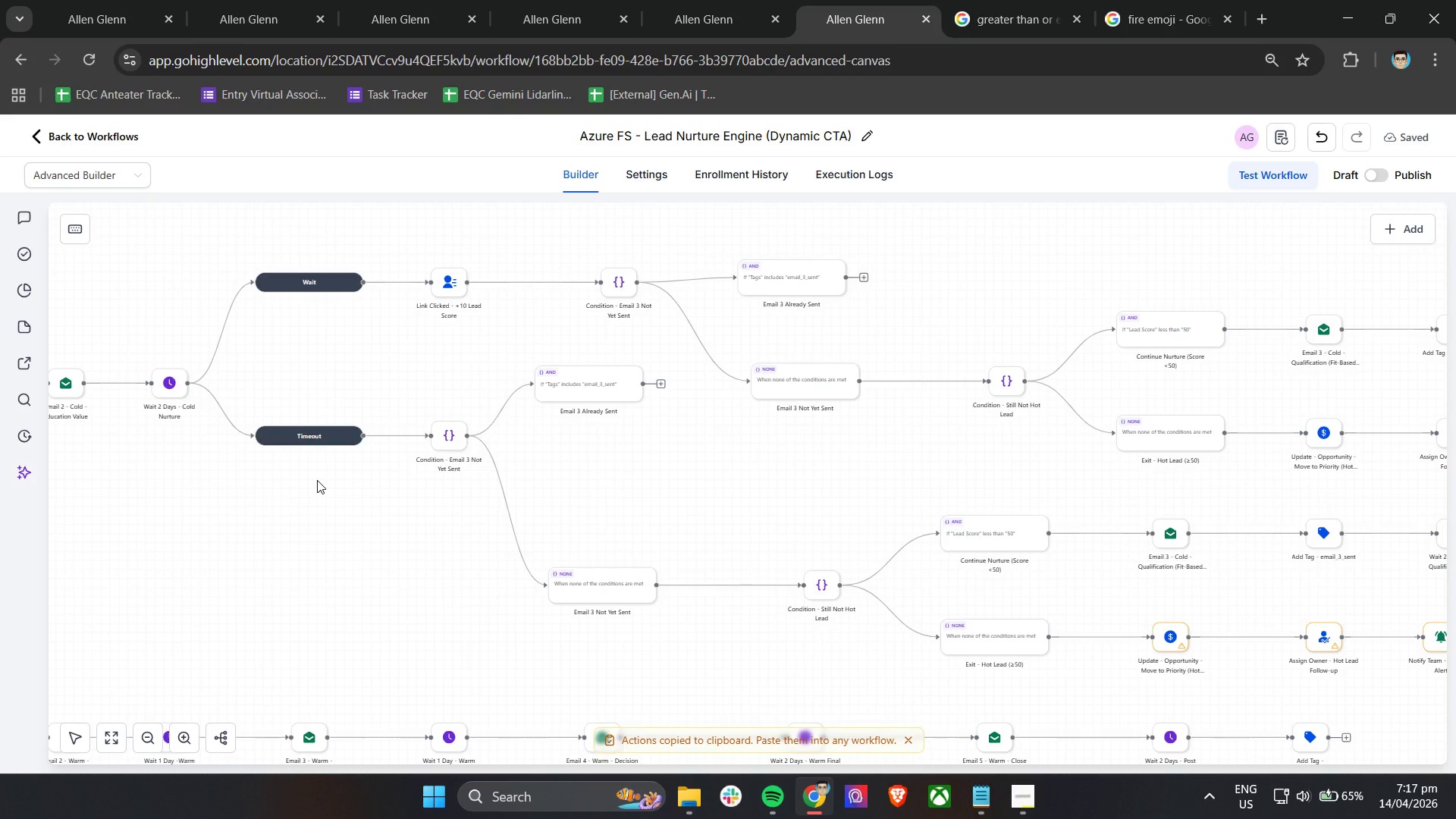 
hold_key(key=ShiftLeft, duration=1.52)
 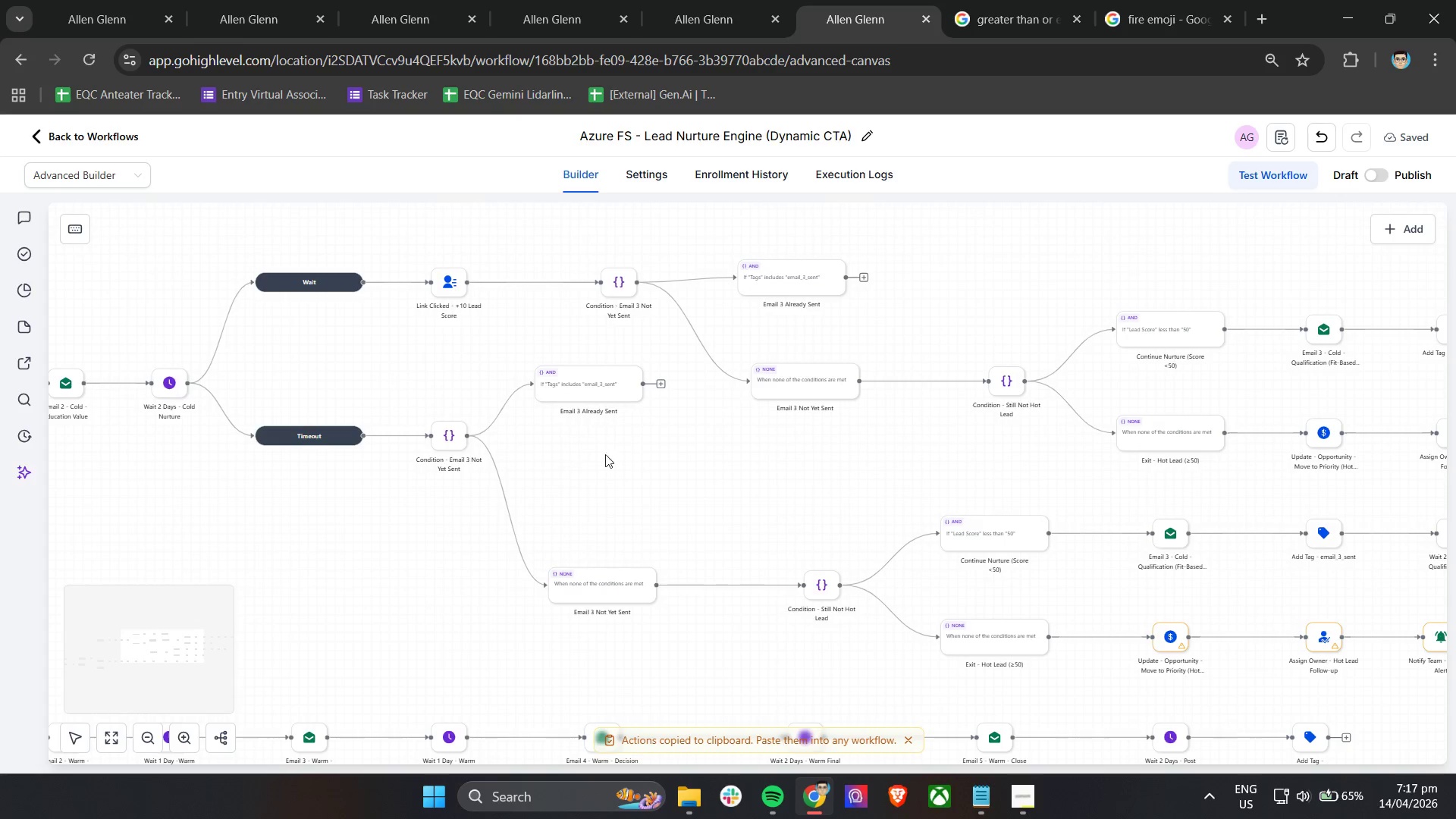 
hold_key(key=ShiftLeft, duration=1.5)
 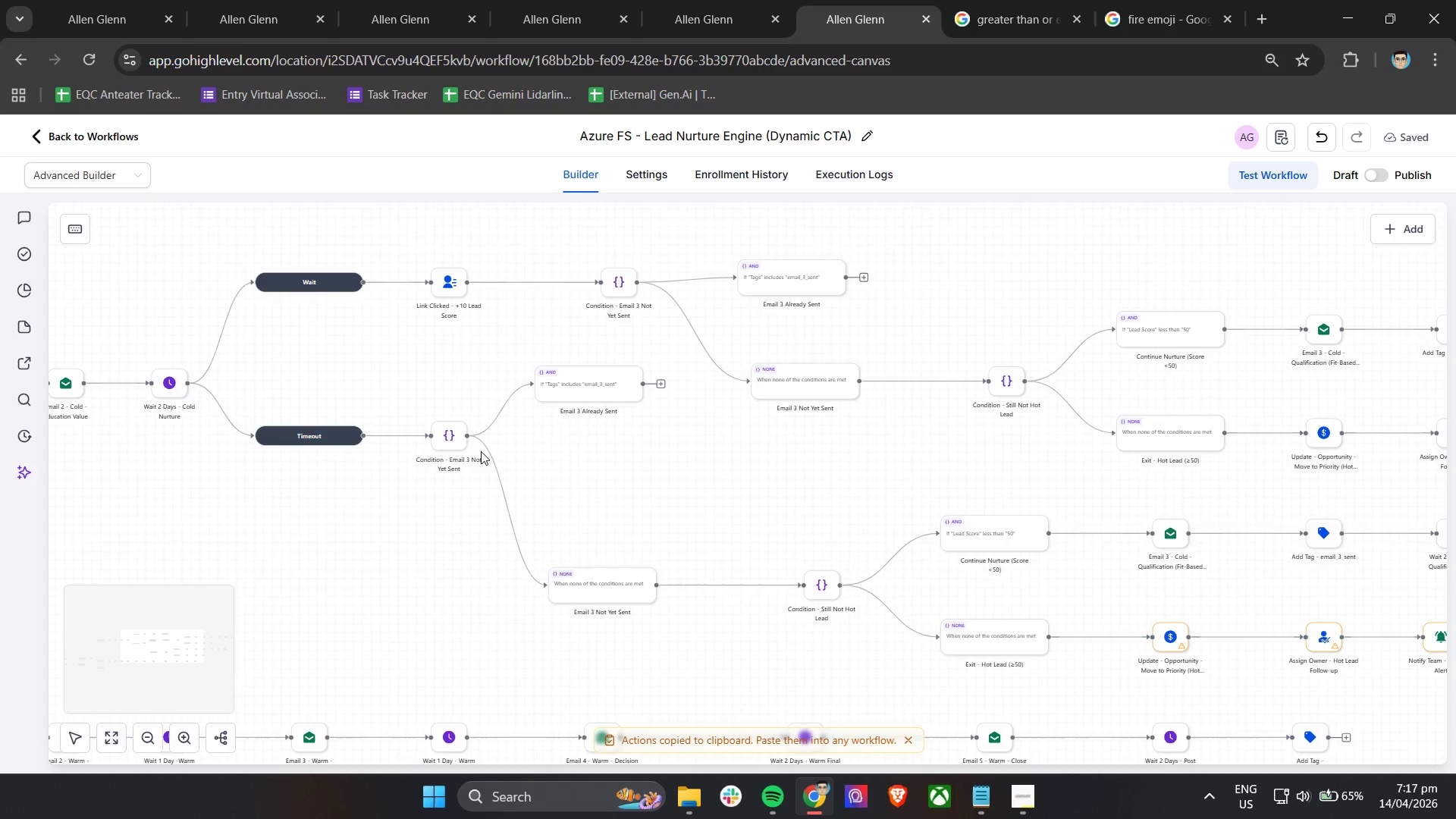 
scroll: coordinate [867, 475], scroll_direction: none, amount: 0.0
 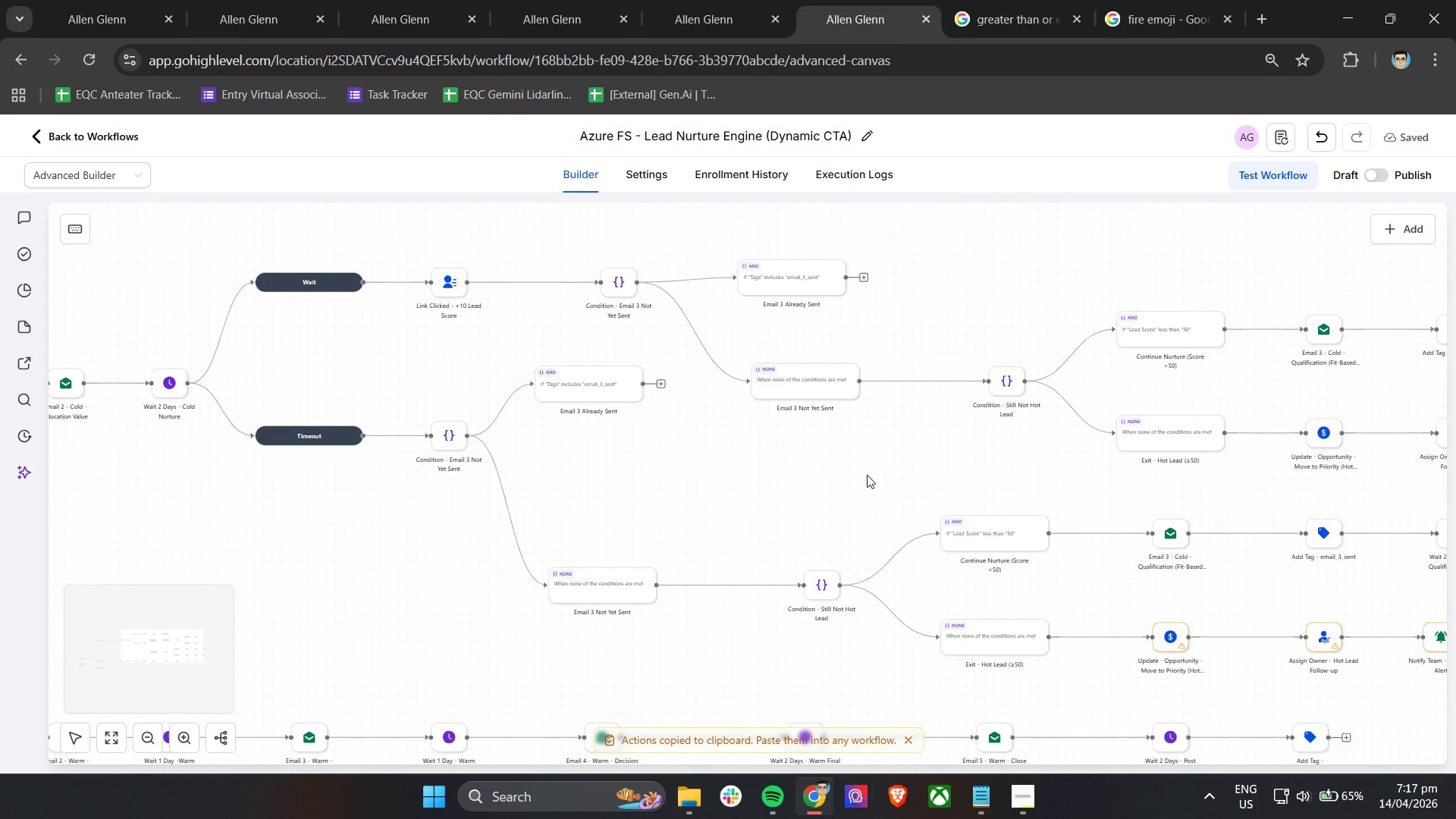 
hold_key(key=ShiftLeft, duration=0.62)
 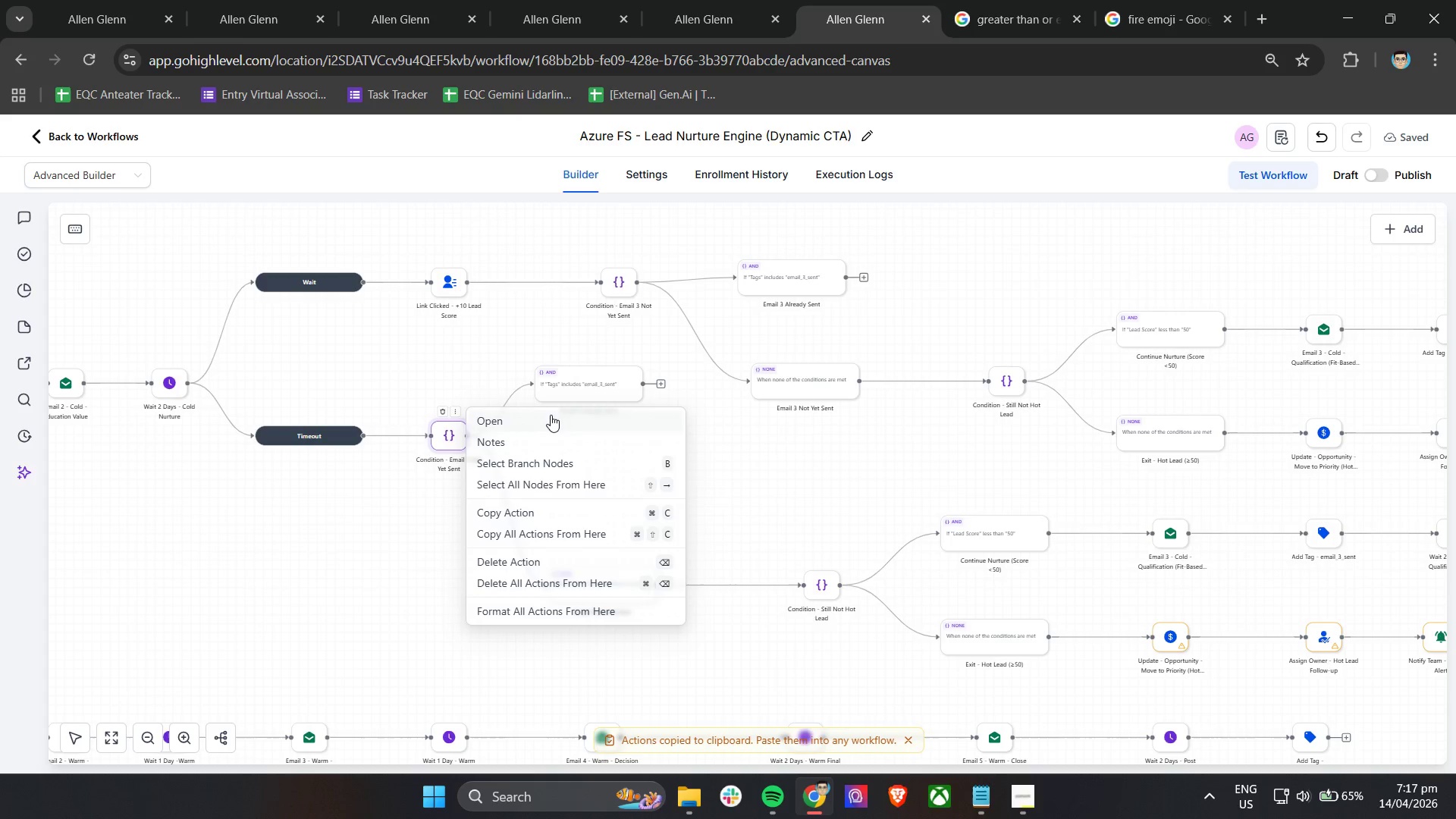 
wait(5.52)
 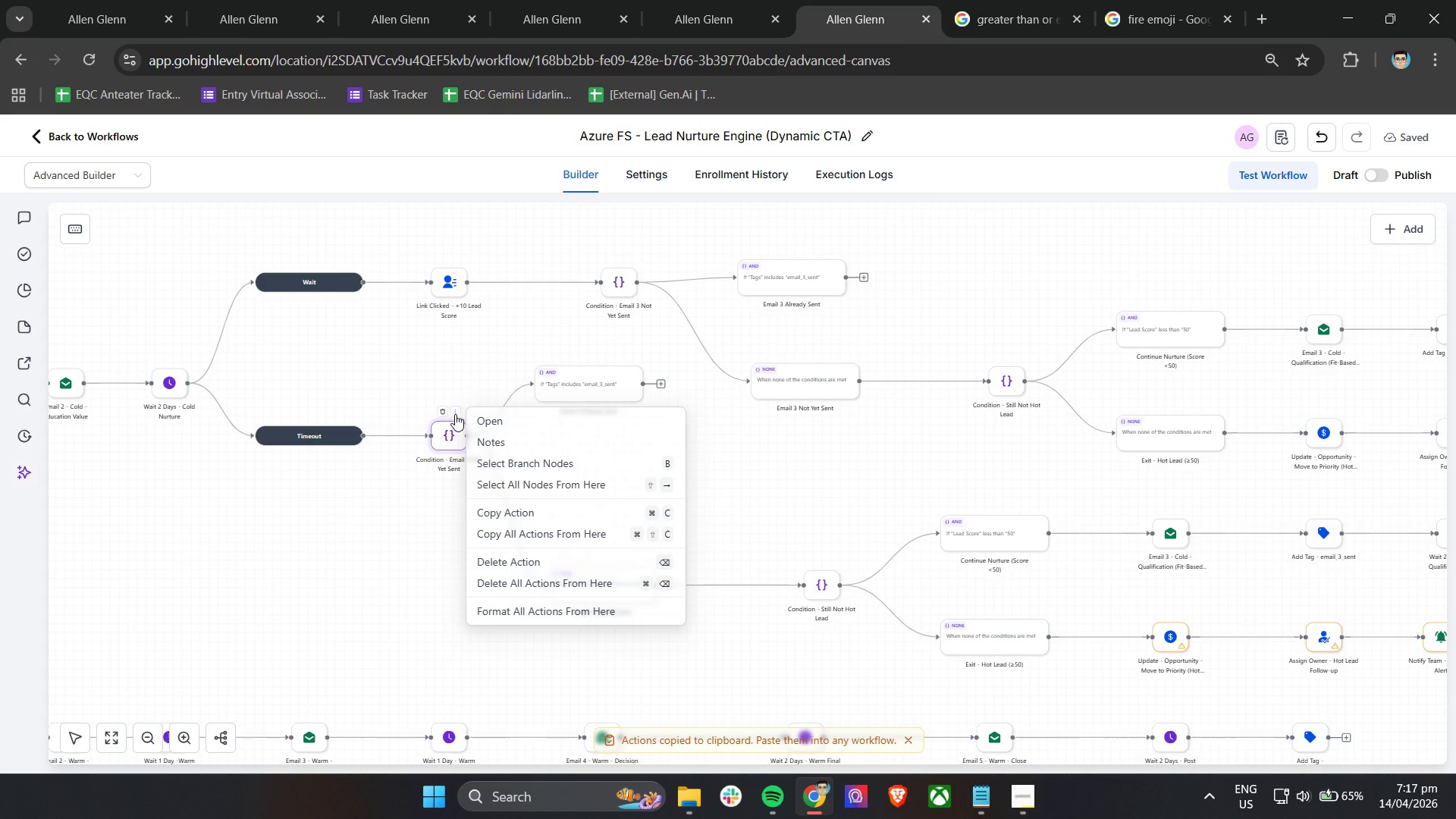 
left_click([35, 139])
 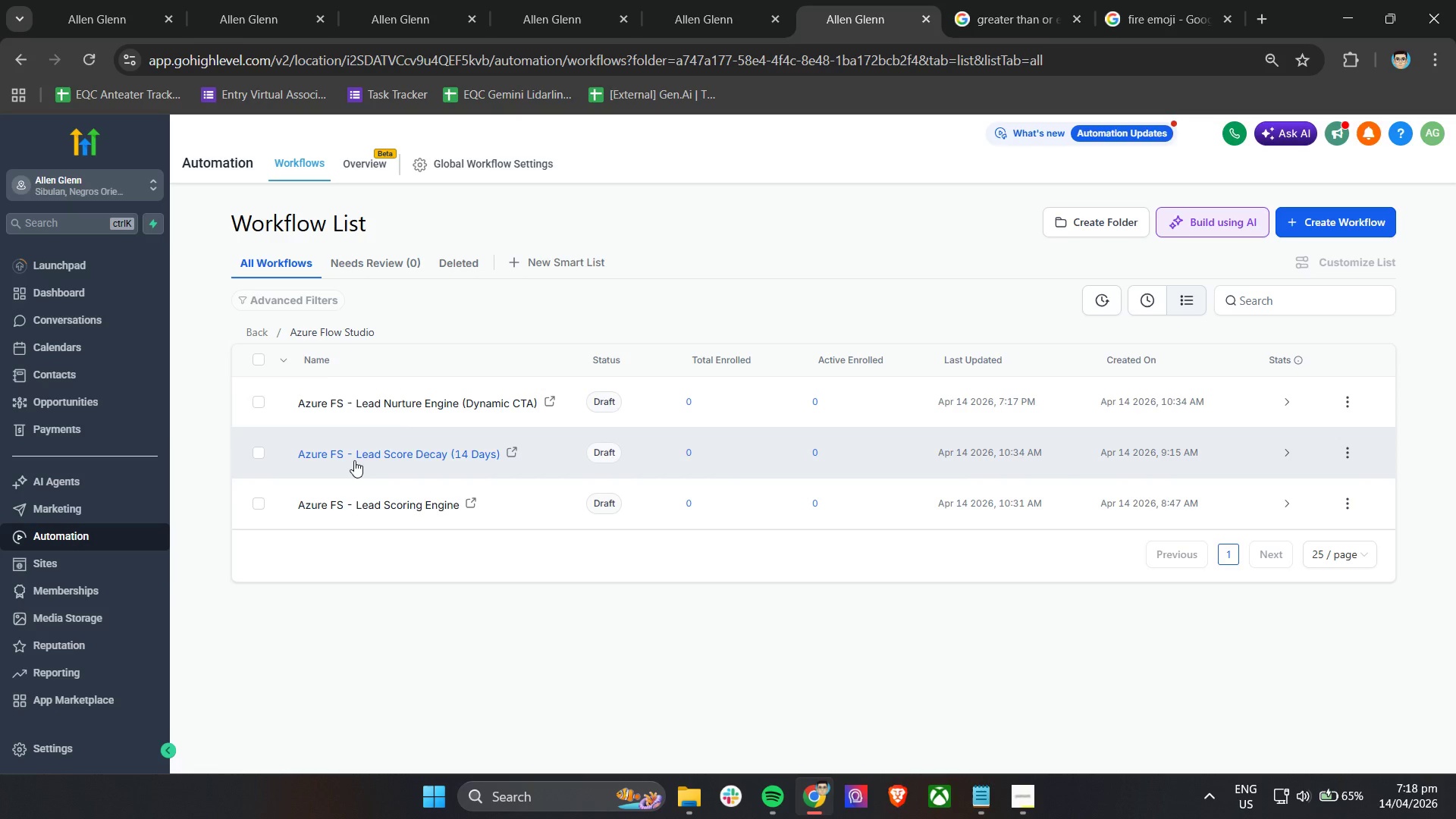 
wait(11.56)
 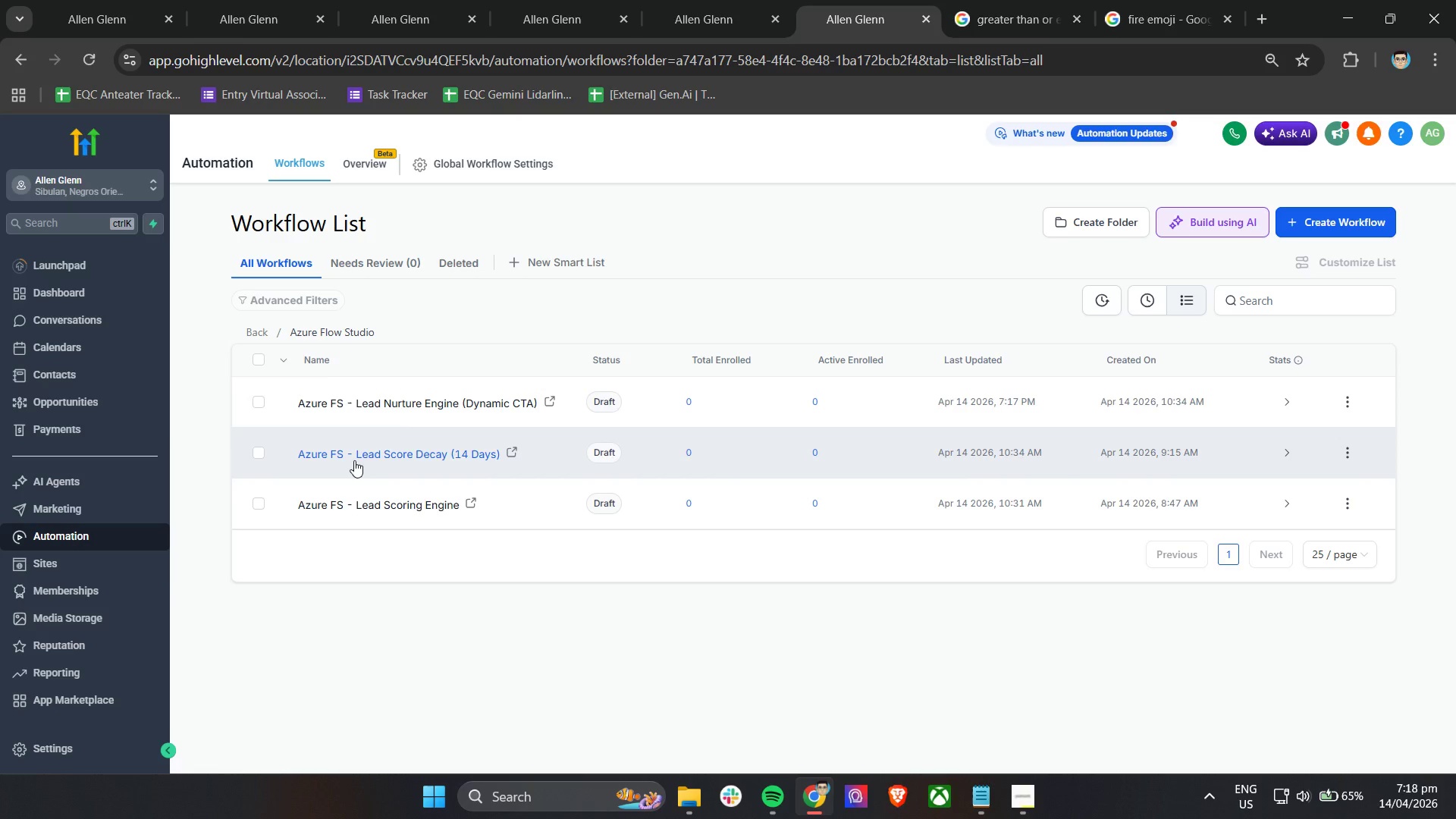 
left_click([425, 407])
 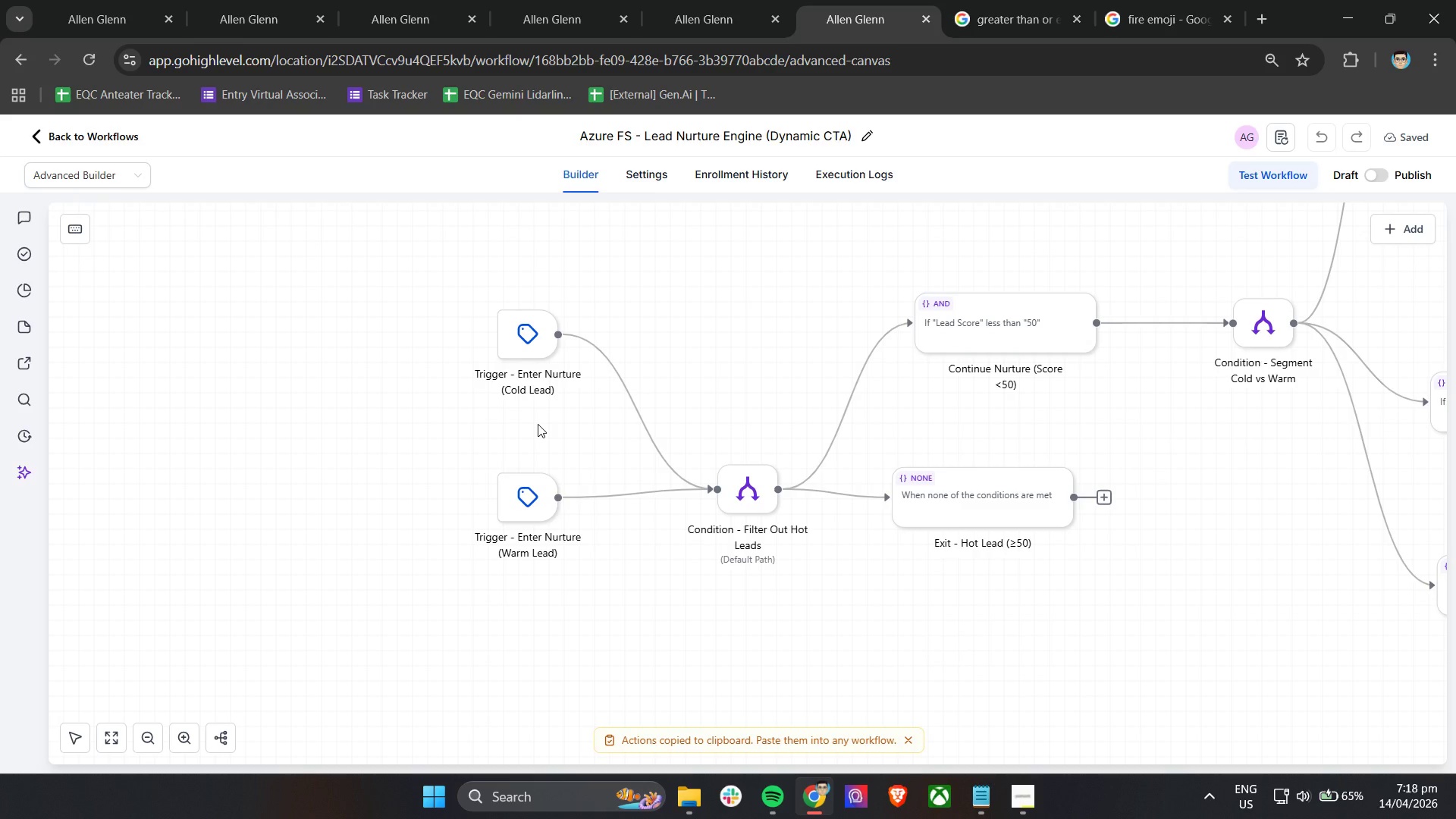 
wait(17.11)
 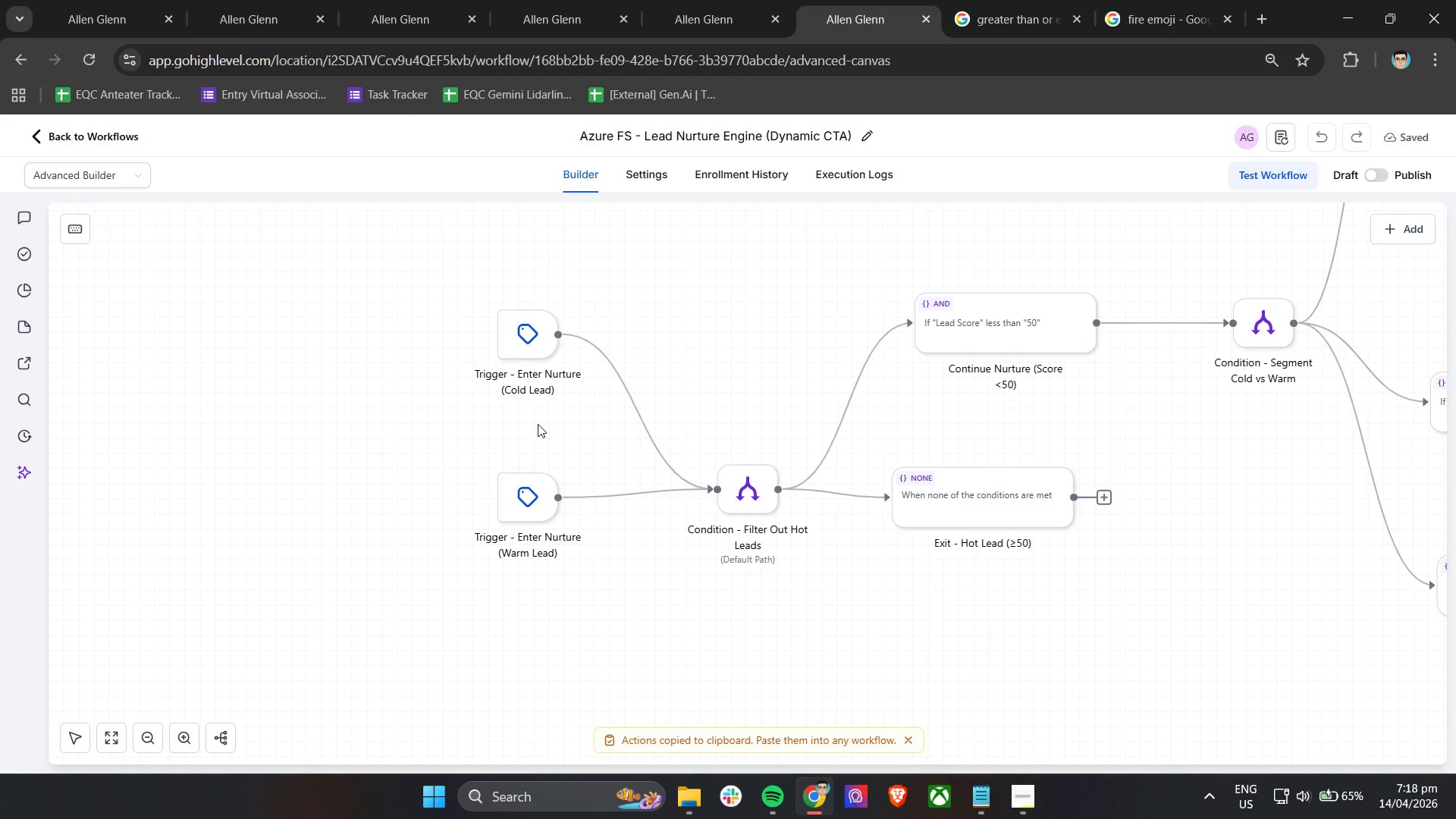 
left_click([120, 171])
 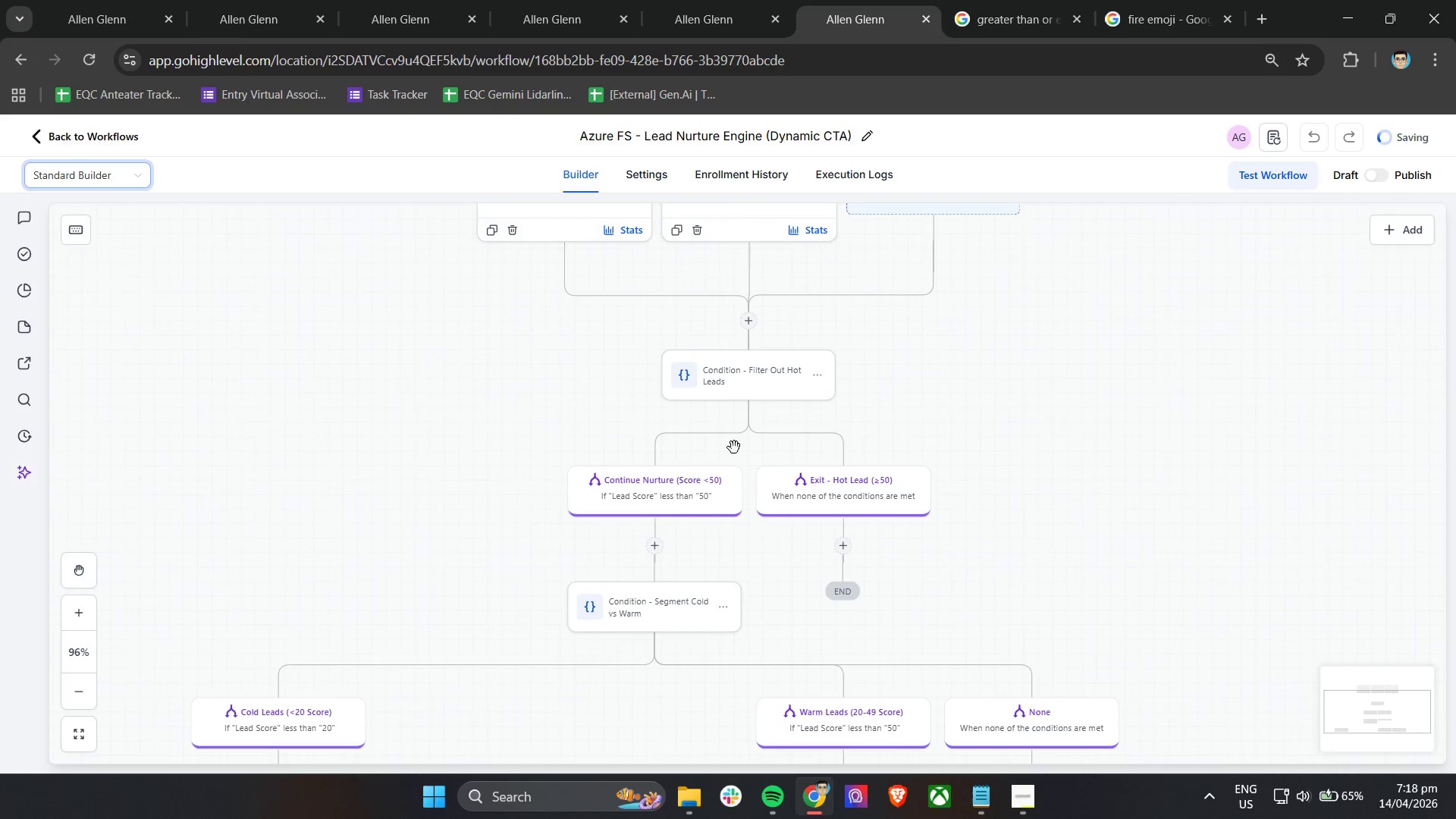 
left_click_drag(start_coordinate=[544, 508], to_coordinate=[818, 337])
 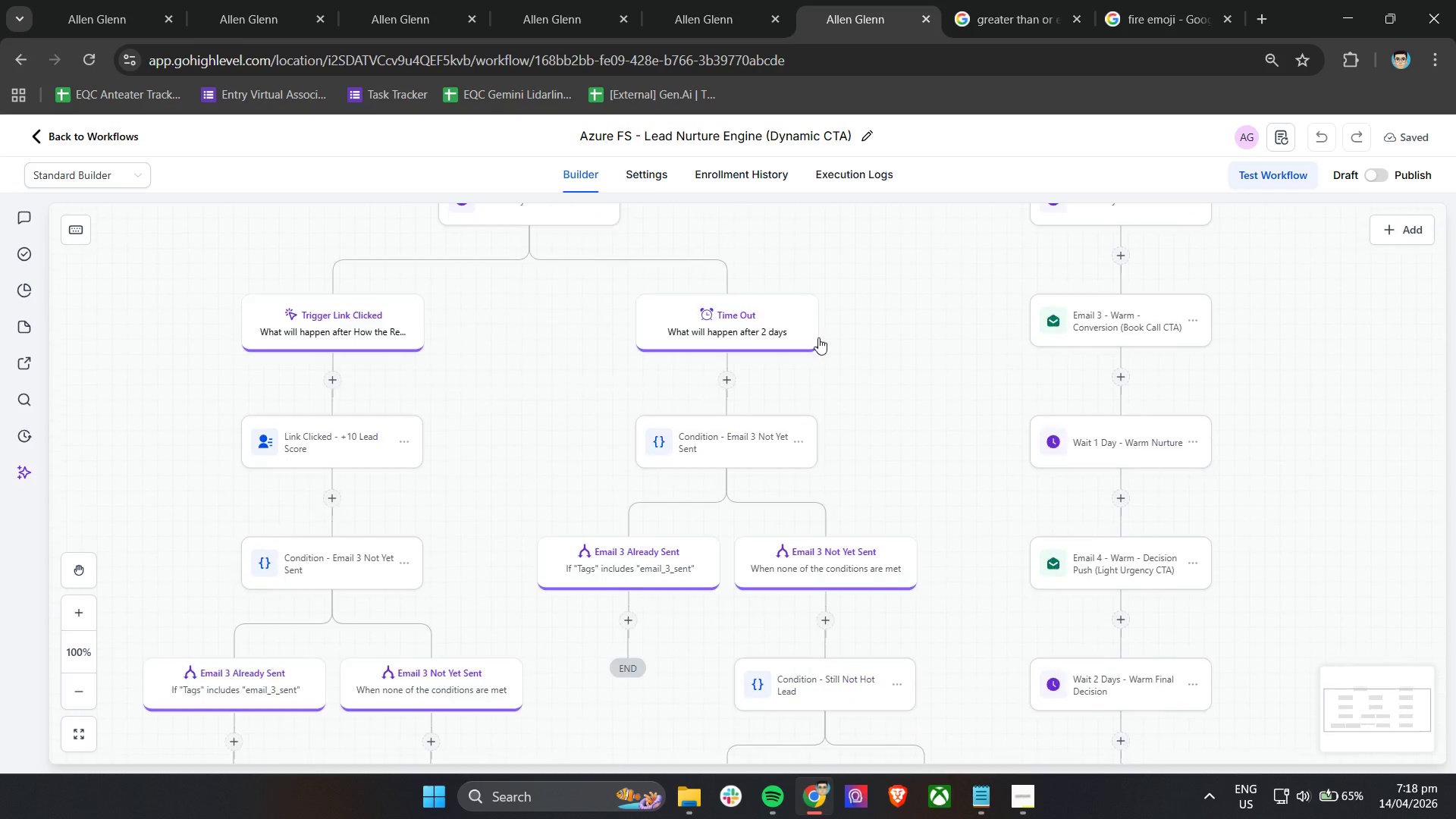 
scroll: coordinate [879, 391], scroll_direction: down, amount: 22.0
 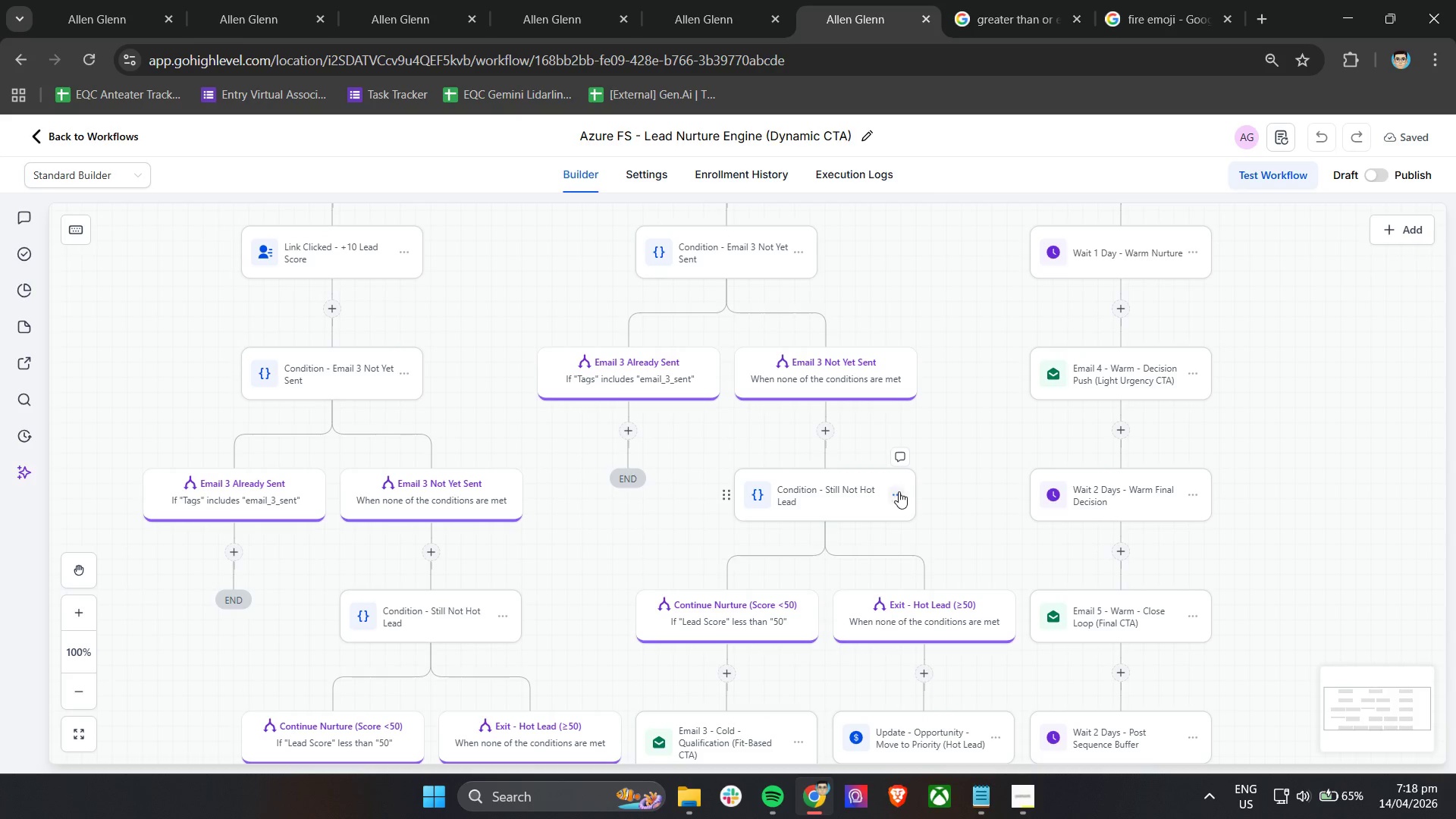 
left_click([899, 491])
 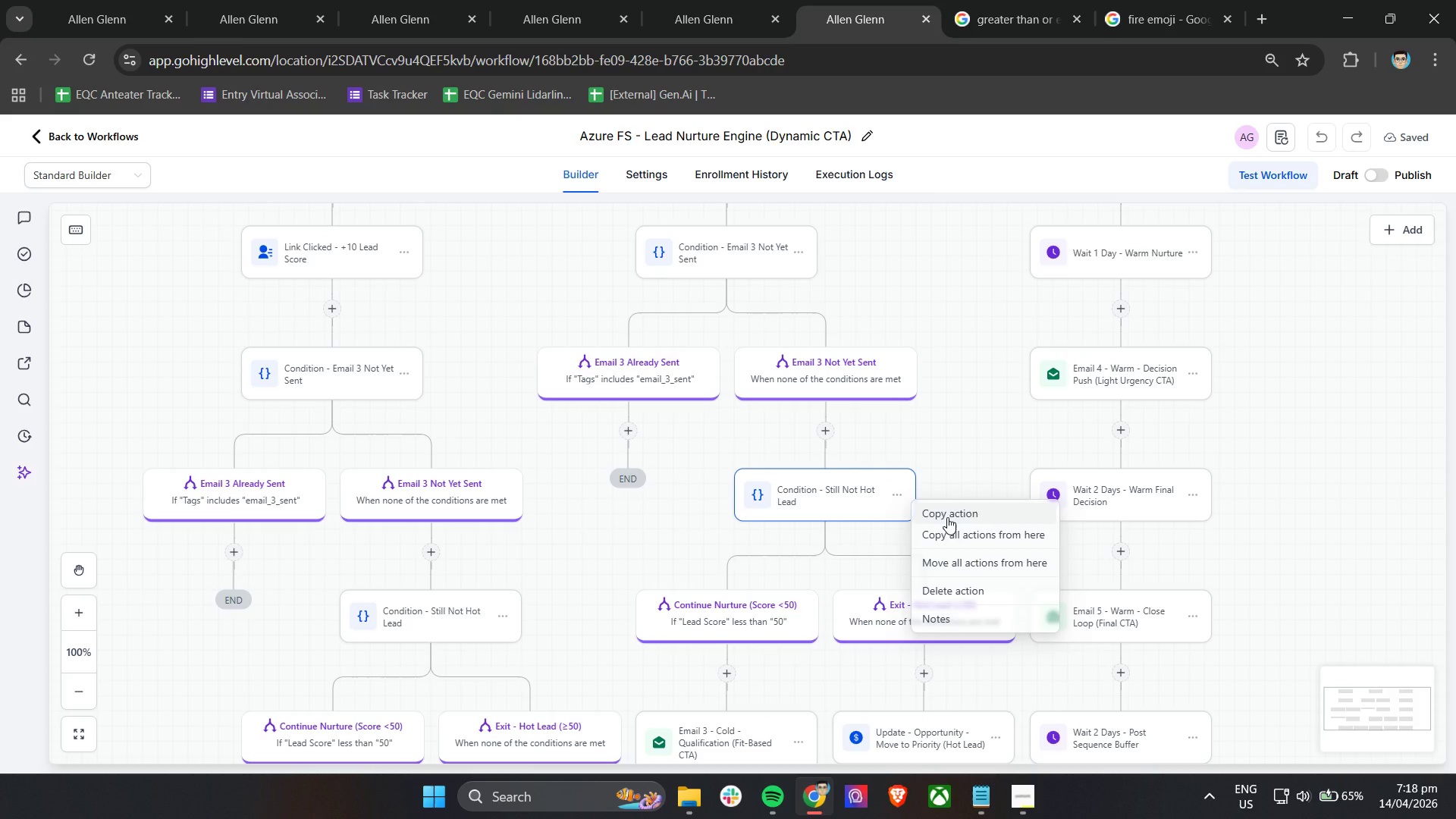 
left_click([947, 517])
 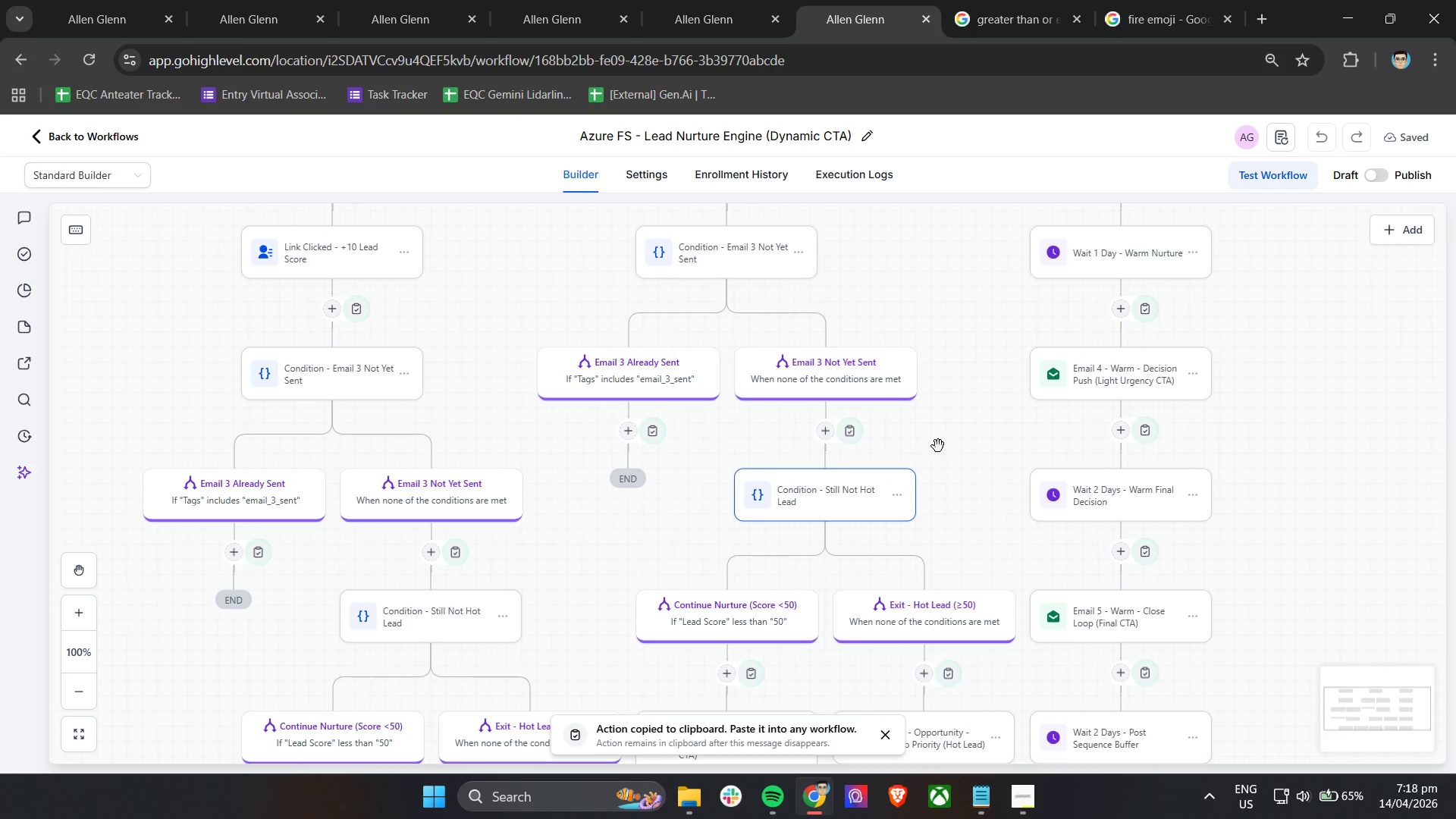 
scroll: coordinate [682, 526], scroll_direction: down, amount: 12.0
 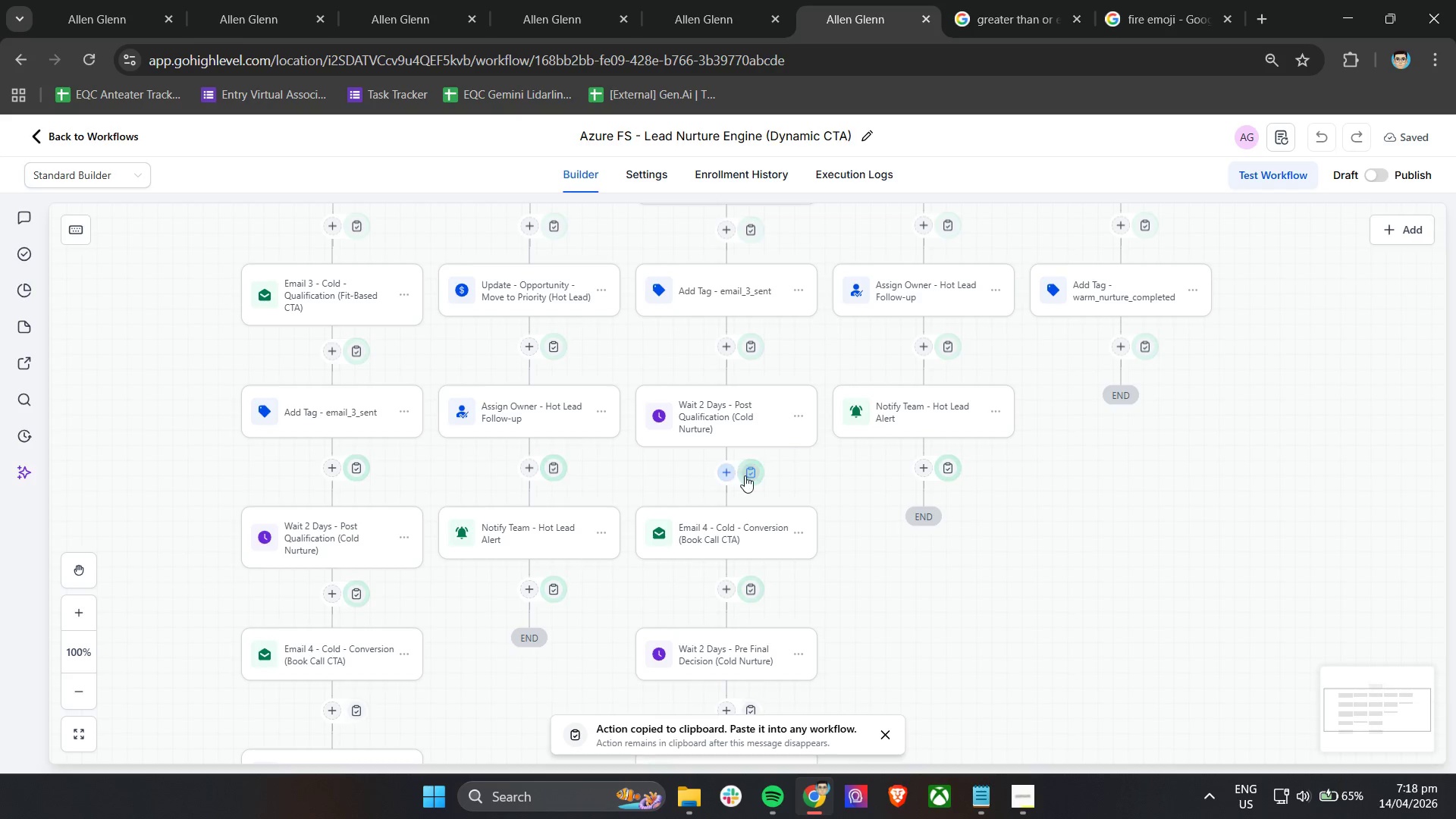 
left_click([752, 476])
 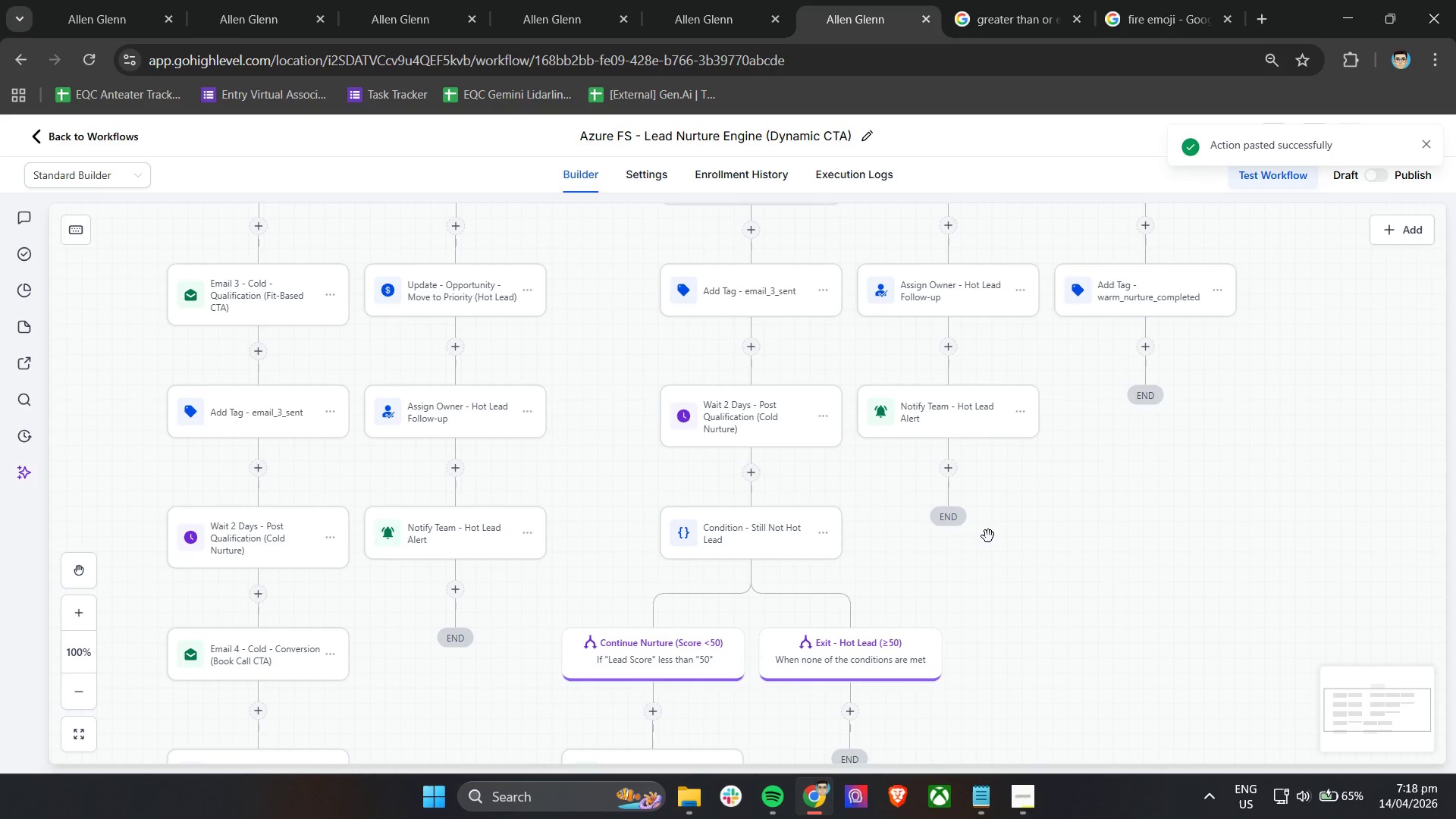 
scroll: coordinate [761, 541], scroll_direction: down, amount: 7.0
 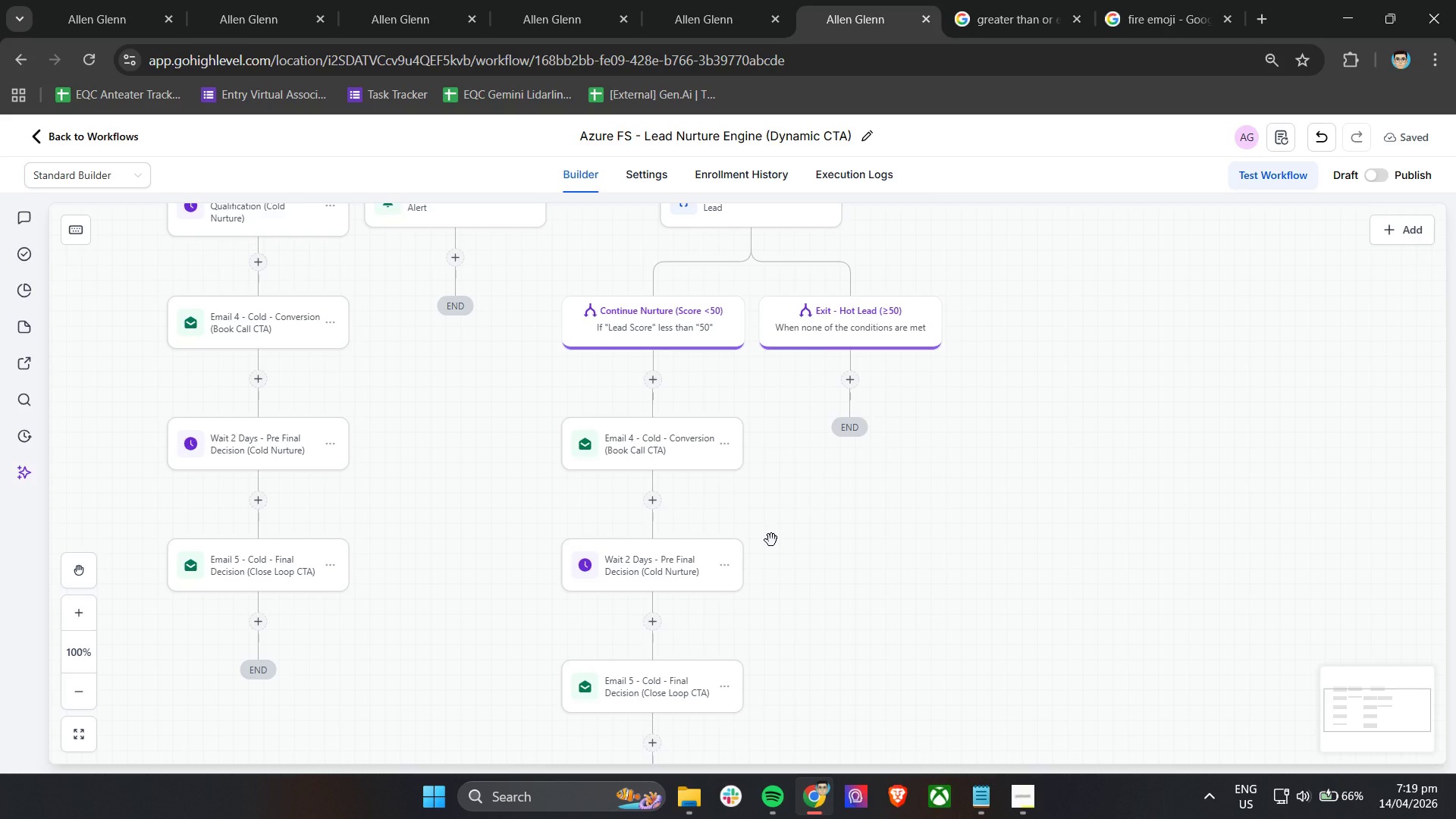 
wait(29.87)
 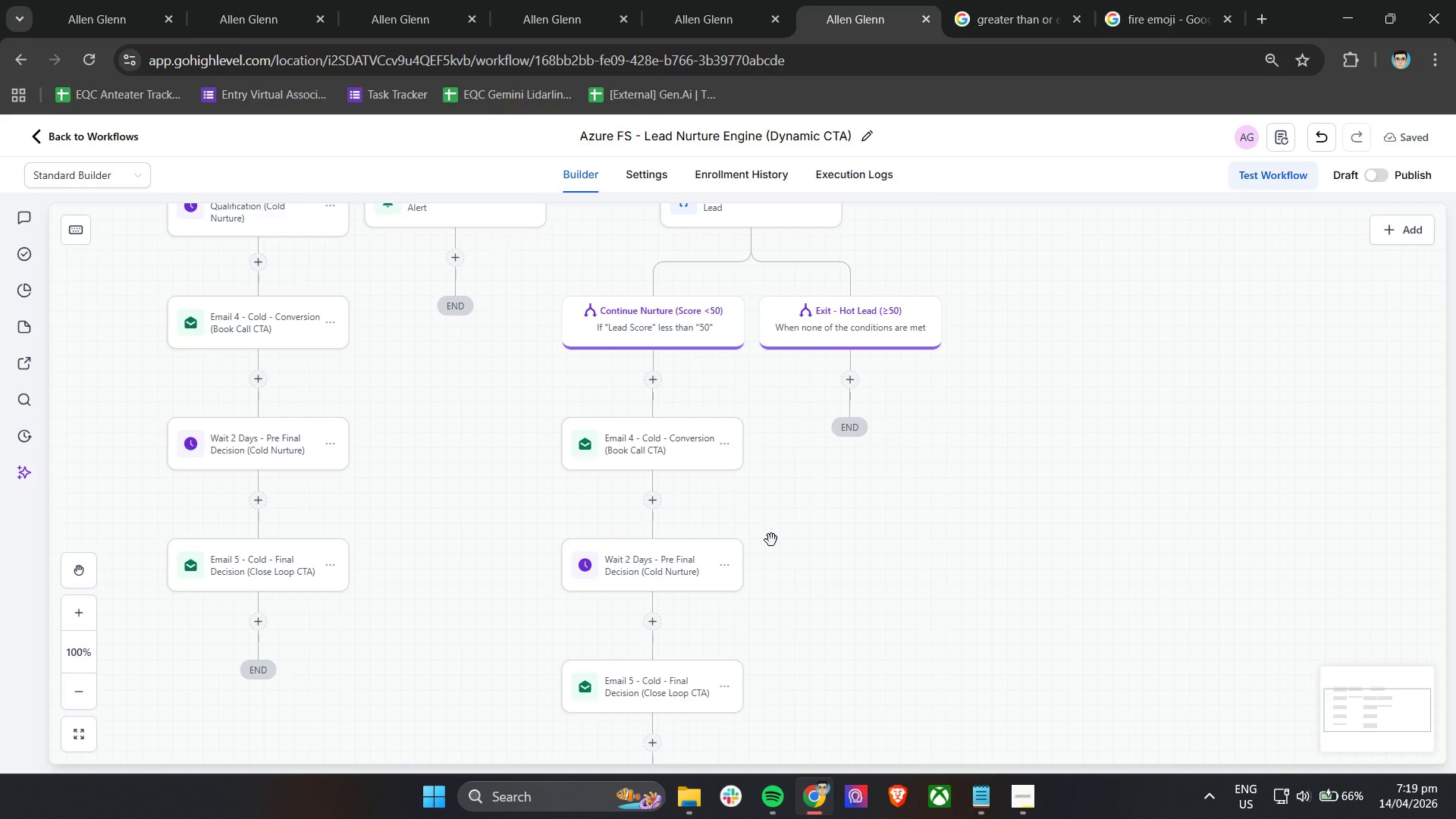 
scroll: coordinate [1016, 540], scroll_direction: up, amount: 10.0
 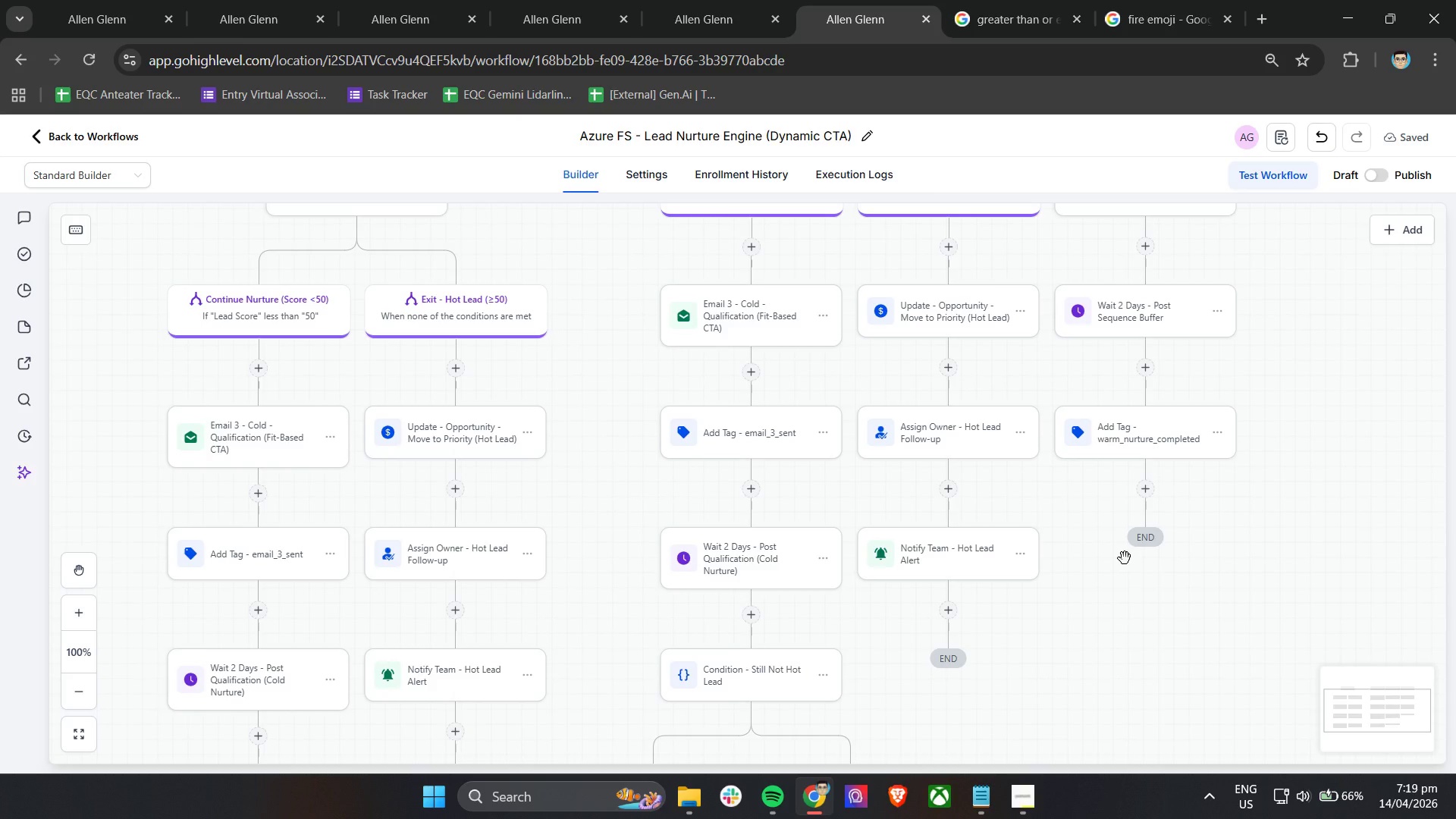 
scroll: coordinate [1126, 561], scroll_direction: none, amount: 0.0
 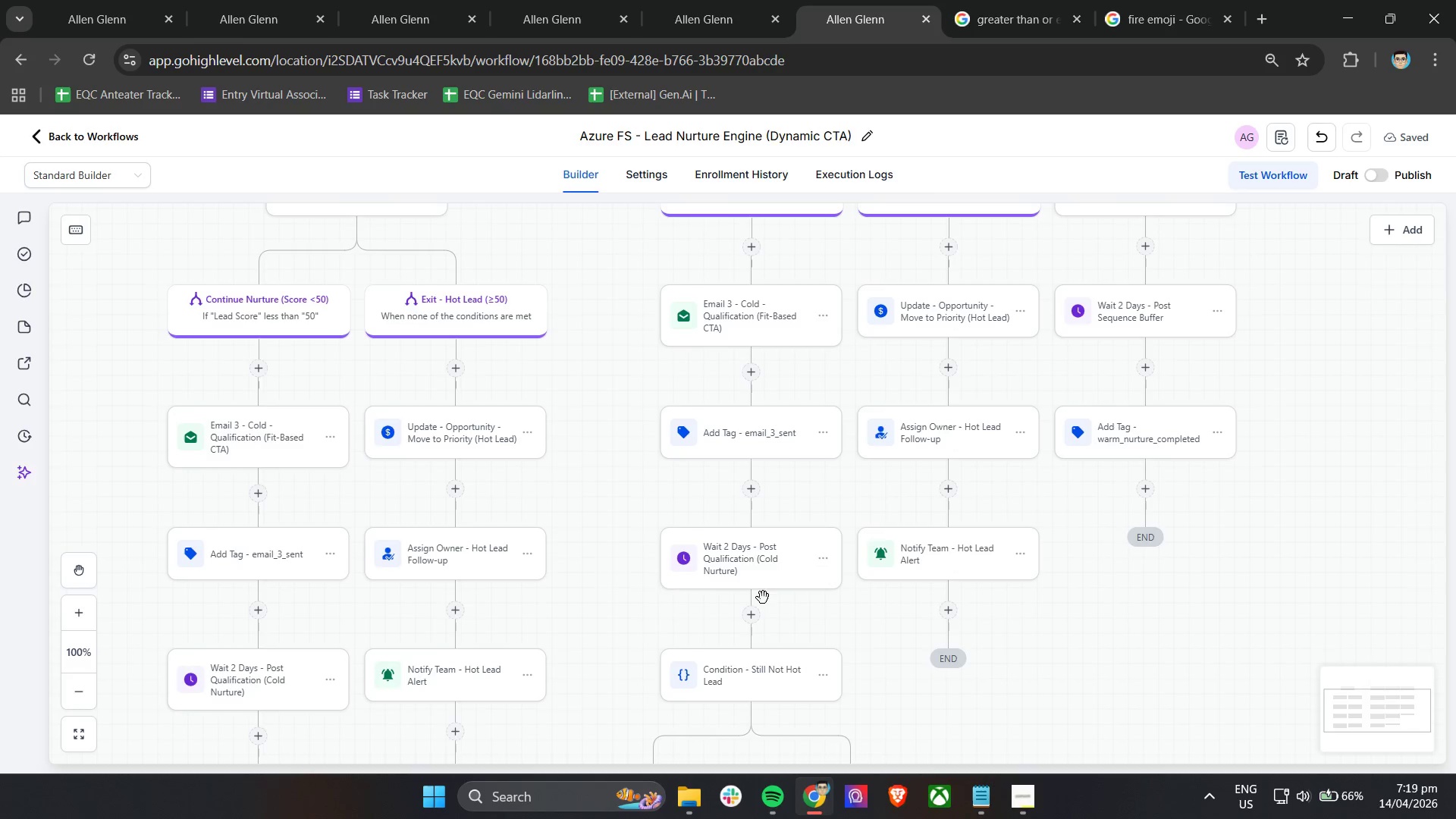 
hold_key(key=ShiftLeft, duration=1.36)
scroll: coordinate [575, 573], scroll_direction: up, amount: 4.0
 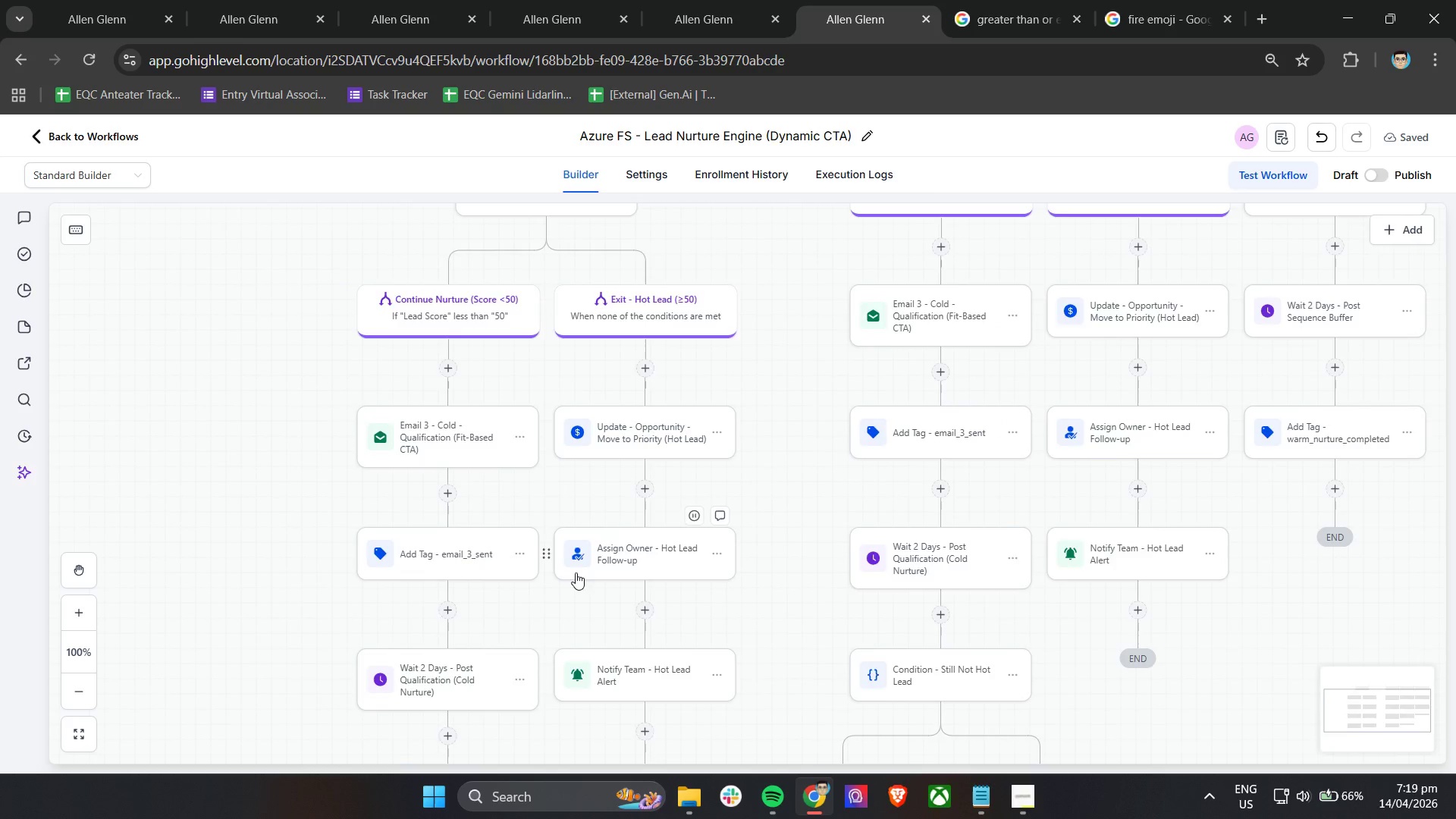 
scroll: coordinate [579, 572], scroll_direction: down, amount: 11.0
 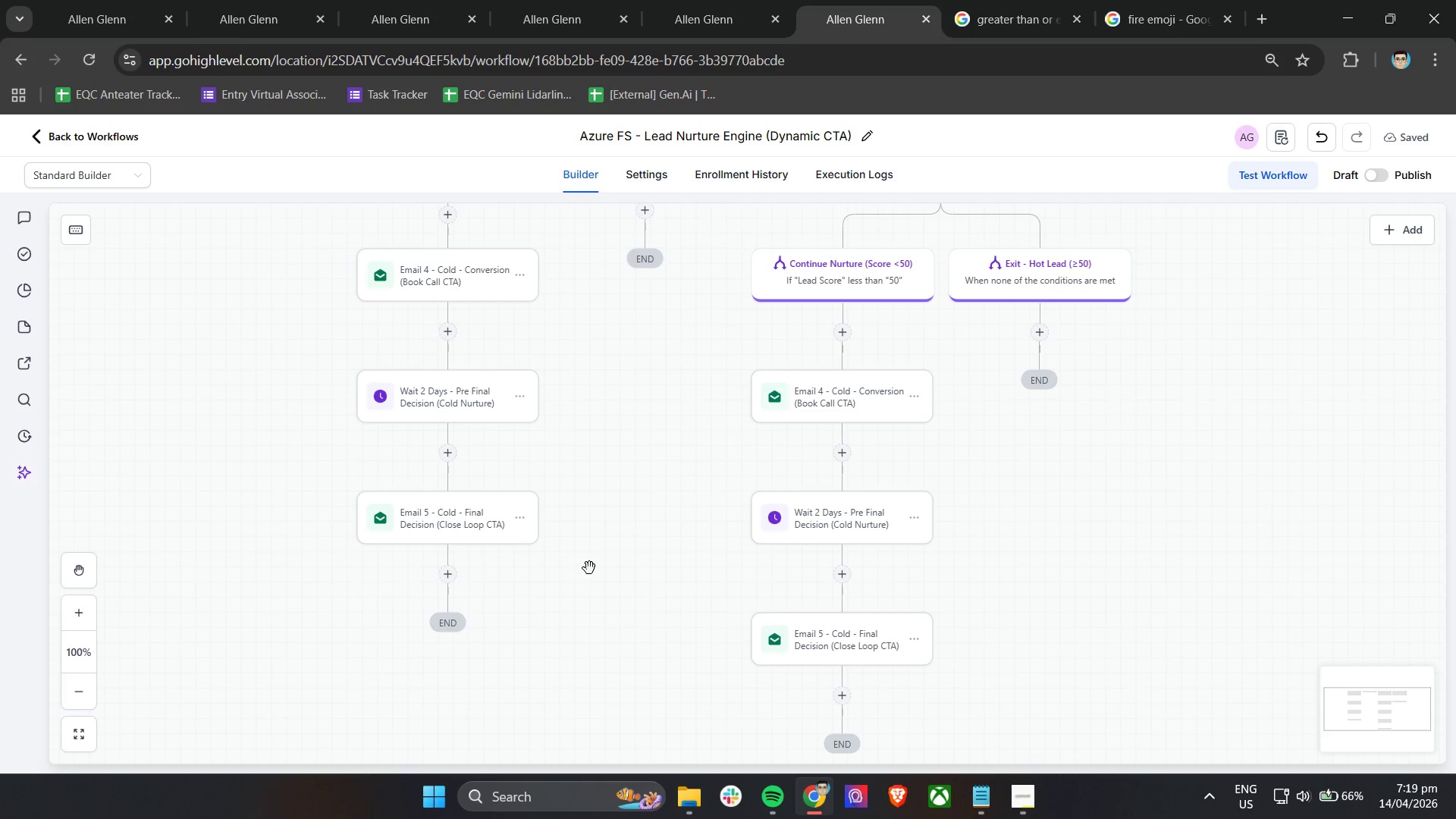 
scroll: coordinate [585, 565], scroll_direction: up, amount: 11.0
 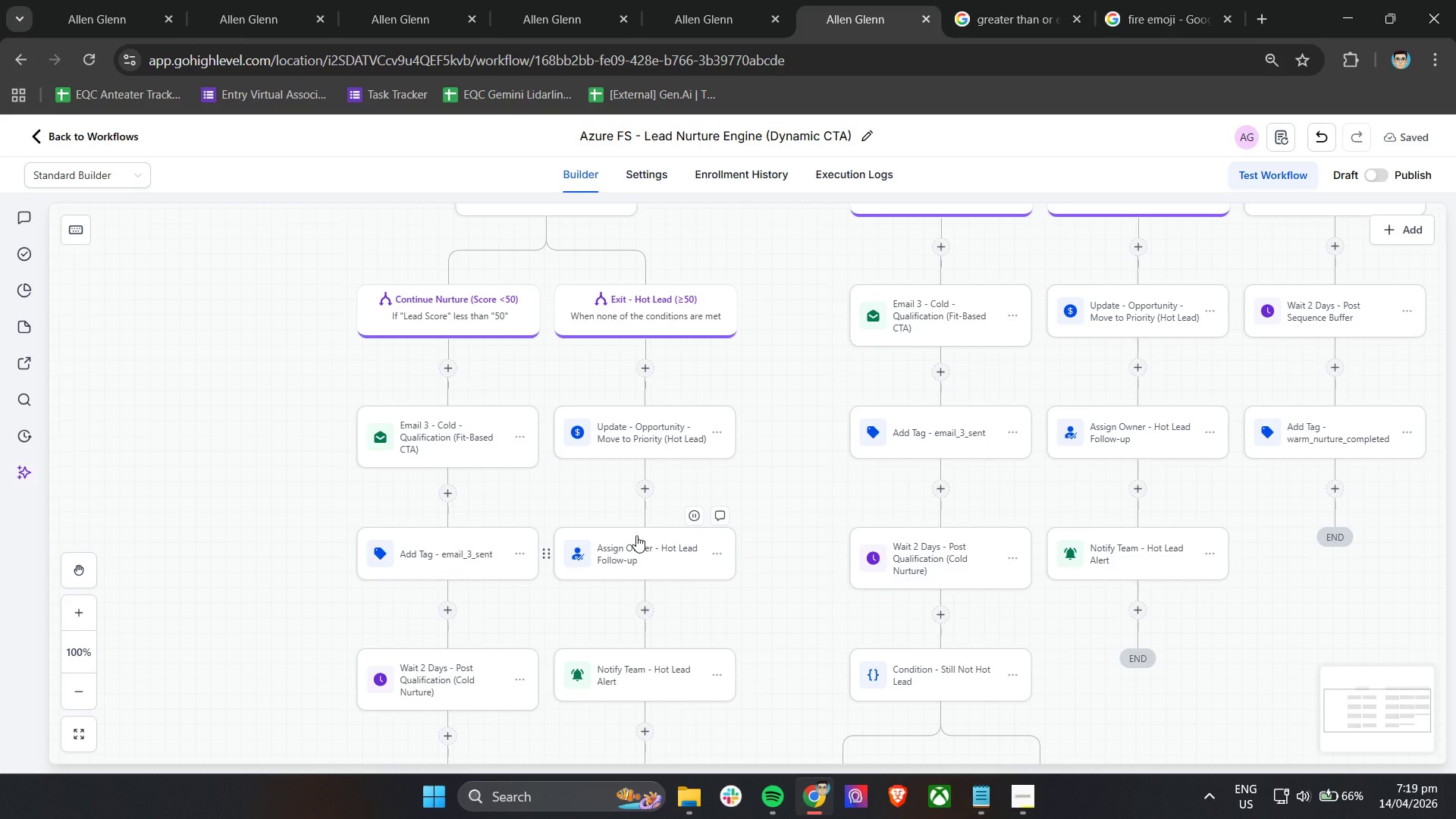 
scroll: coordinate [636, 535], scroll_direction: down, amount: 5.0
 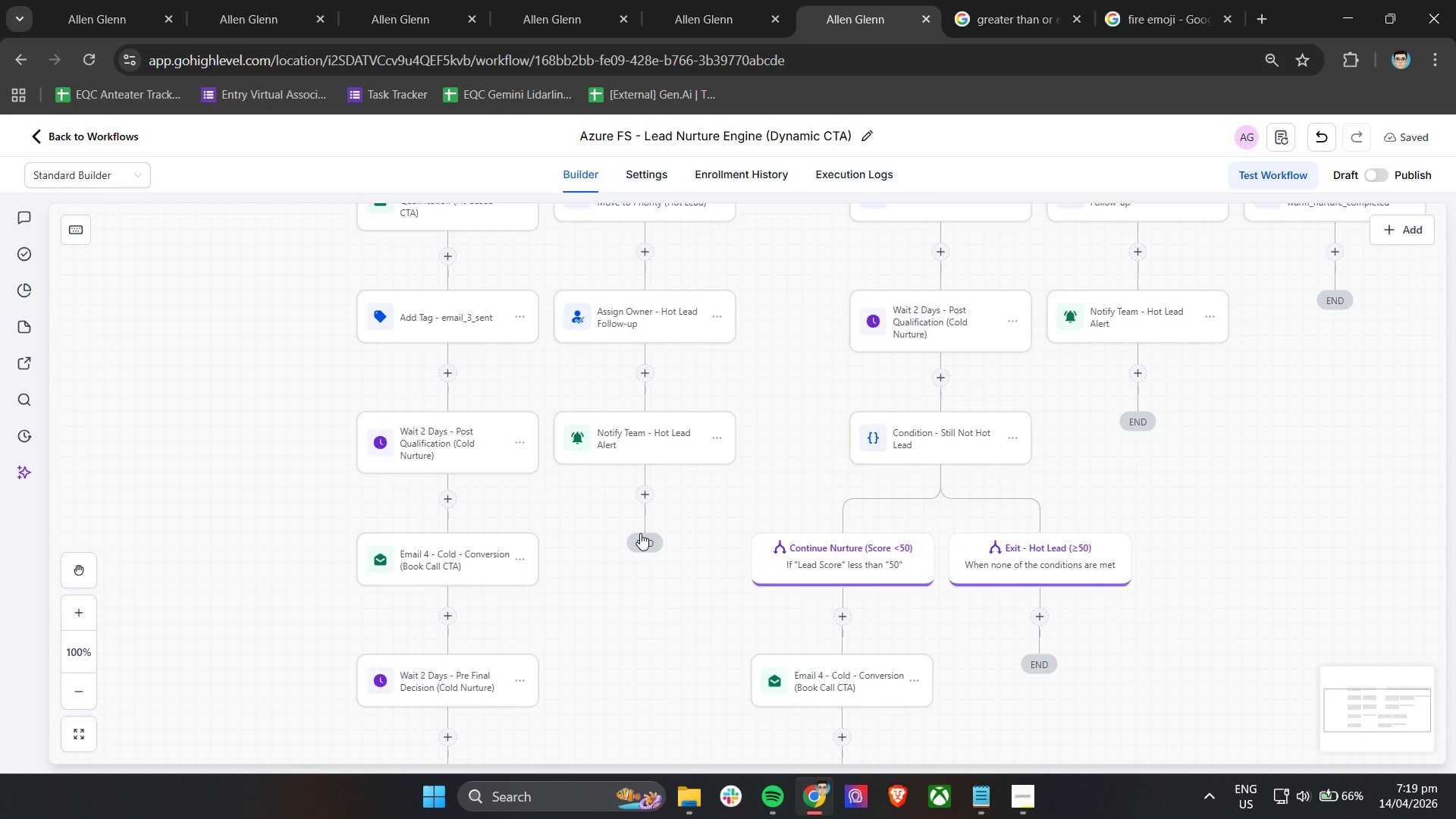 
scroll: coordinate [640, 533], scroll_direction: up, amount: 5.0
 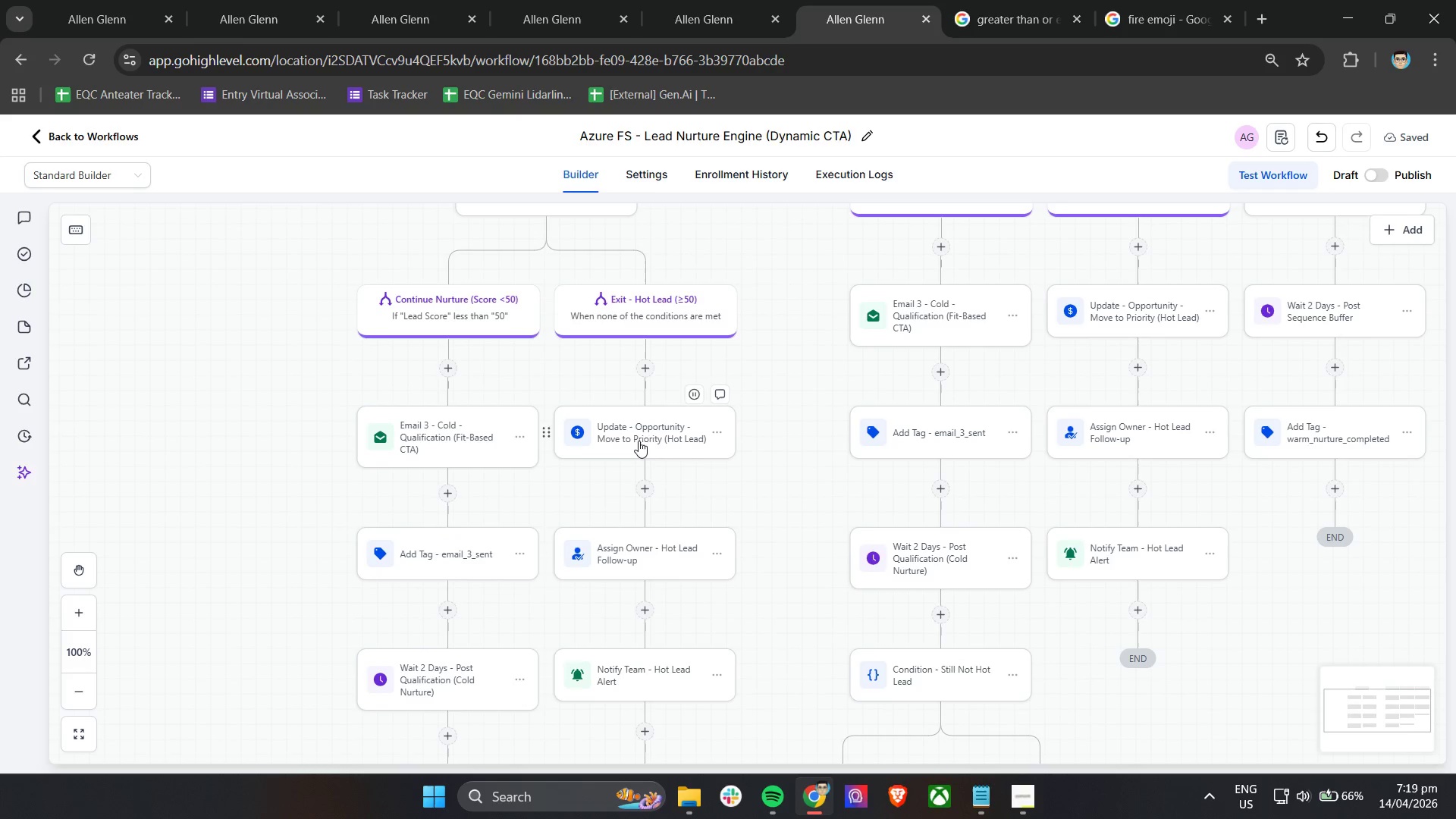 
scroll: coordinate [883, 494], scroll_direction: down, amount: 9.0
 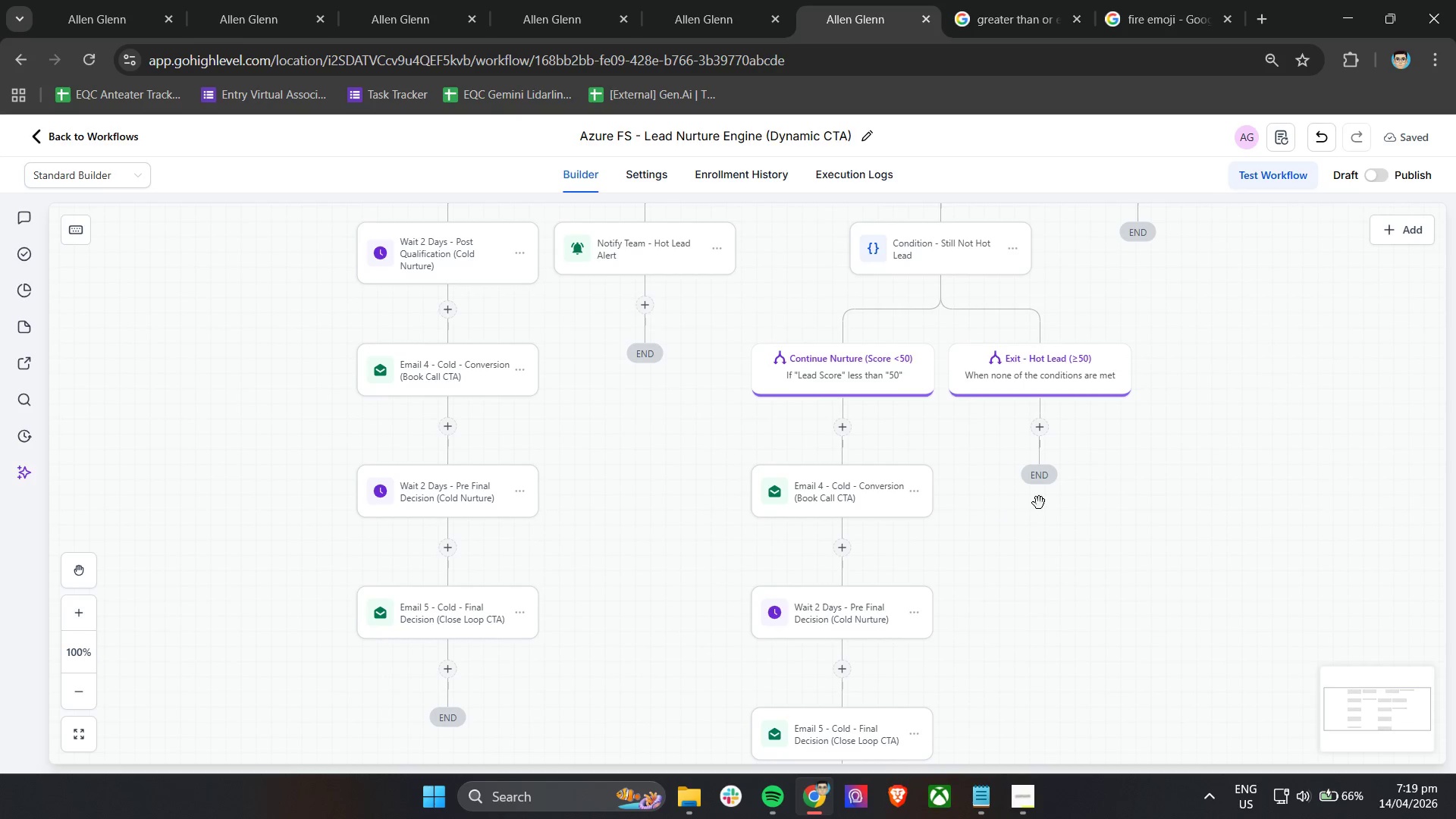 
scroll: coordinate [979, 431], scroll_direction: up, amount: 3.0
 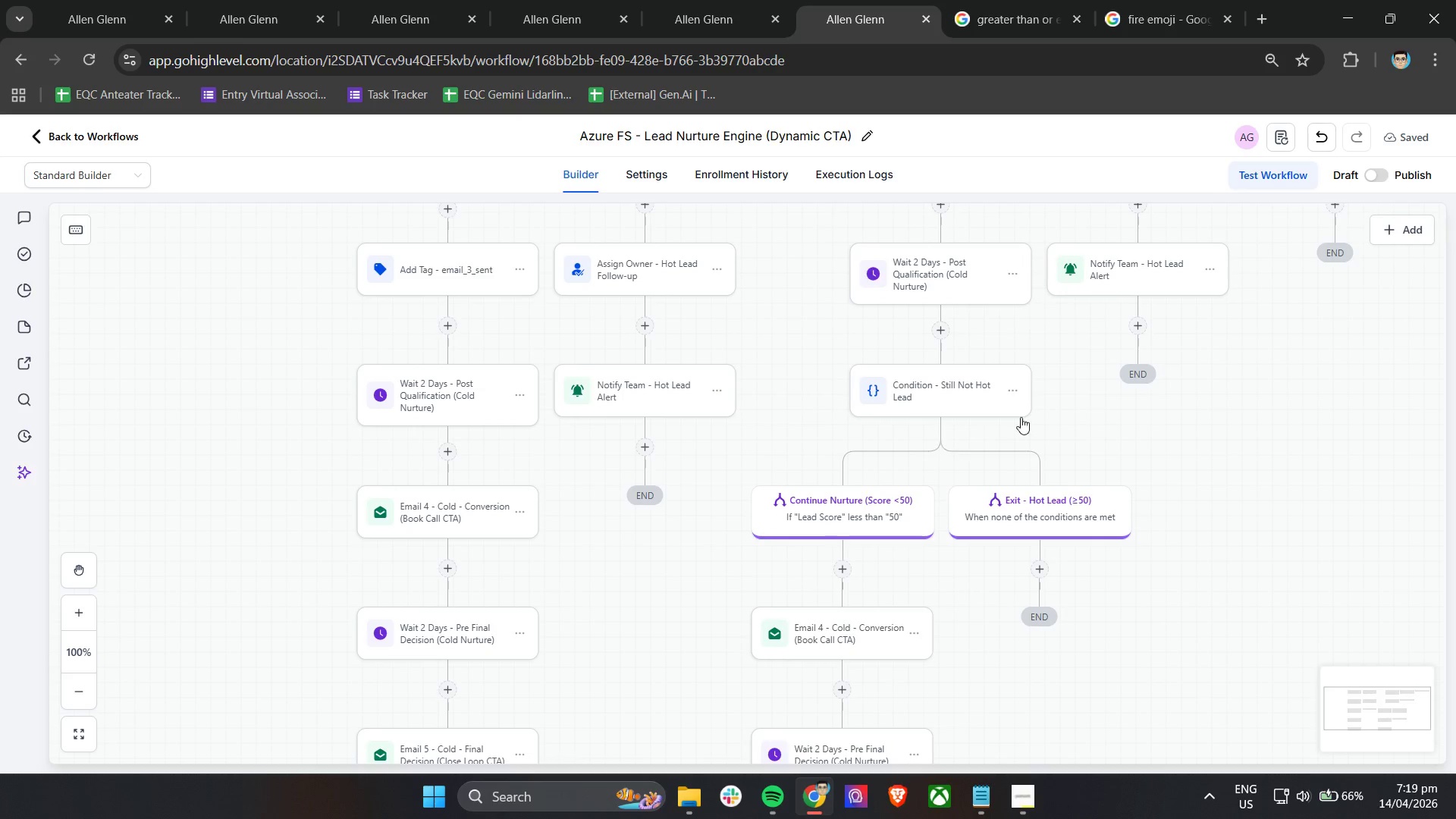 
scroll: coordinate [894, 510], scroll_direction: down, amount: 4.0
 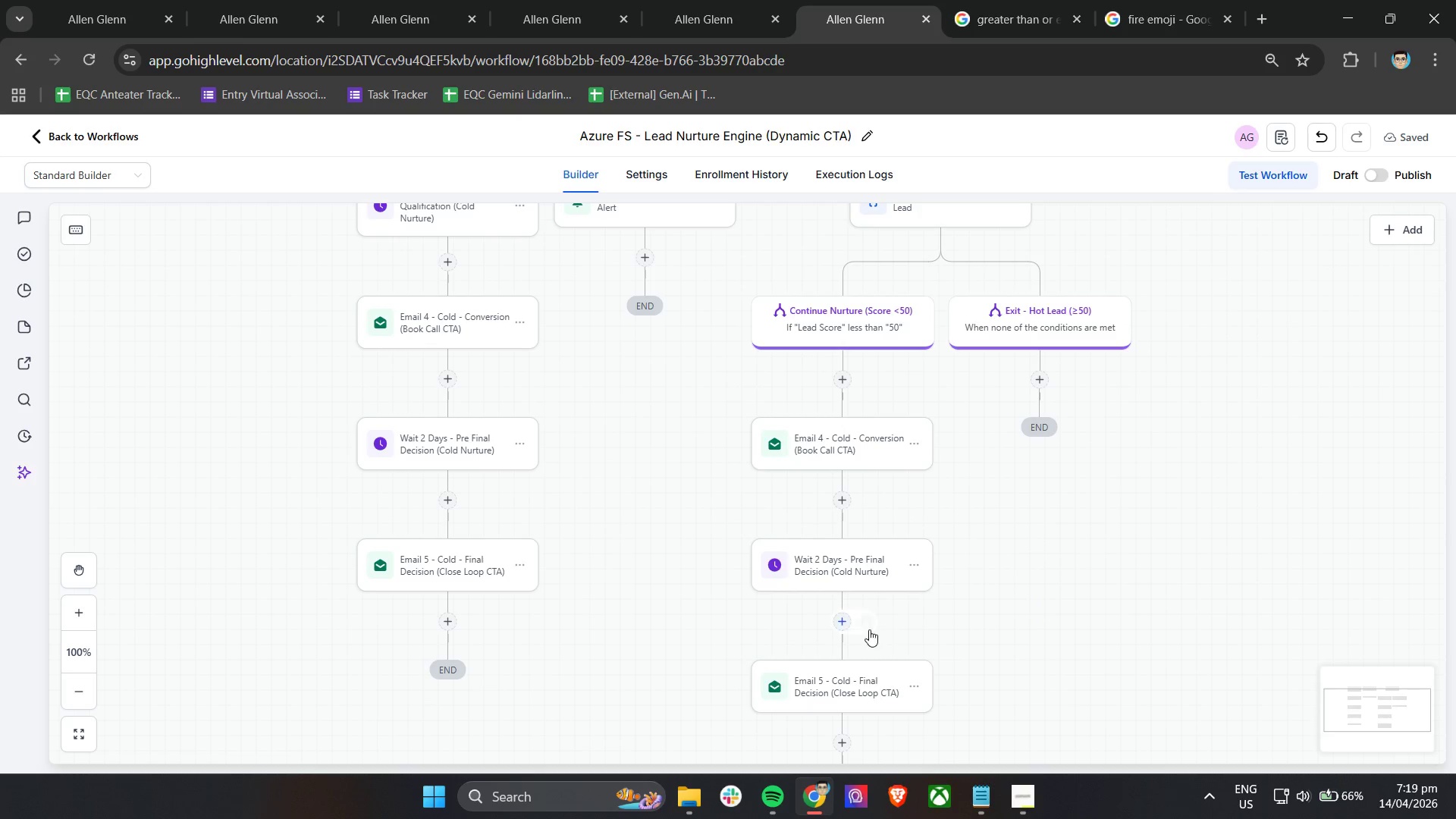 
left_click([868, 626])
 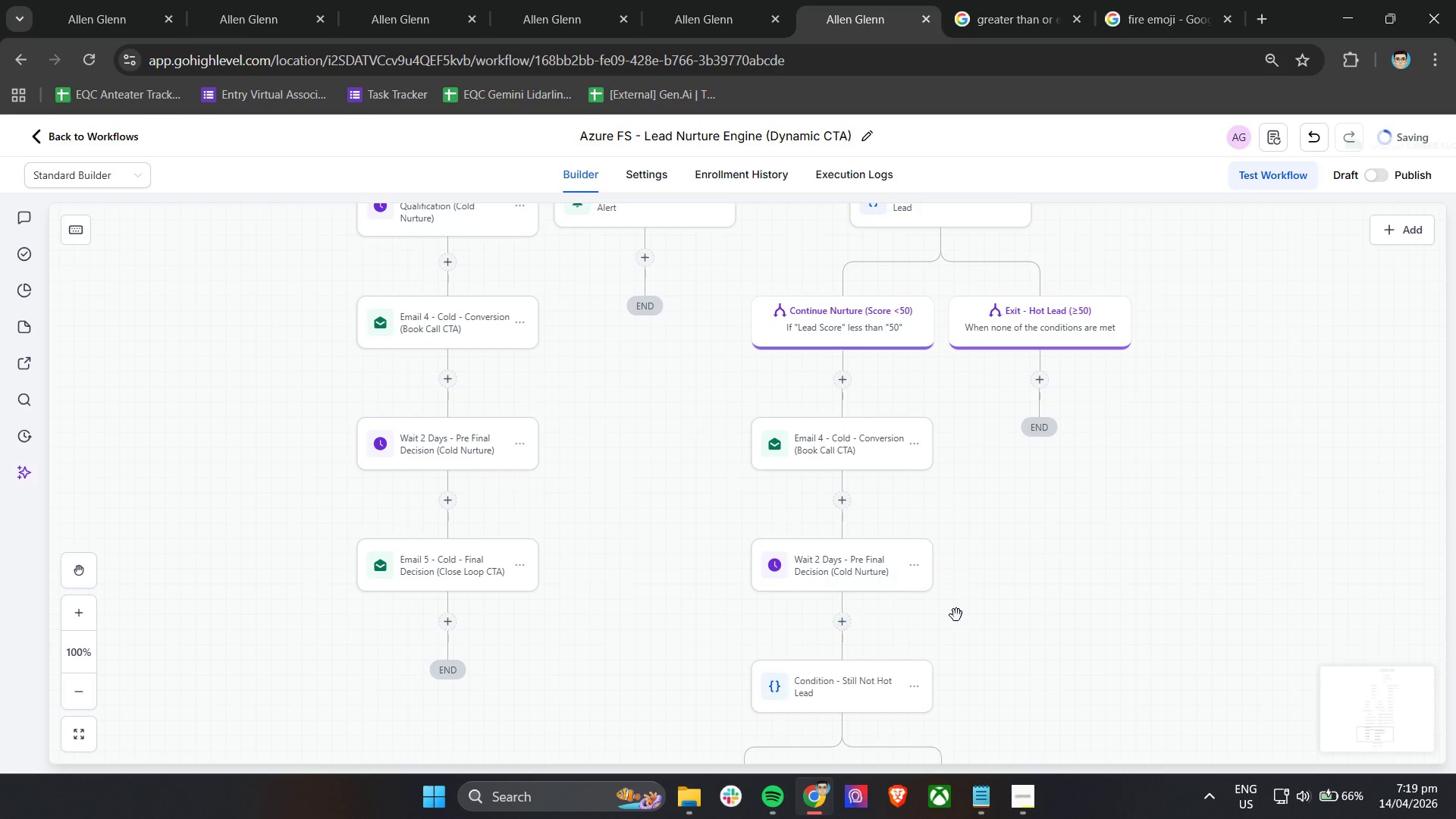 
scroll: coordinate [960, 606], scroll_direction: up, amount: 2.0
 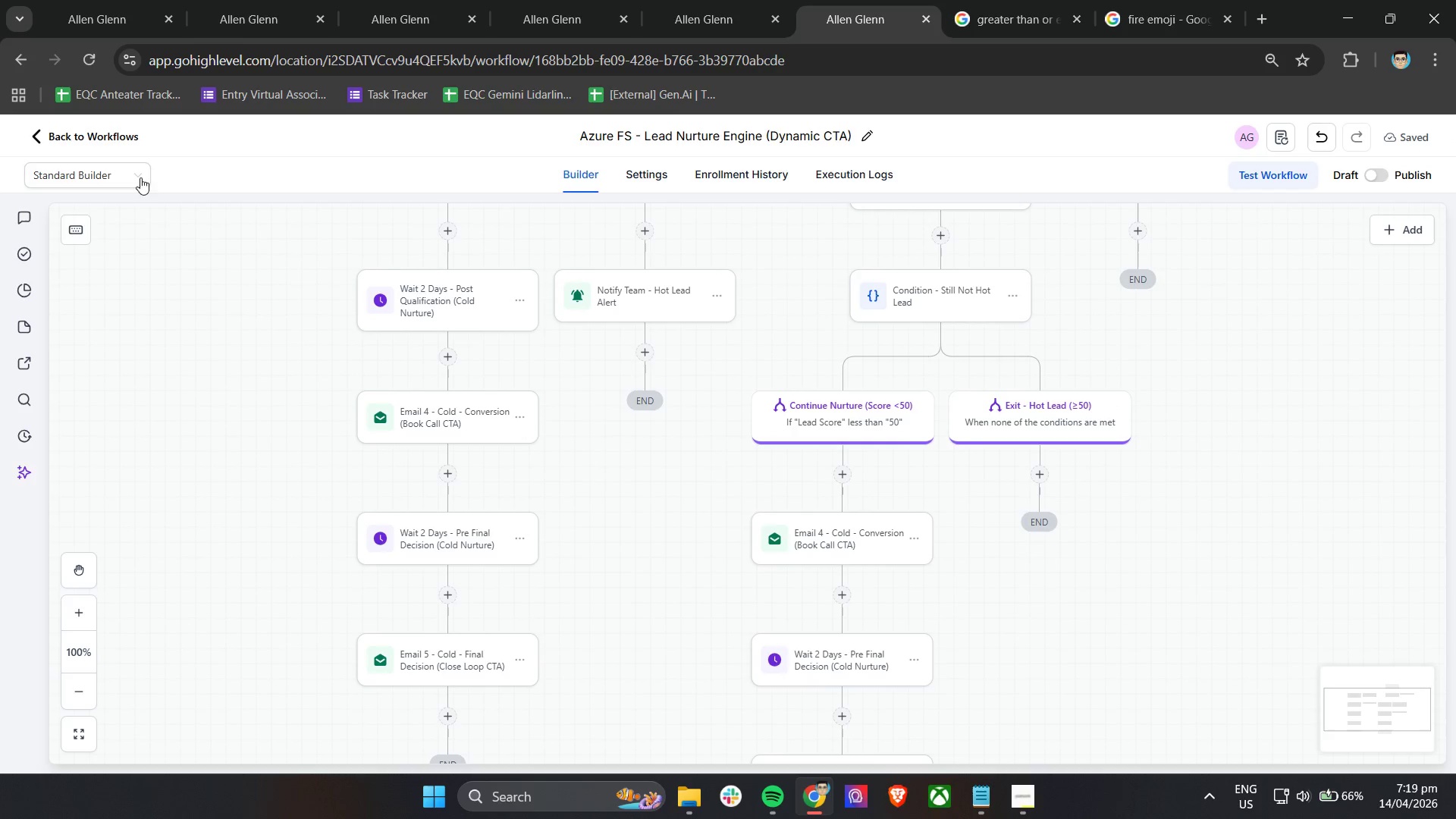 
left_click([106, 174])
 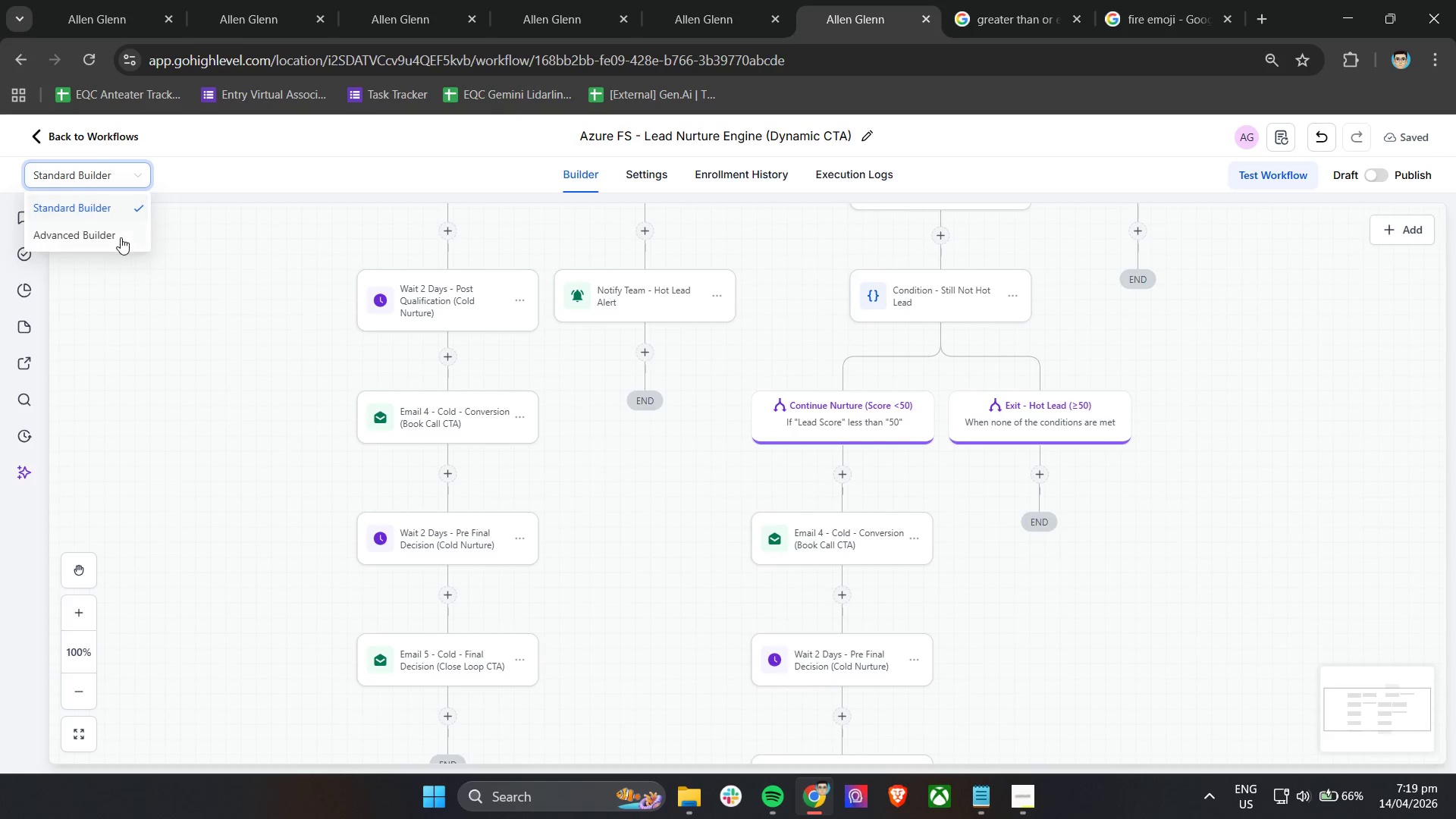 
left_click([117, 237])
 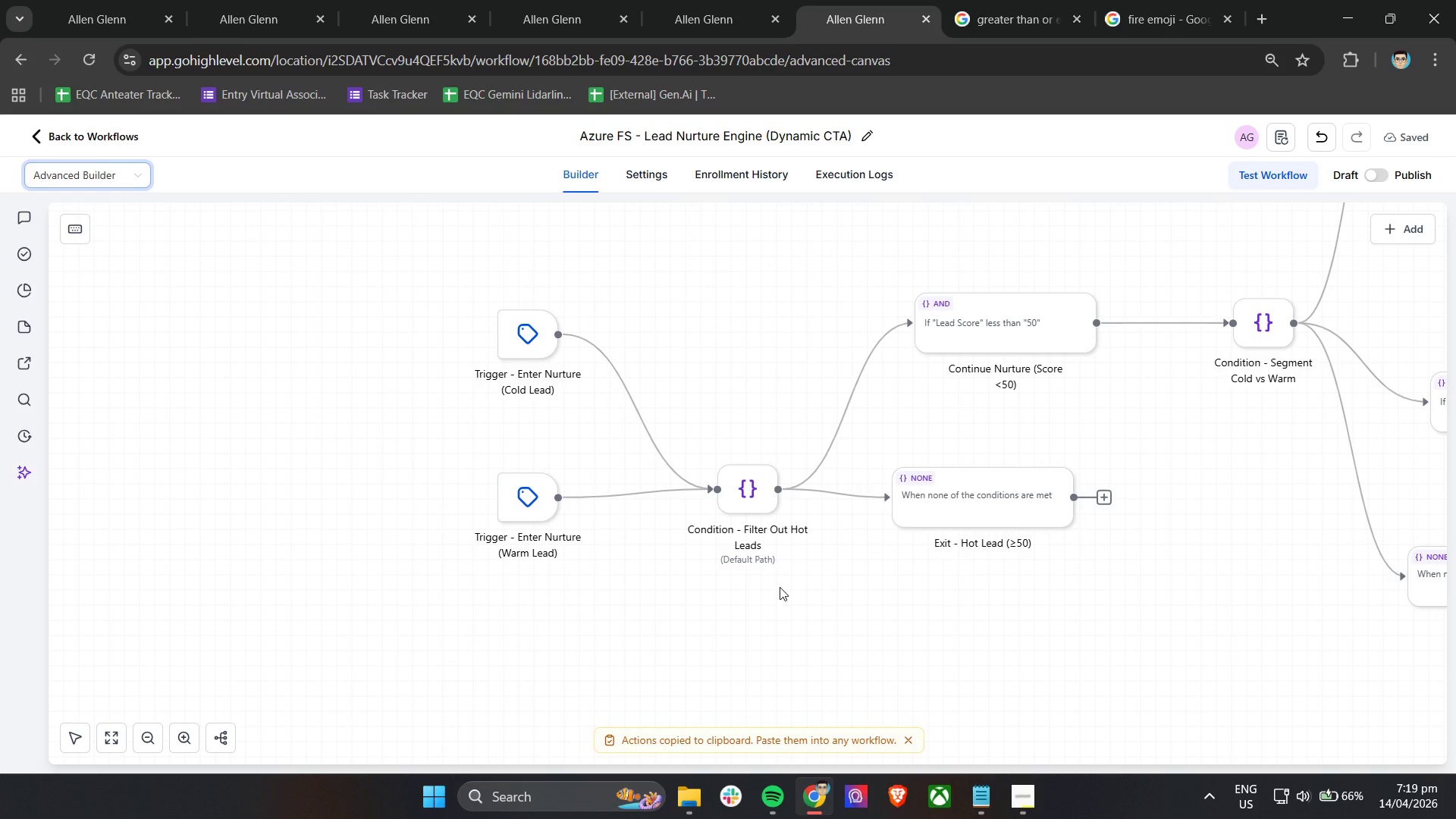 
hold_key(key=ShiftLeft, duration=1.52)
scroll: coordinate [780, 587], scroll_direction: down, amount: 16.0
 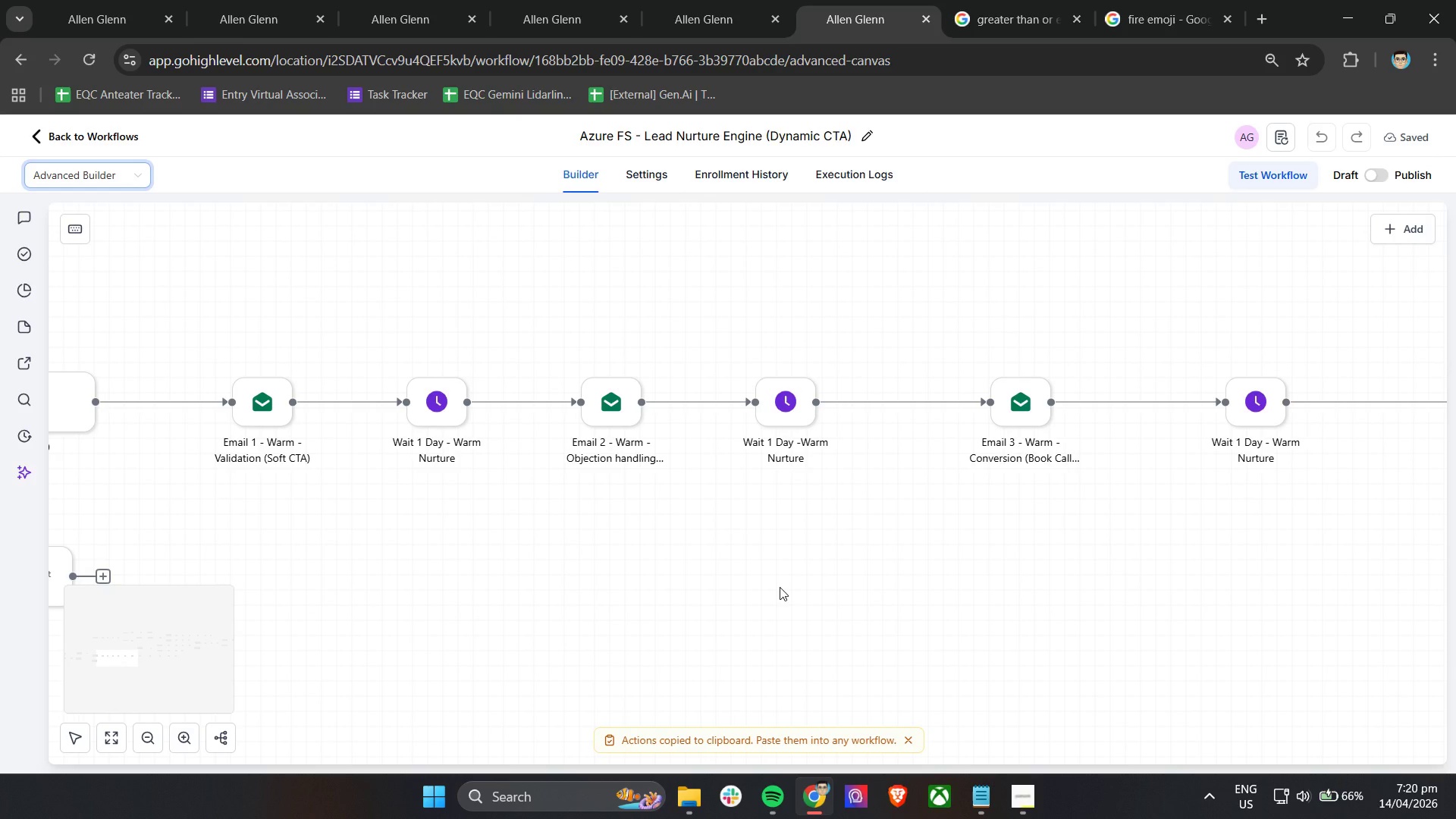 
key(Shift+ShiftLeft)
 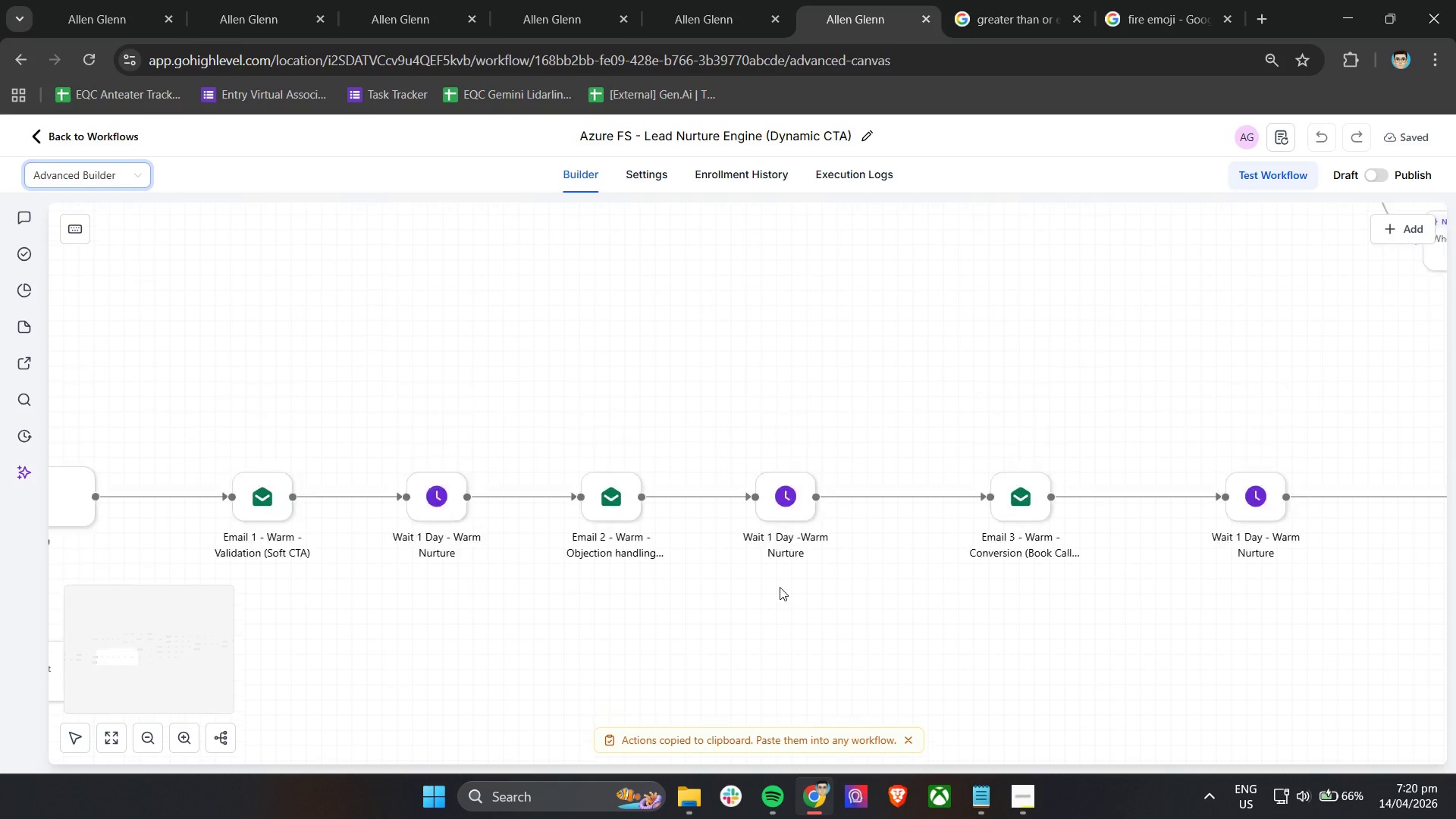 
scroll: coordinate [780, 587], scroll_direction: up, amount: 8.0
 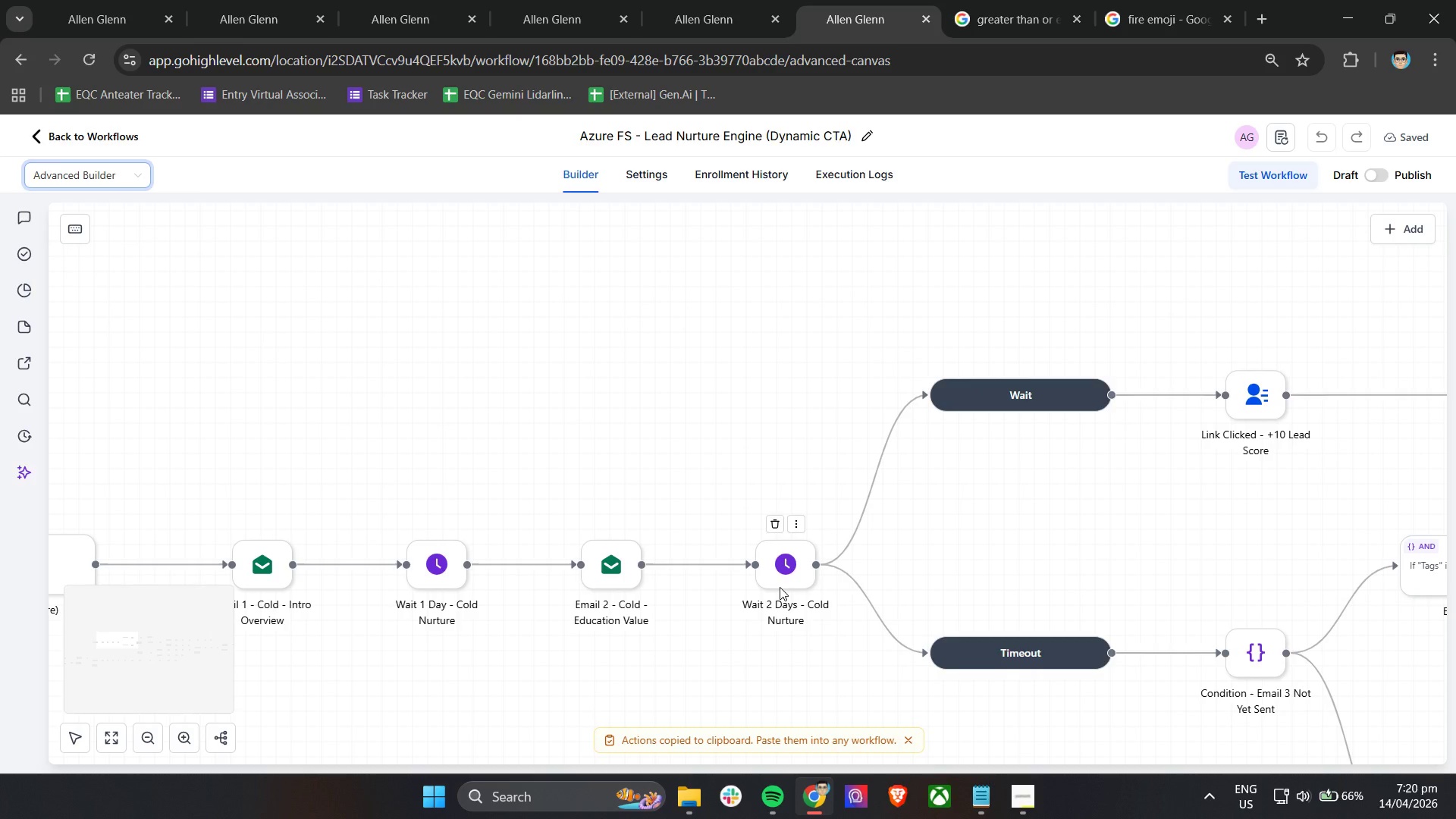 
hold_key(key=ShiftLeft, duration=1.14)
scroll: coordinate [780, 582], scroll_direction: down, amount: 9.0
 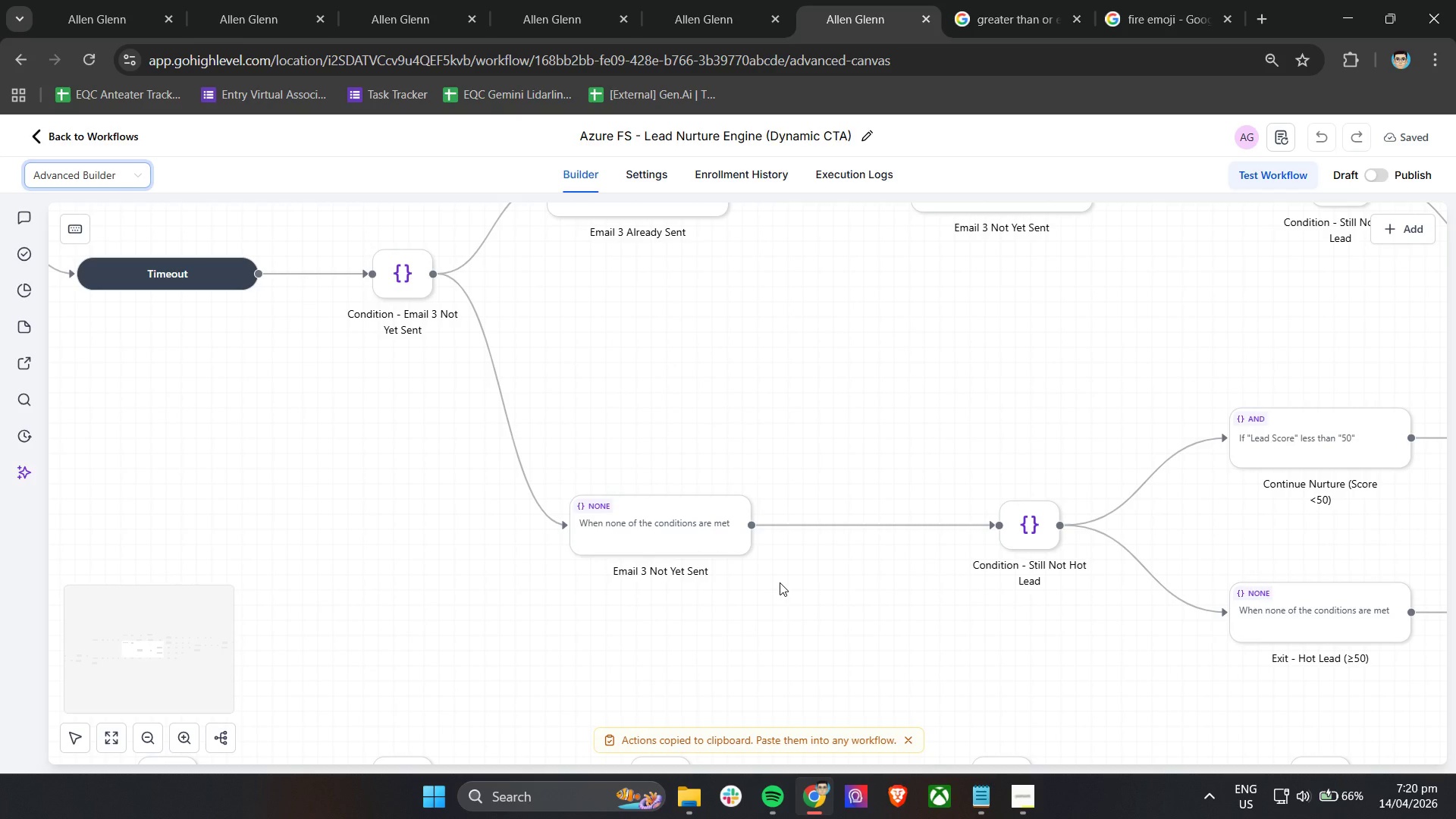 
scroll: coordinate [780, 582], scroll_direction: up, amount: 1.0
 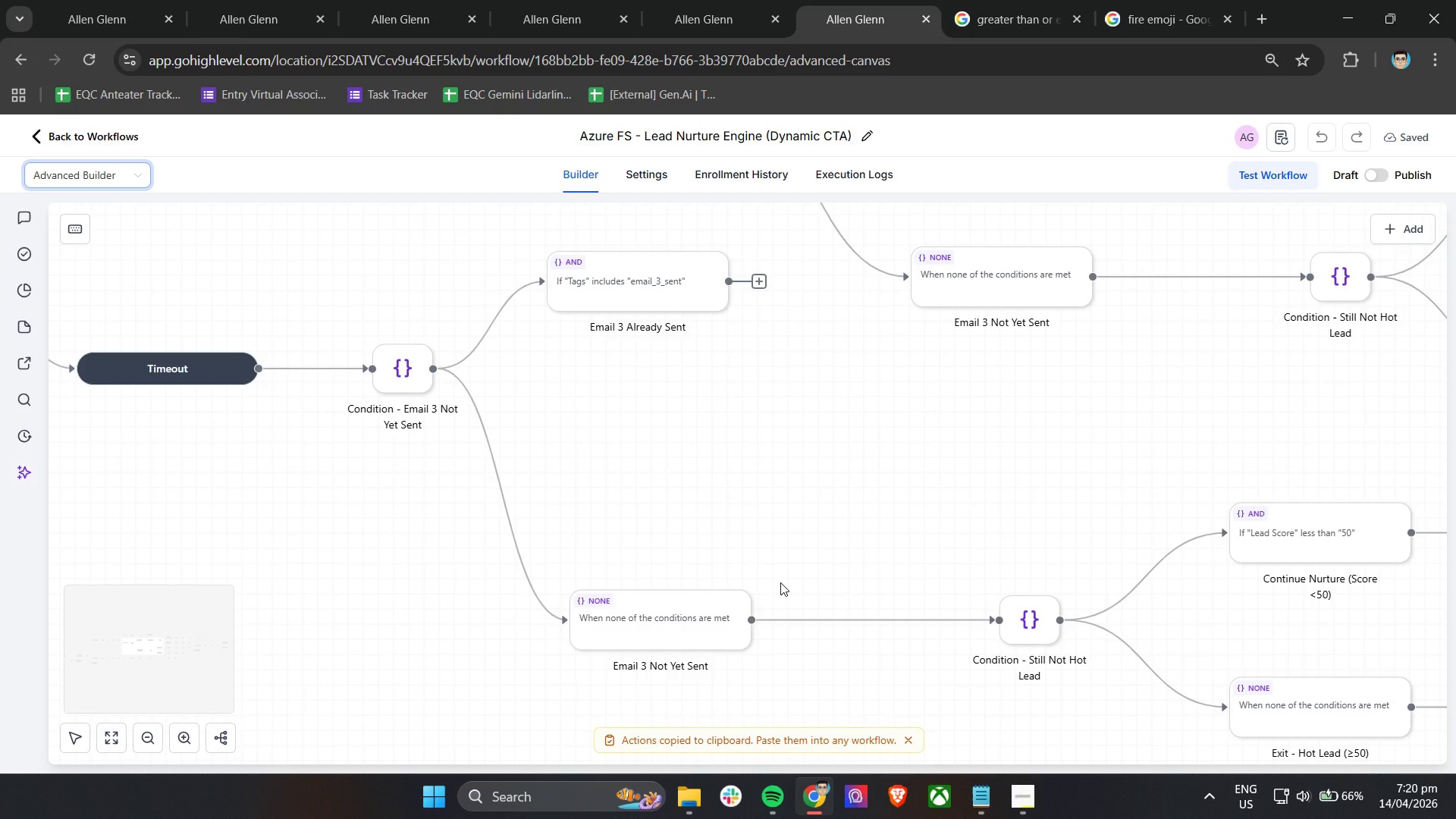 
hold_key(key=ShiftLeft, duration=1.11)
scroll: coordinate [684, 580], scroll_direction: down, amount: 13.0
 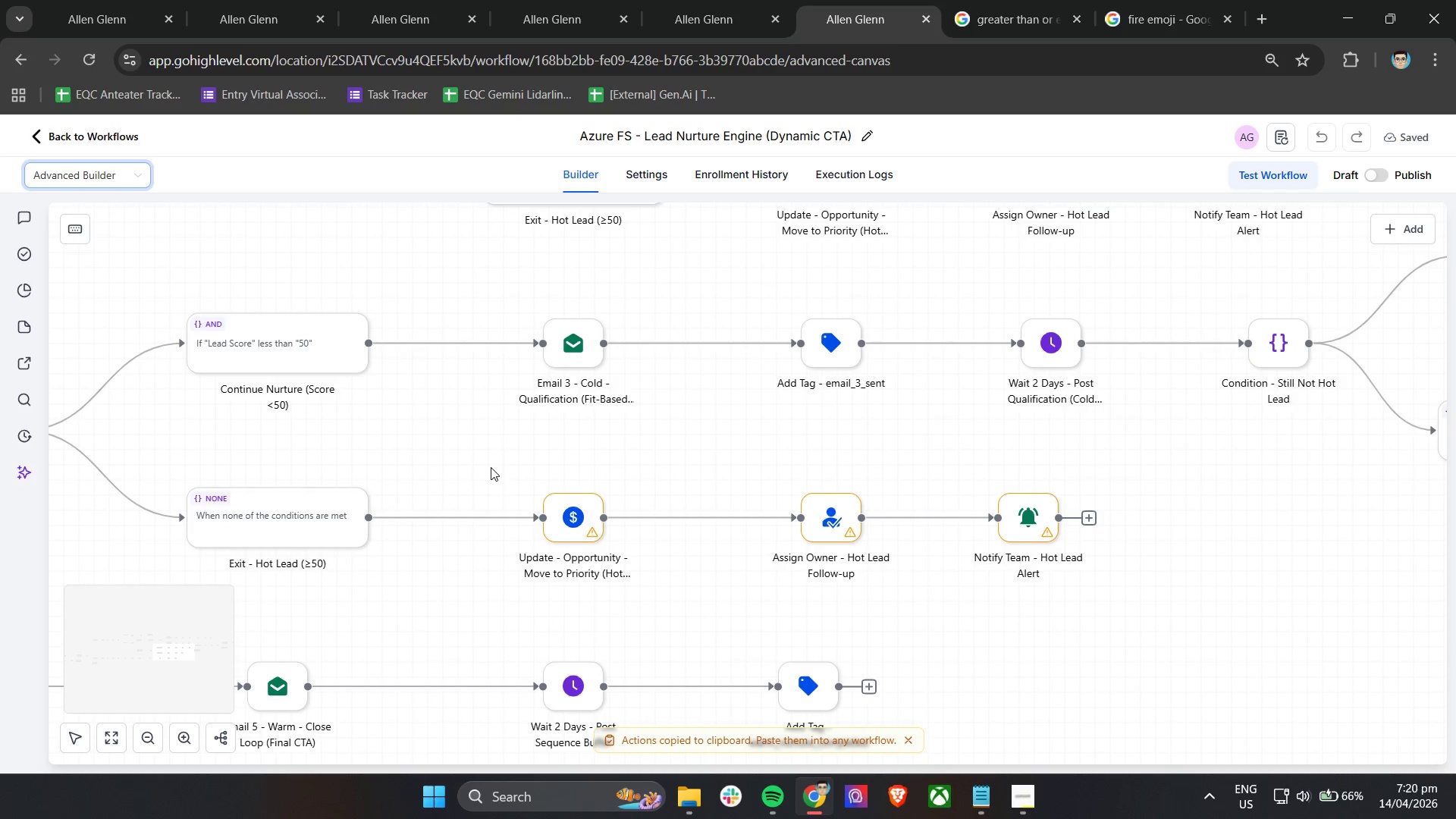 
left_click_drag(start_coordinate=[485, 463], to_coordinate=[1195, 605])
 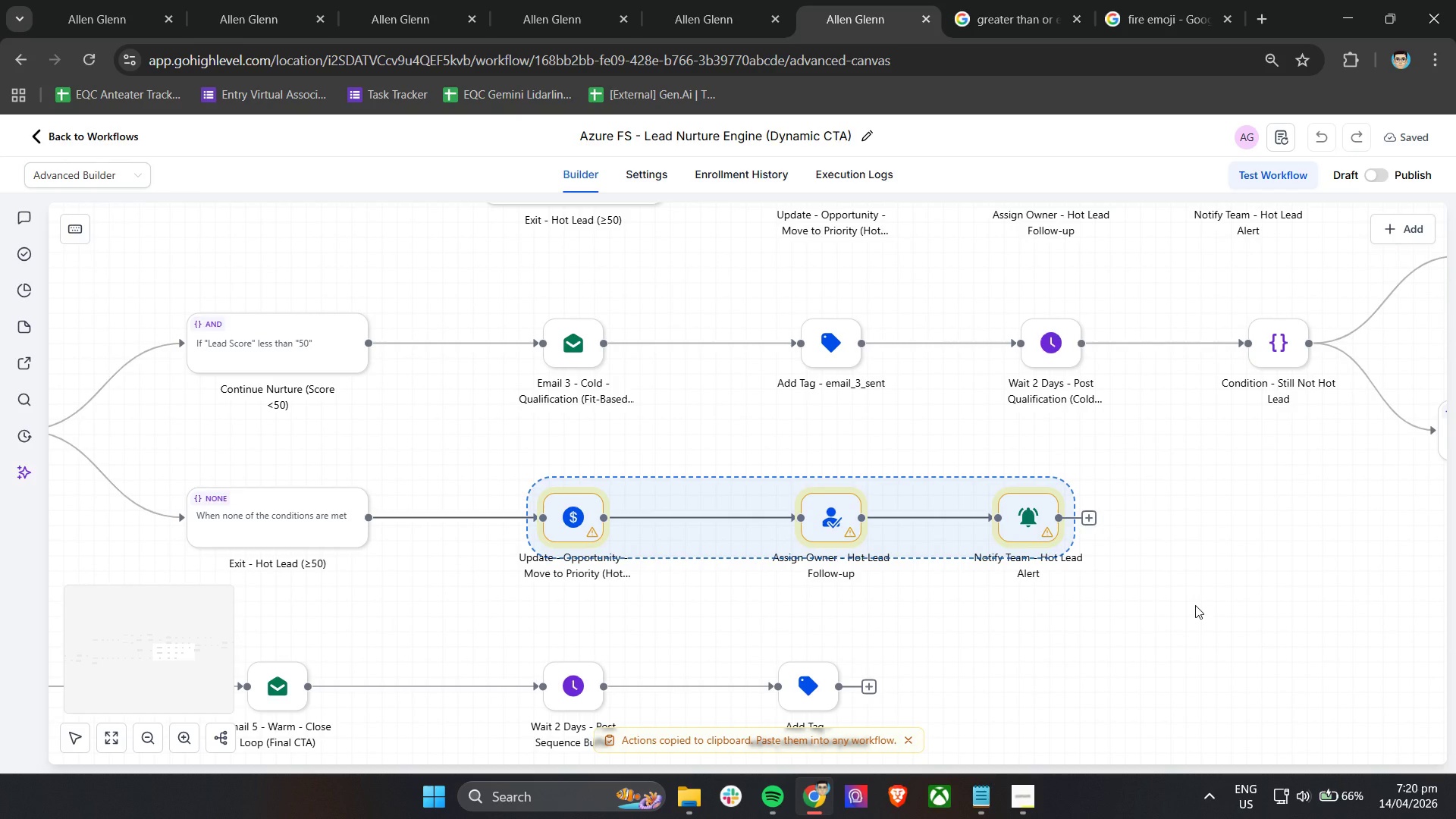 
key(Control+C)
 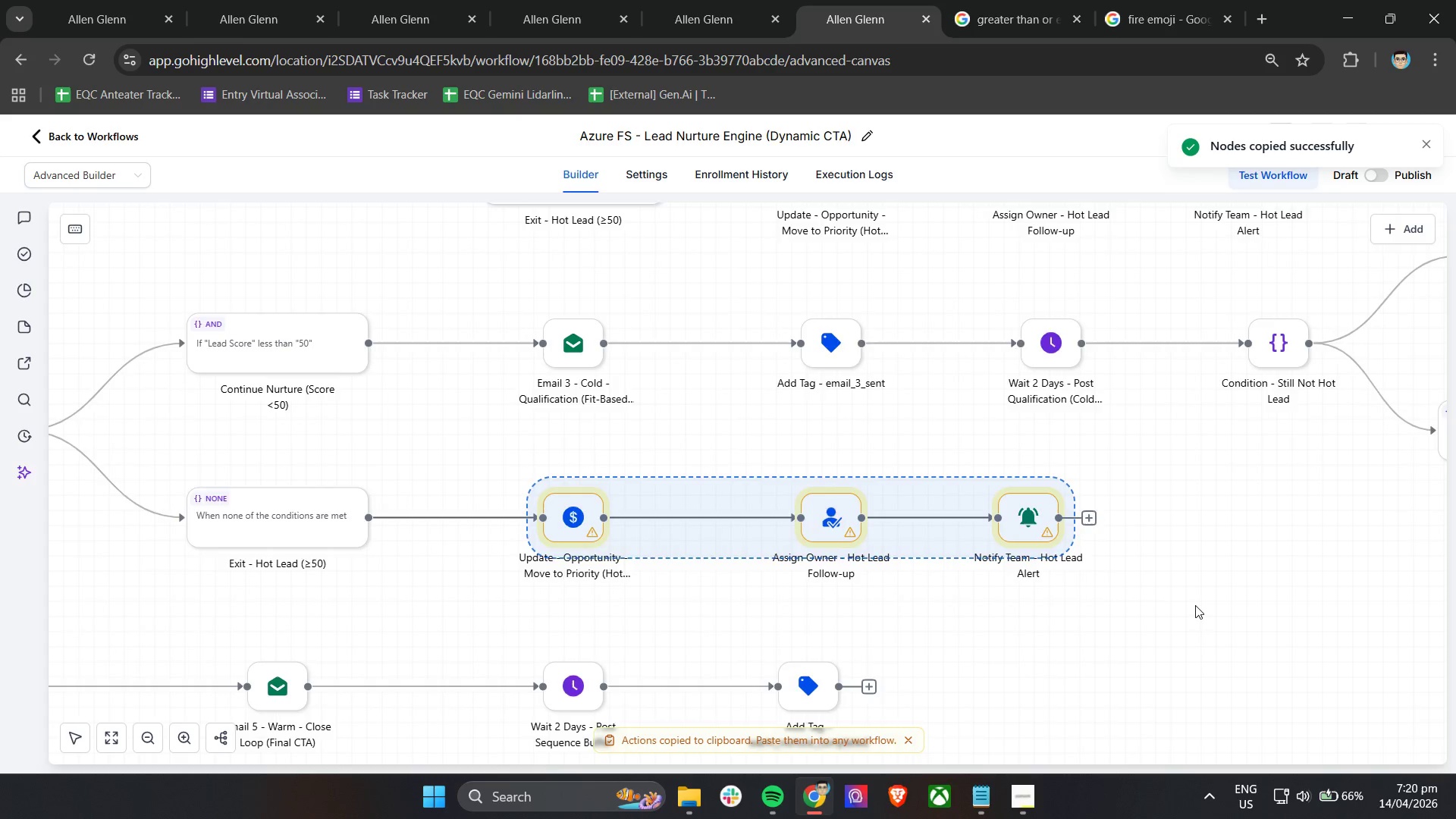 
hold_key(key=ShiftLeft, duration=0.77)
scroll: coordinate [1195, 605], scroll_direction: down, amount: 8.0
 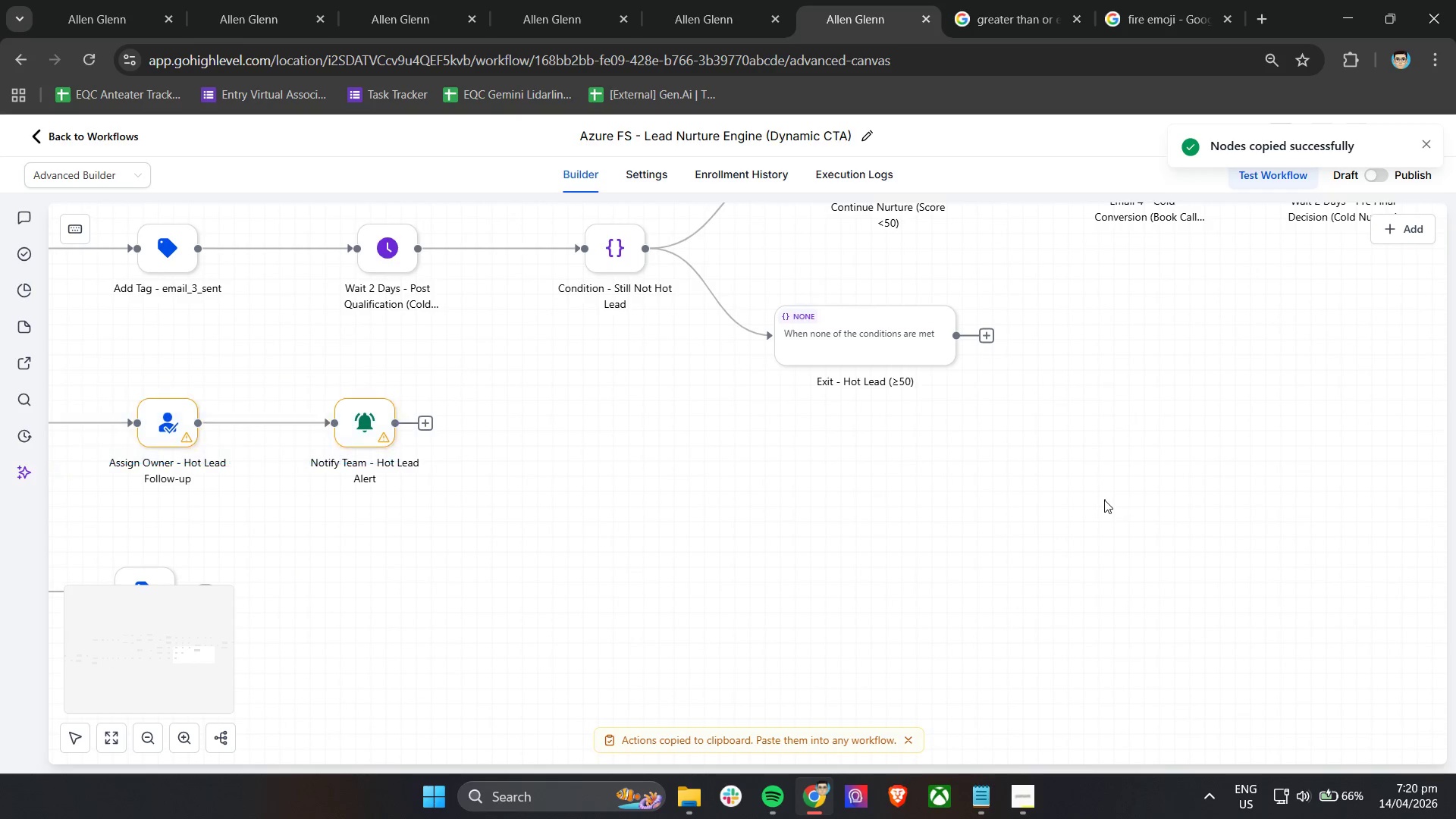 
left_click([1104, 500])
 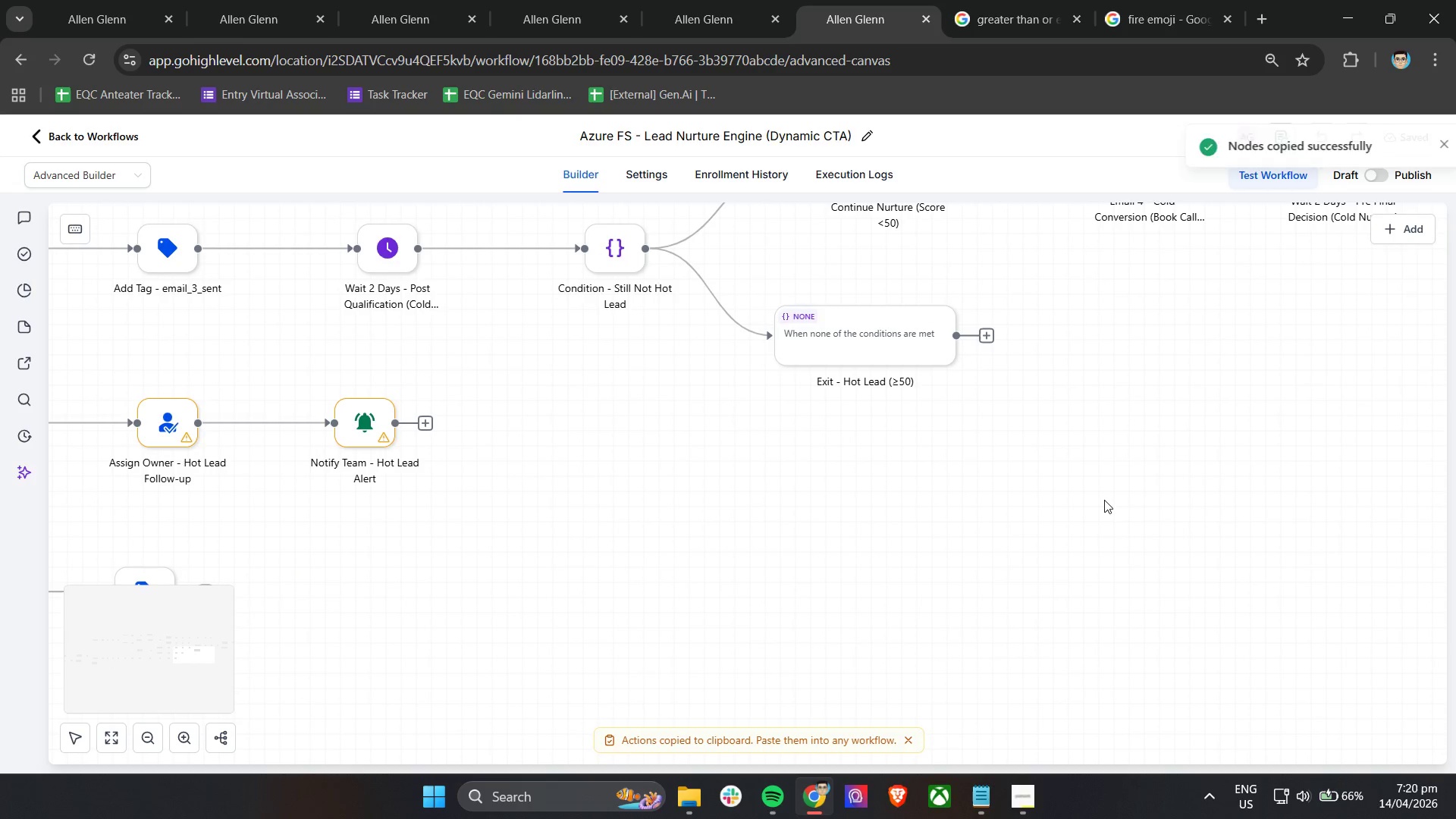 
key(Control+V)
 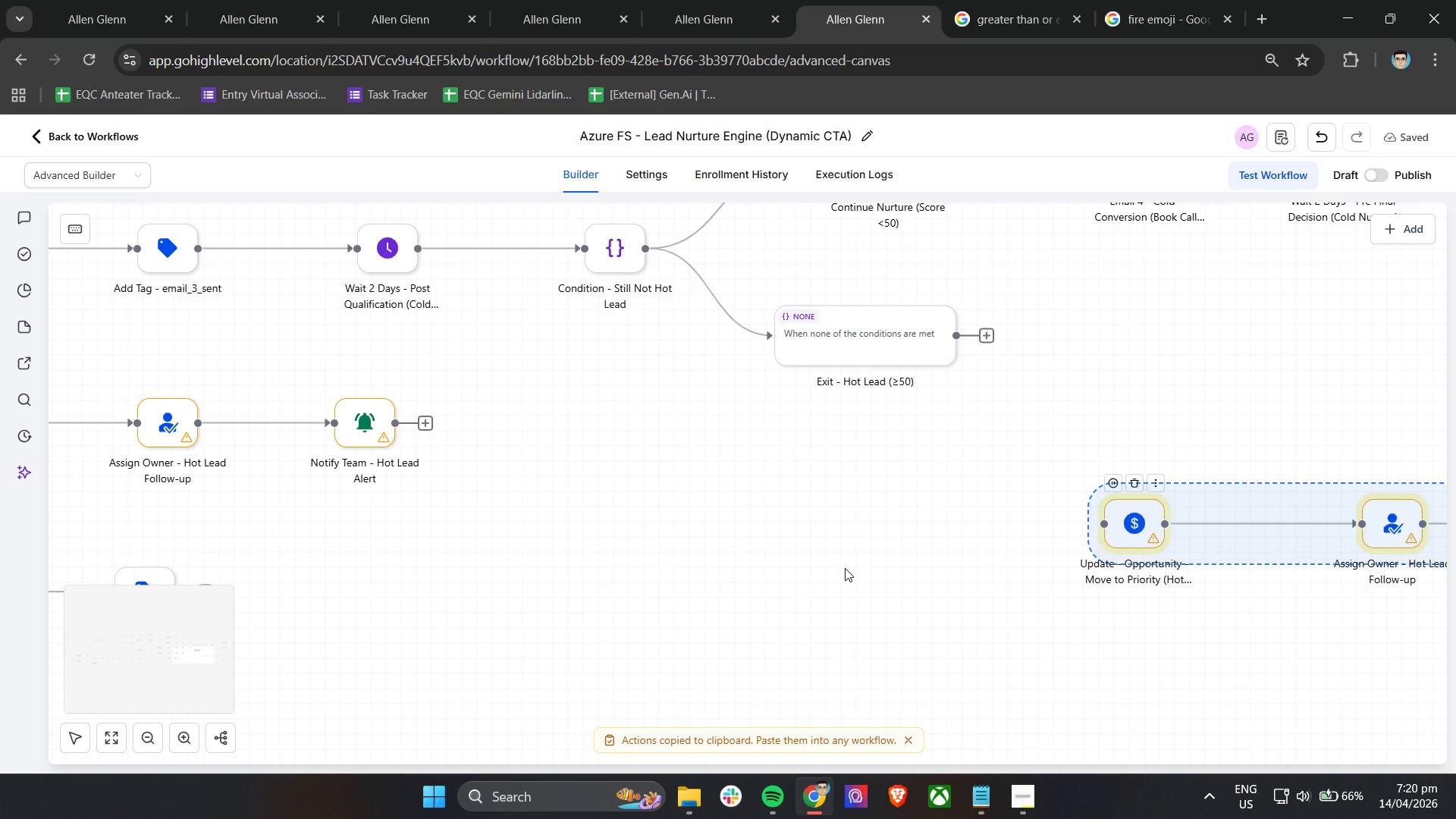 
hold_key(key=ControlLeft, duration=0.39)
scroll: coordinate [845, 568], scroll_direction: down, amount: 1.0
 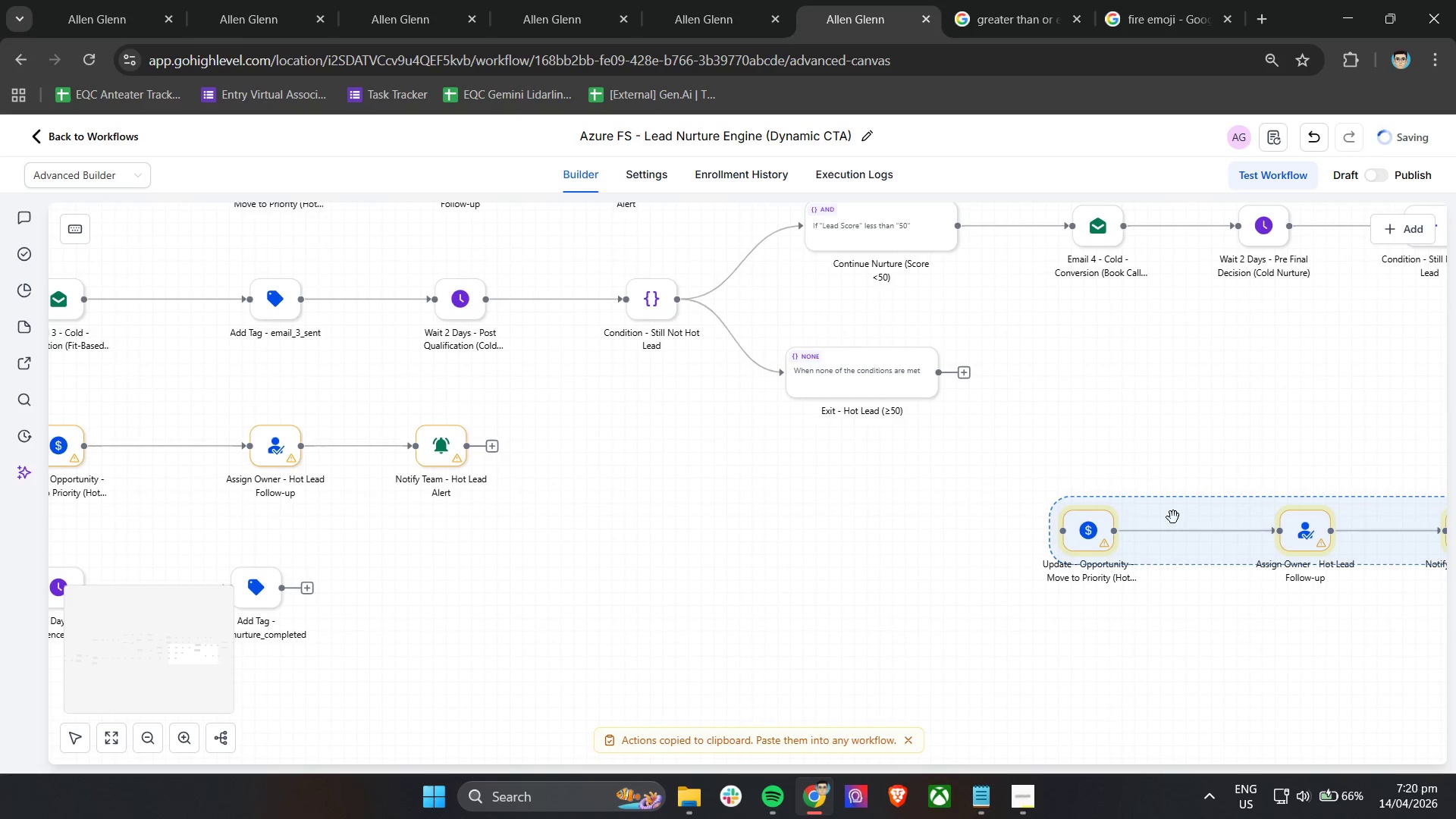 
left_click_drag(start_coordinate=[1176, 532], to_coordinate=[1119, 294])
 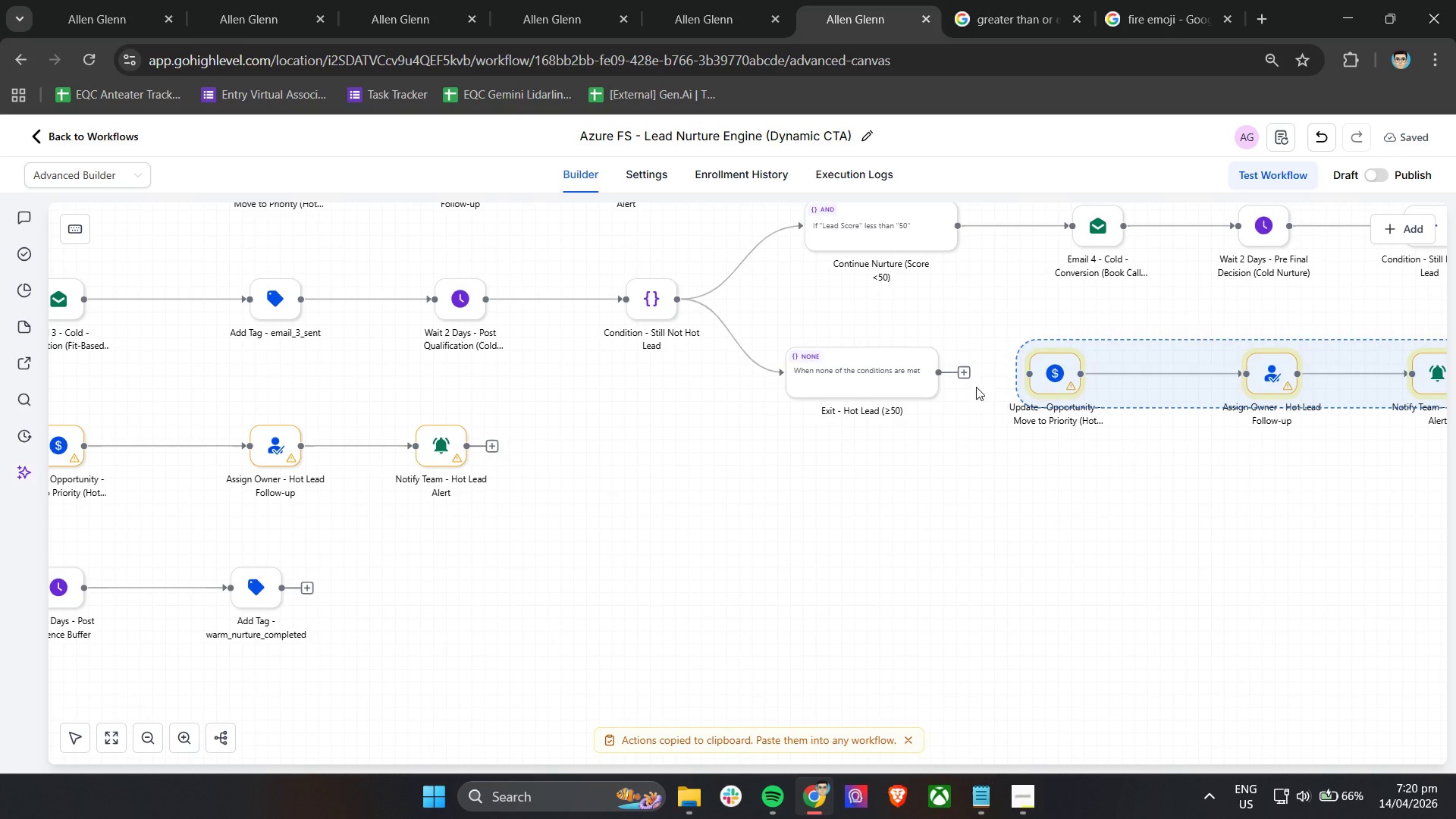 
left_click([979, 406])
 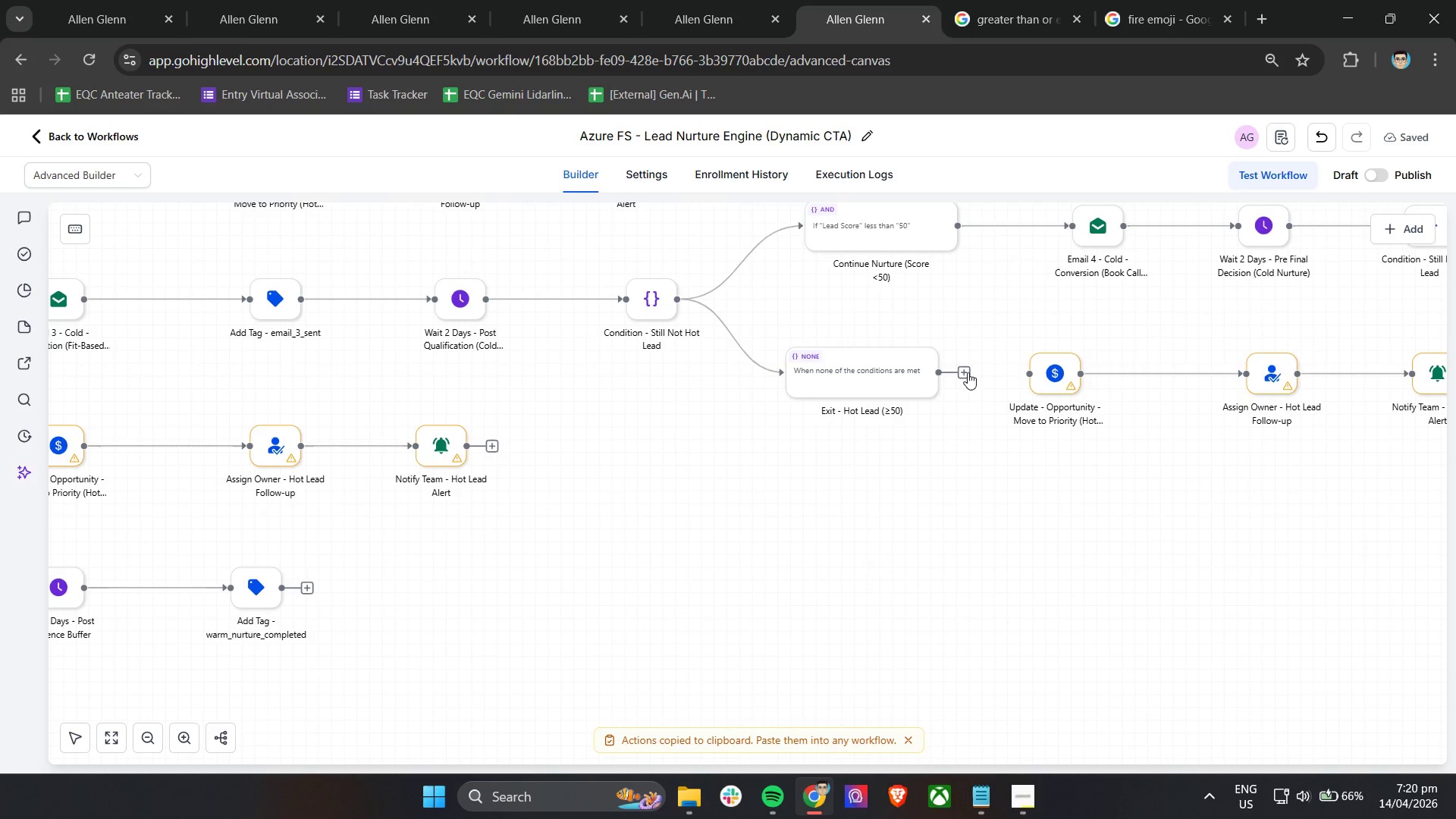 
left_click_drag(start_coordinate=[966, 372], to_coordinate=[1025, 380])
 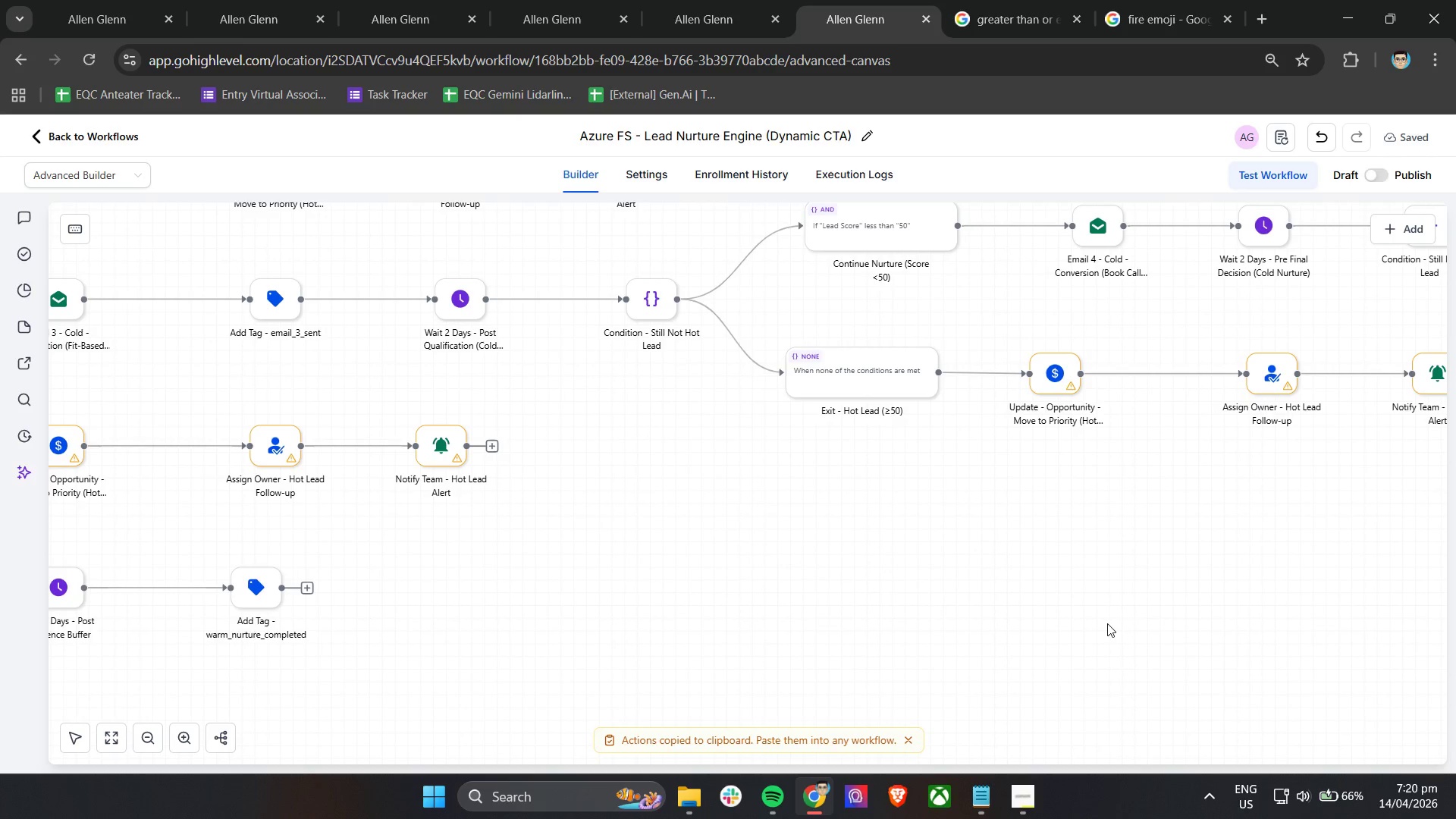 
hold_key(key=ShiftLeft, duration=0.84)
 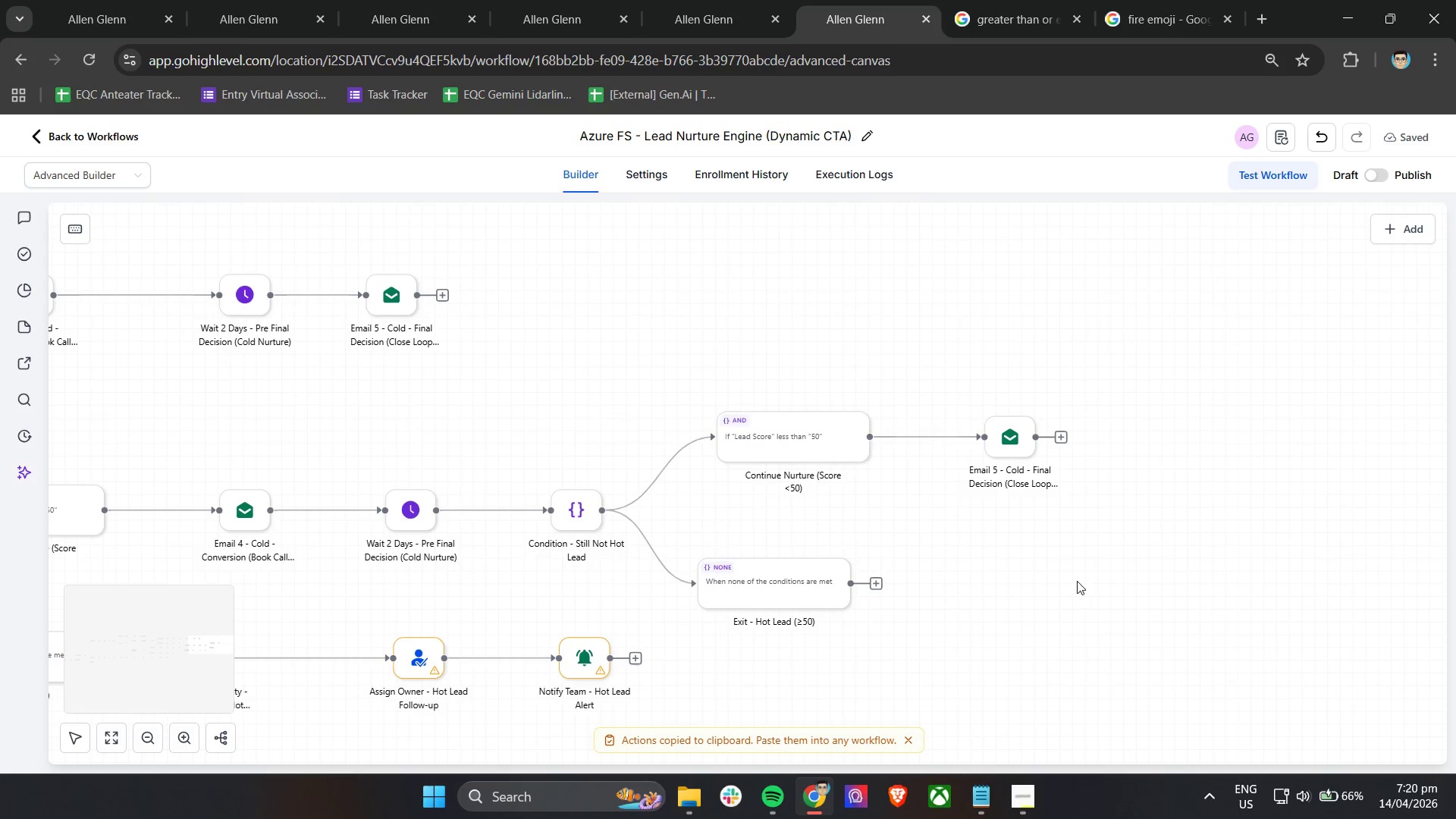 
scroll: coordinate [1107, 623], scroll_direction: up, amount: 3.0
 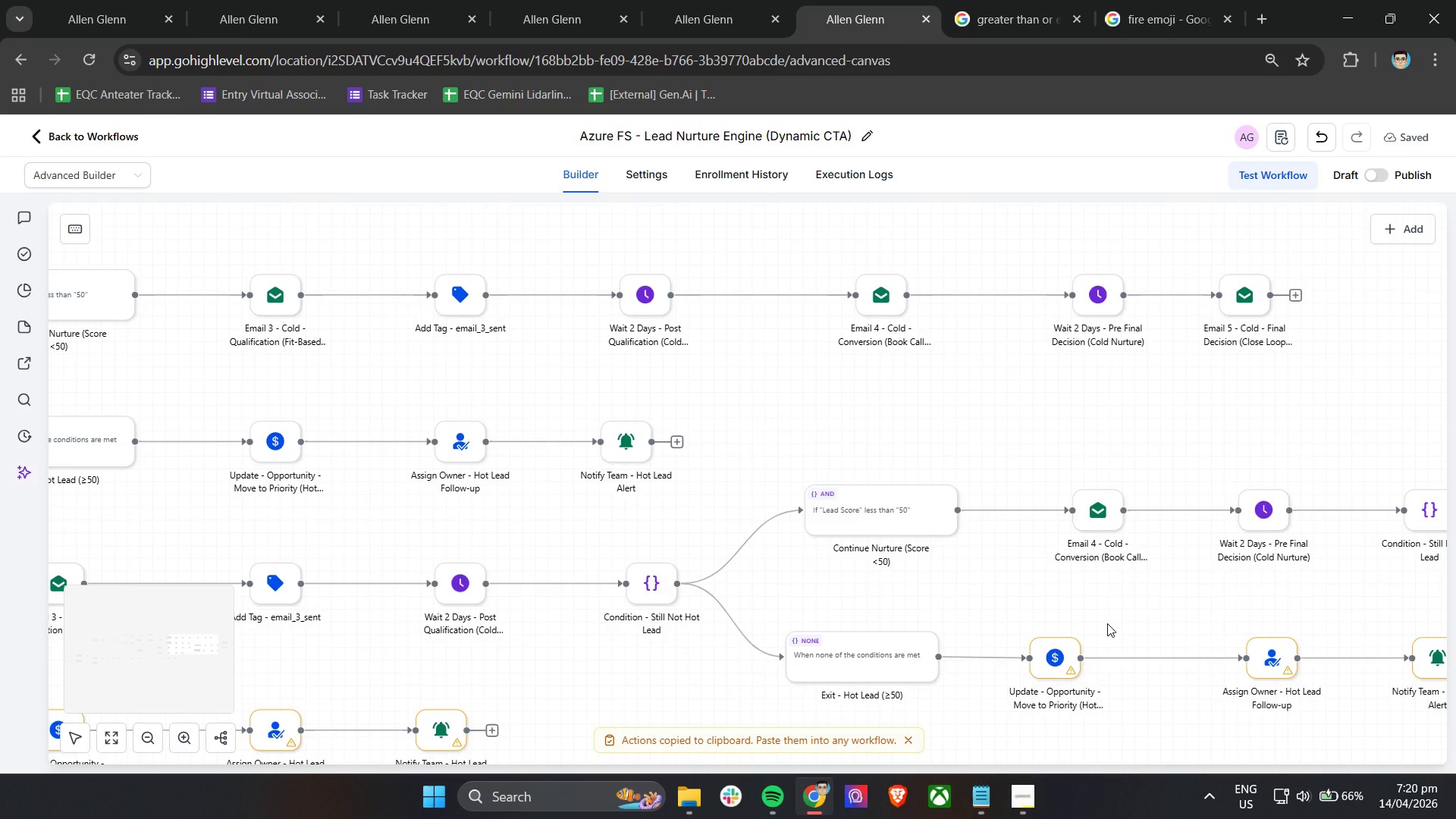 
scroll: coordinate [1107, 623], scroll_direction: down, amount: 9.0
 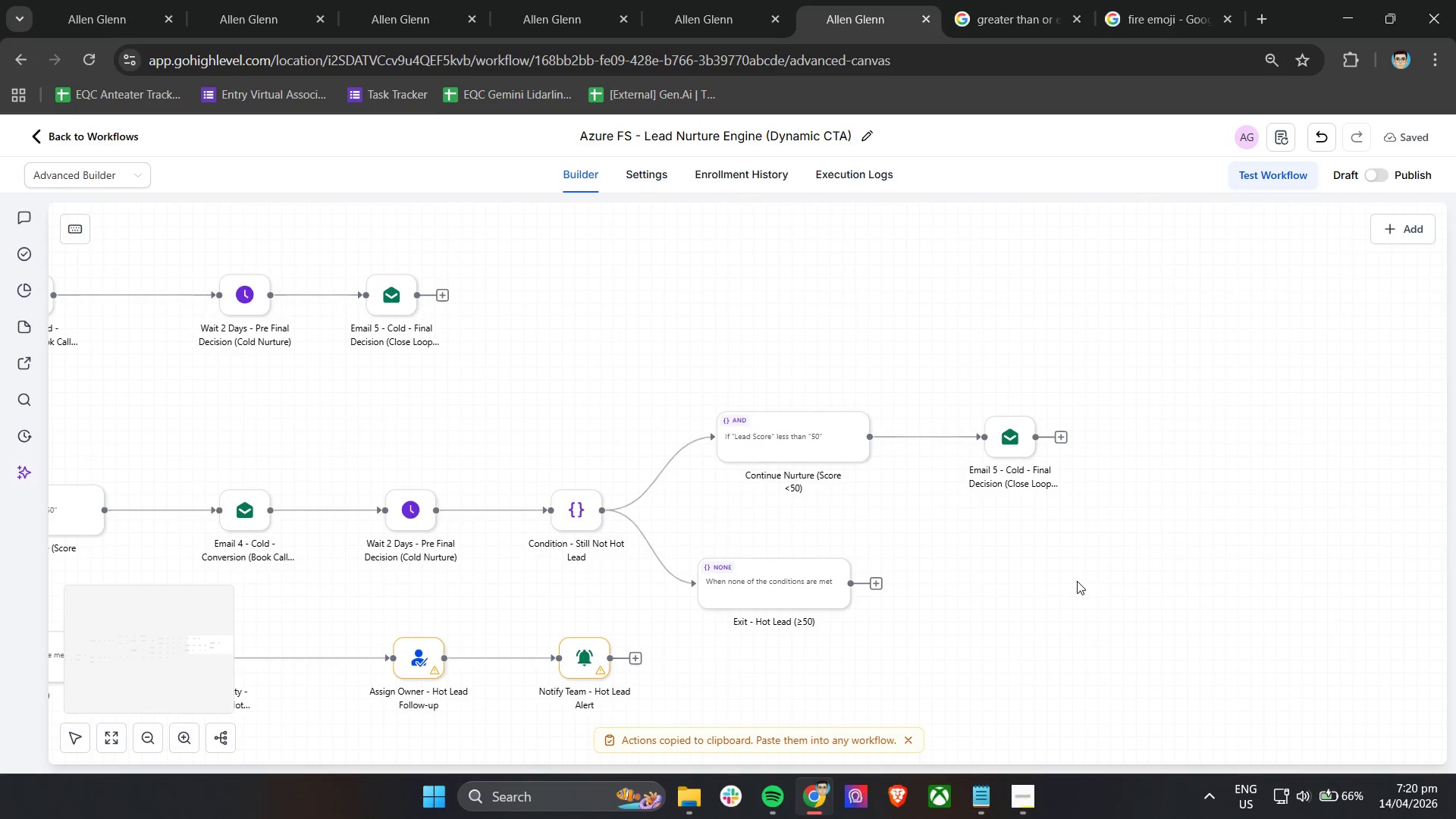 
left_click([1077, 581])
 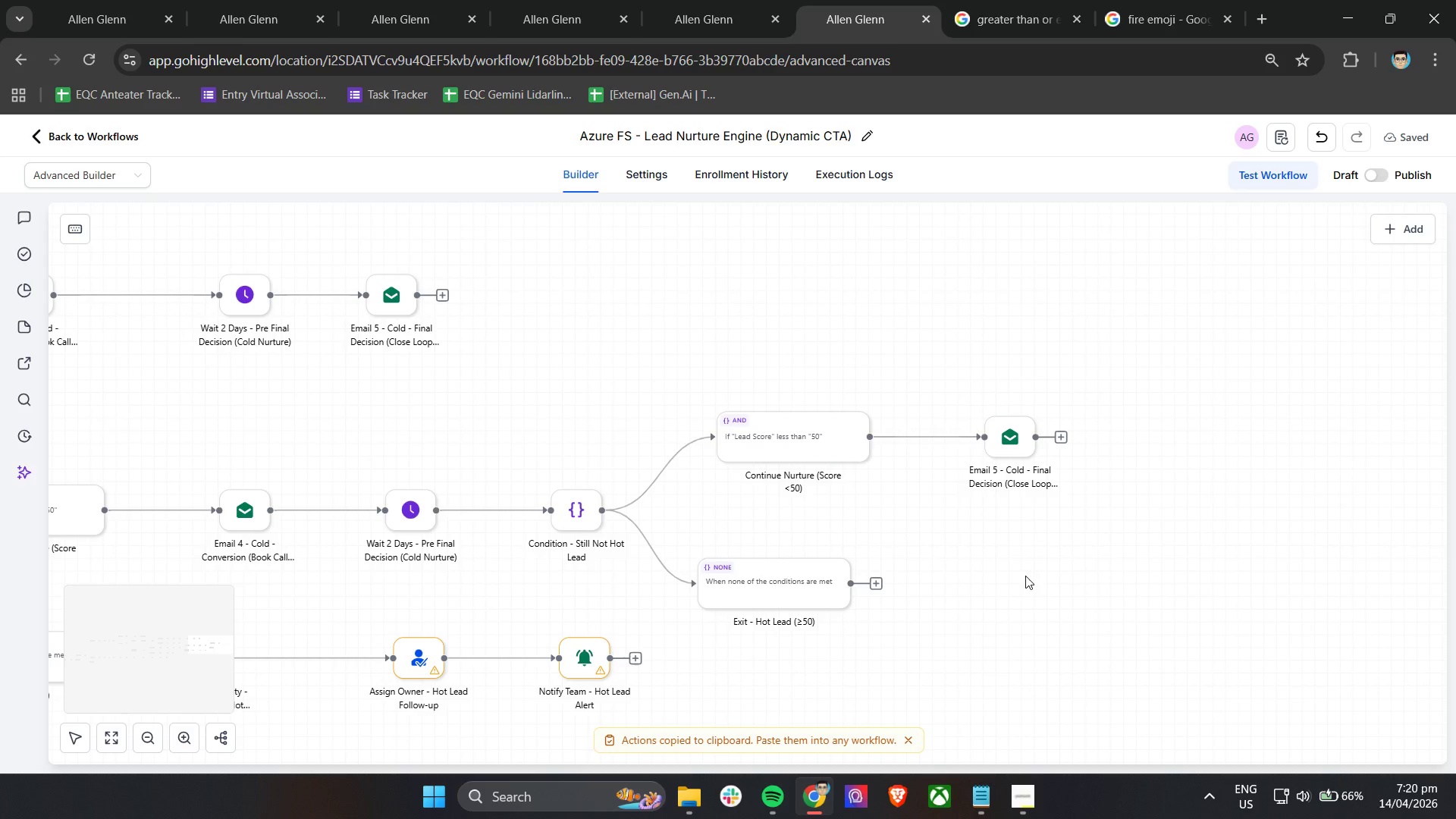 
left_click([1025, 576])
 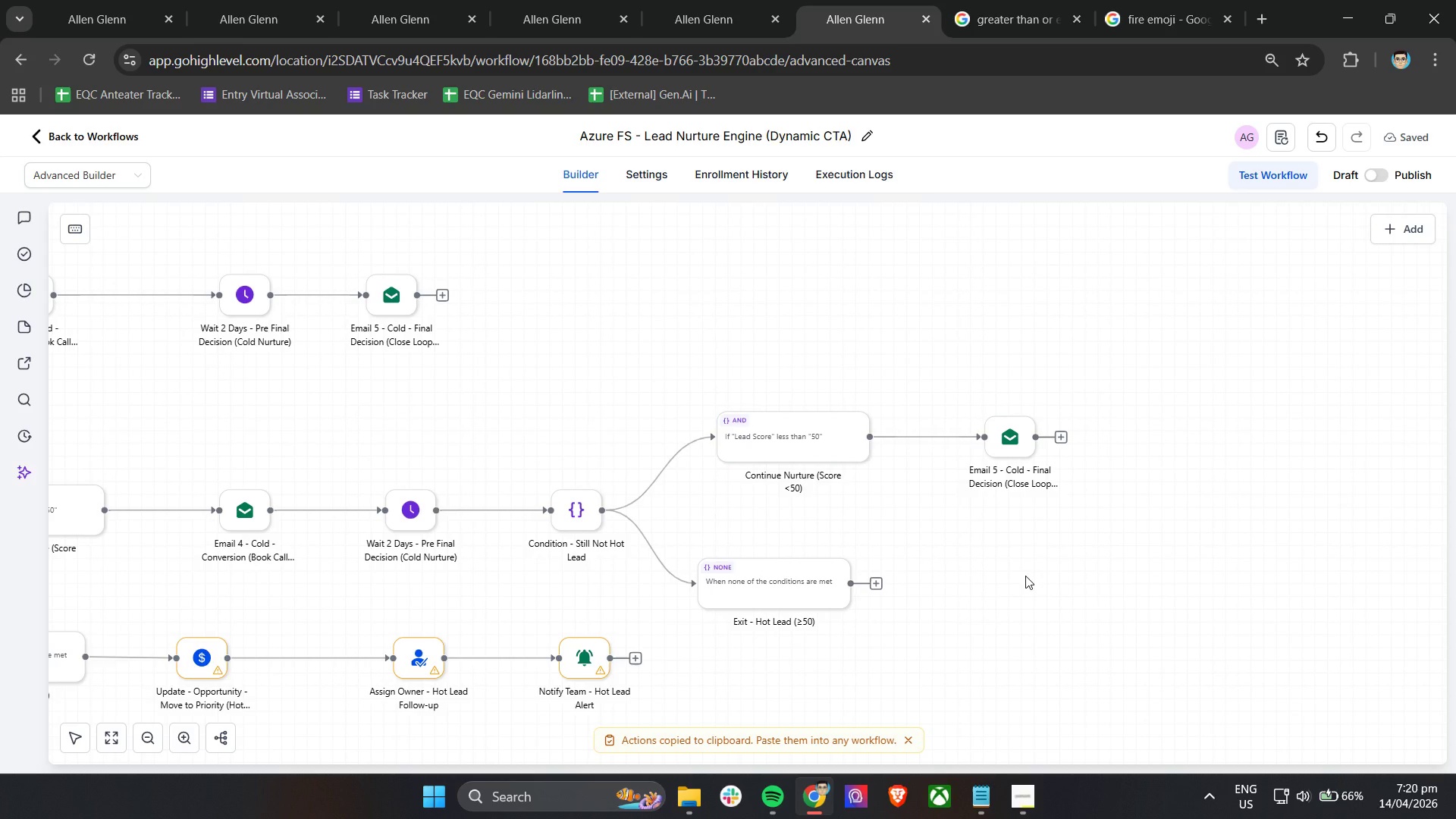 
key(Control+V)
 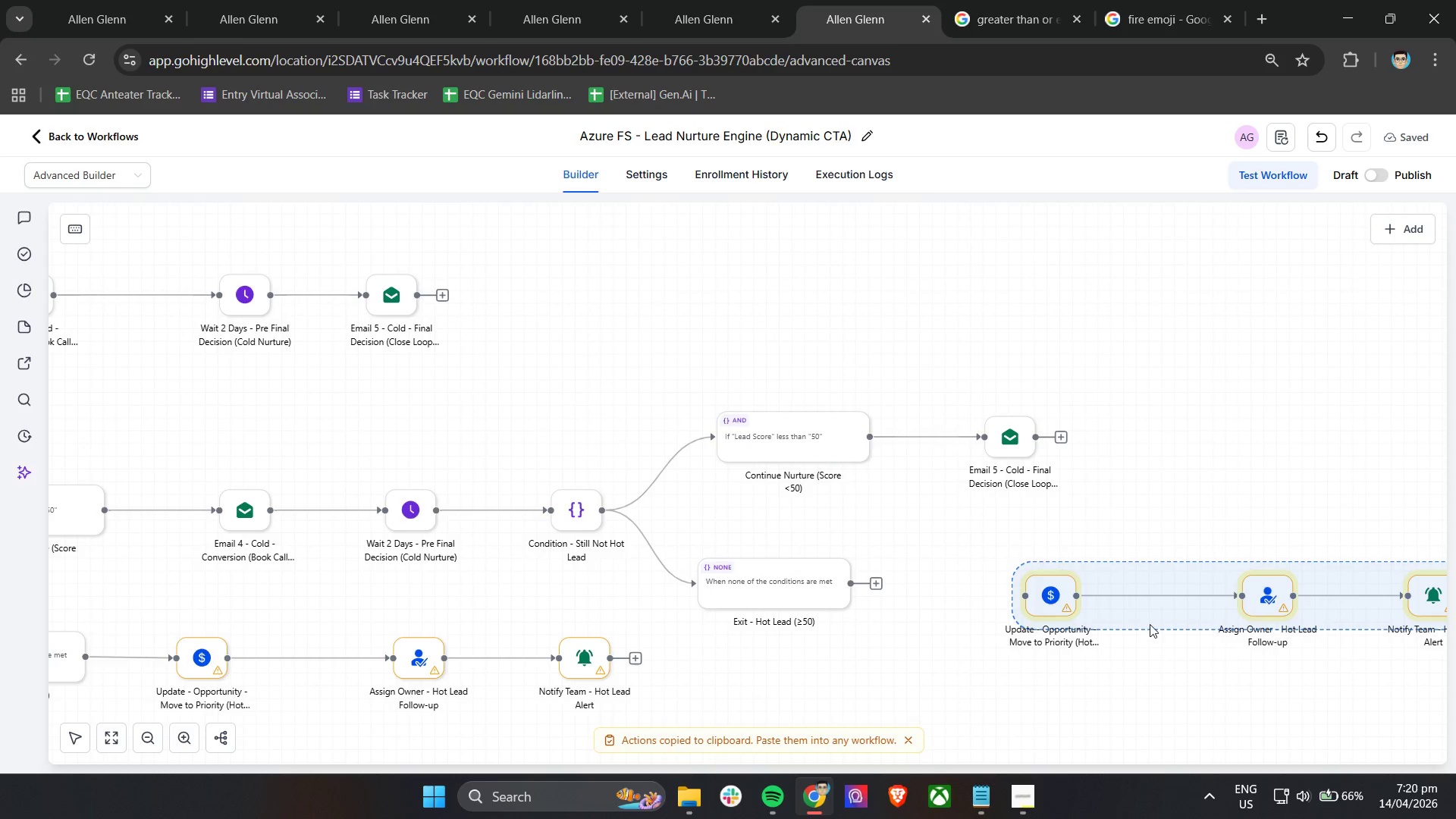 
left_click_drag(start_coordinate=[1142, 619], to_coordinate=[1073, 600])
 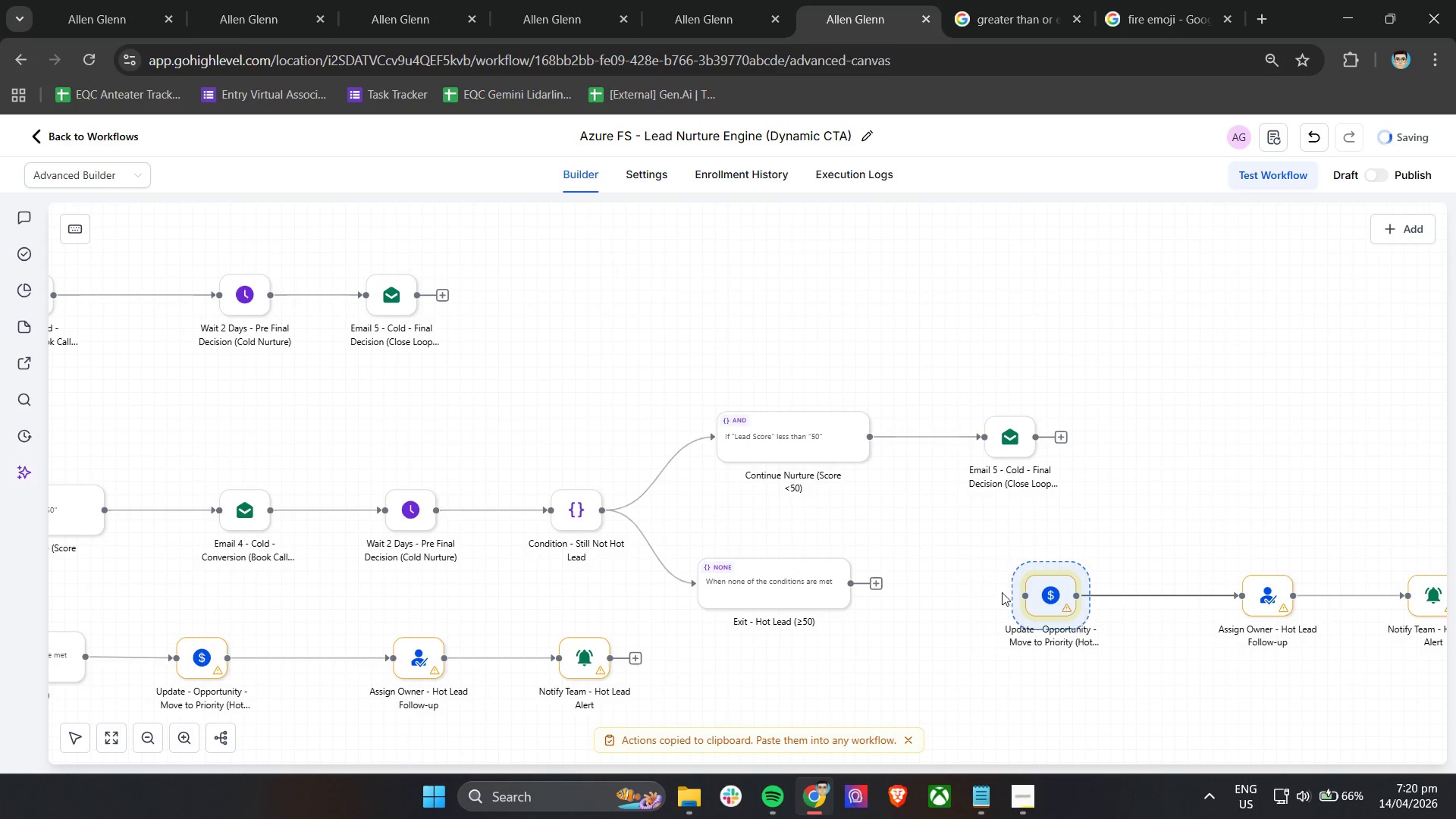 
hold_key(key=ShiftLeft, duration=0.66)
scroll: coordinate [1004, 614], scroll_direction: down, amount: 4.0
 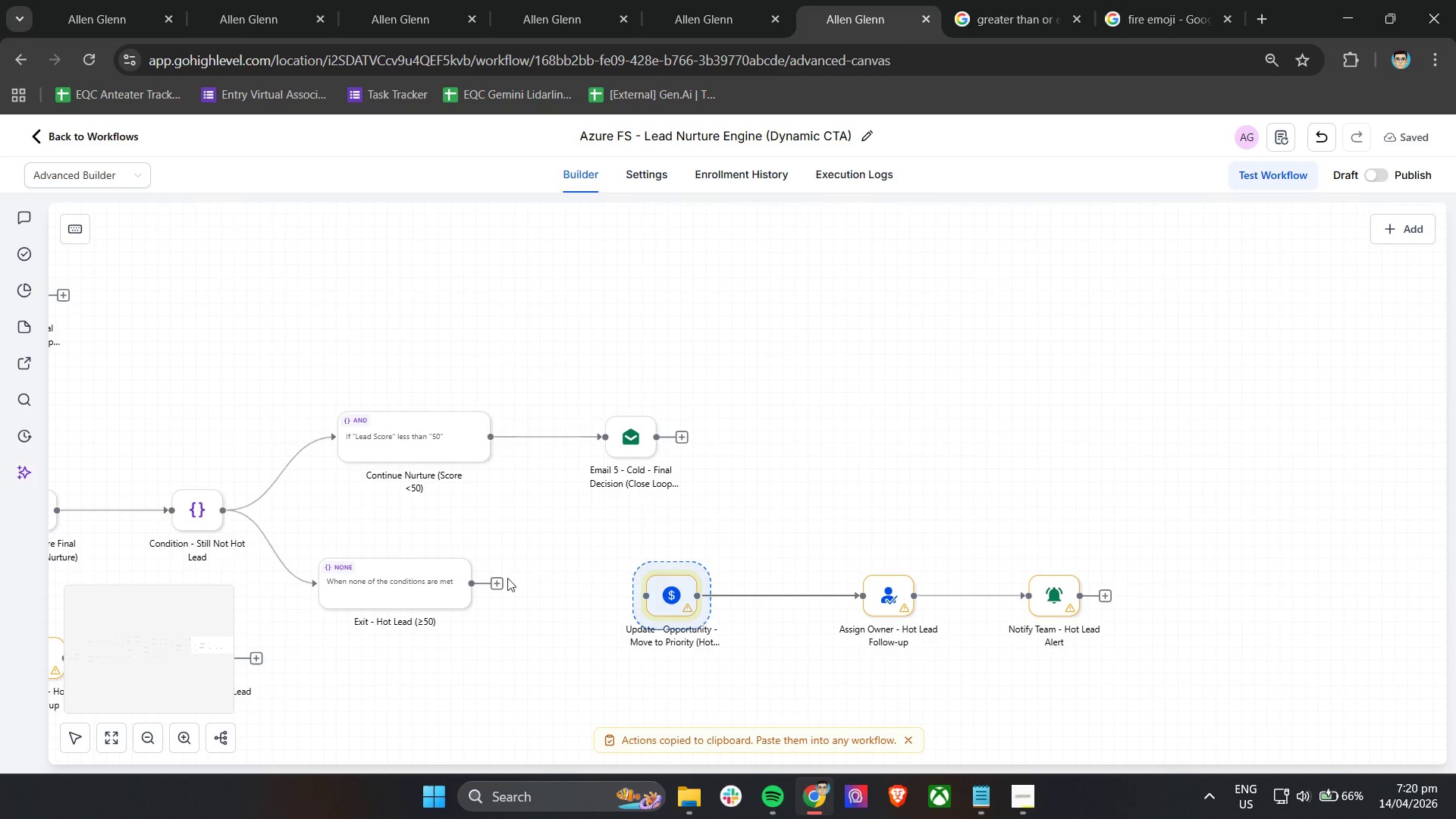 
left_click_drag(start_coordinate=[497, 583], to_coordinate=[647, 588])
 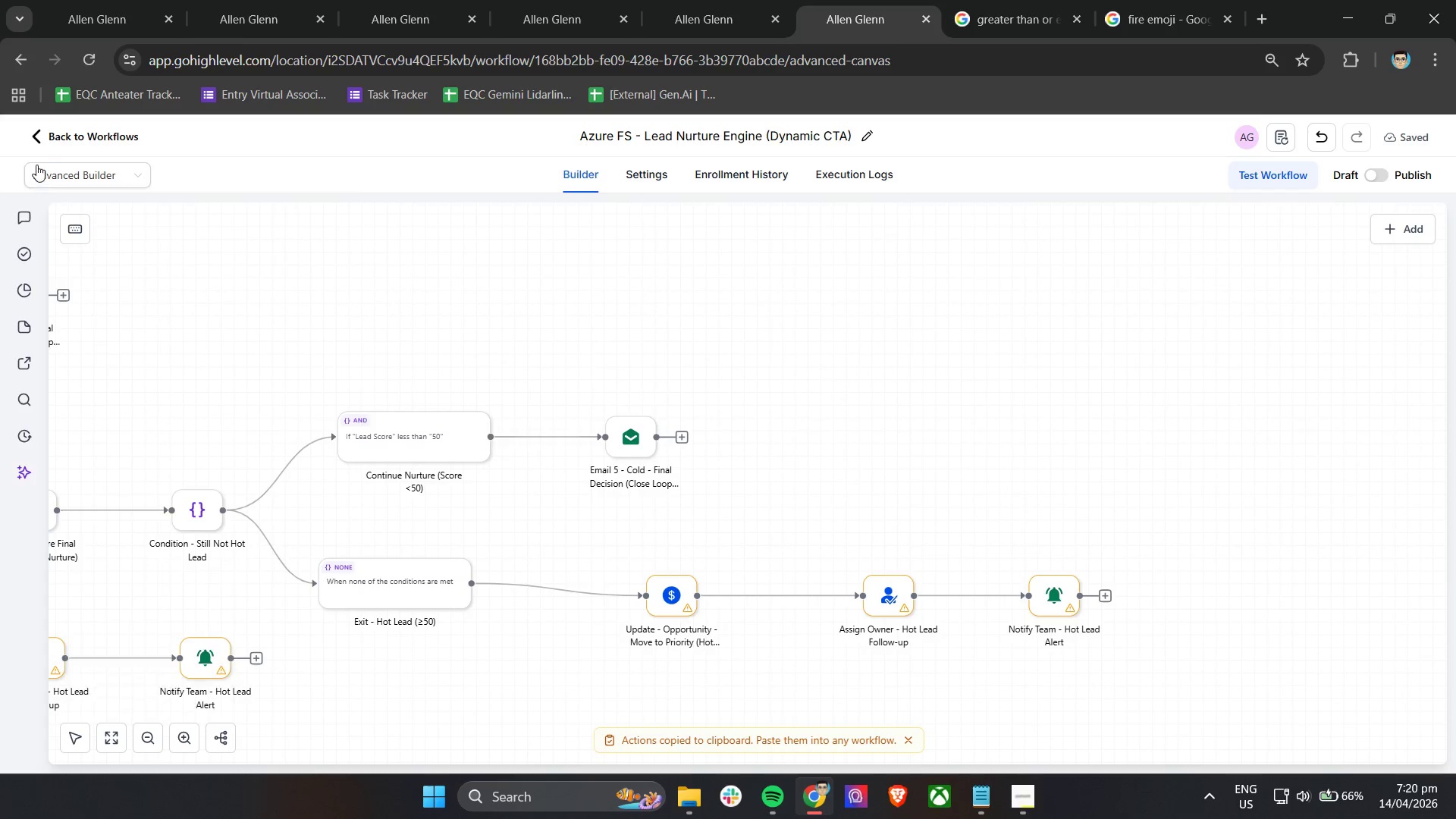 
left_click([101, 184])
 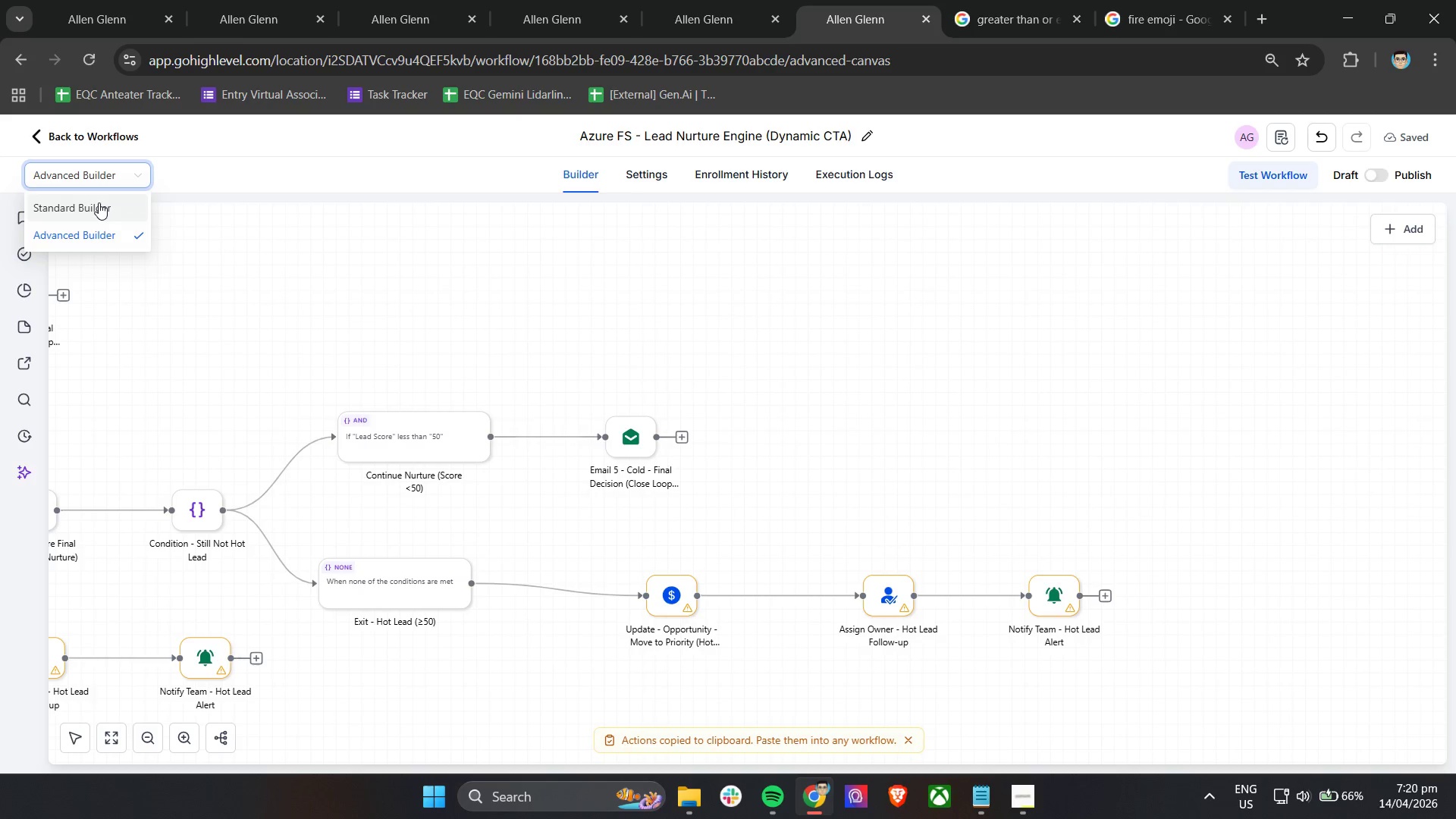 
left_click([99, 202])
 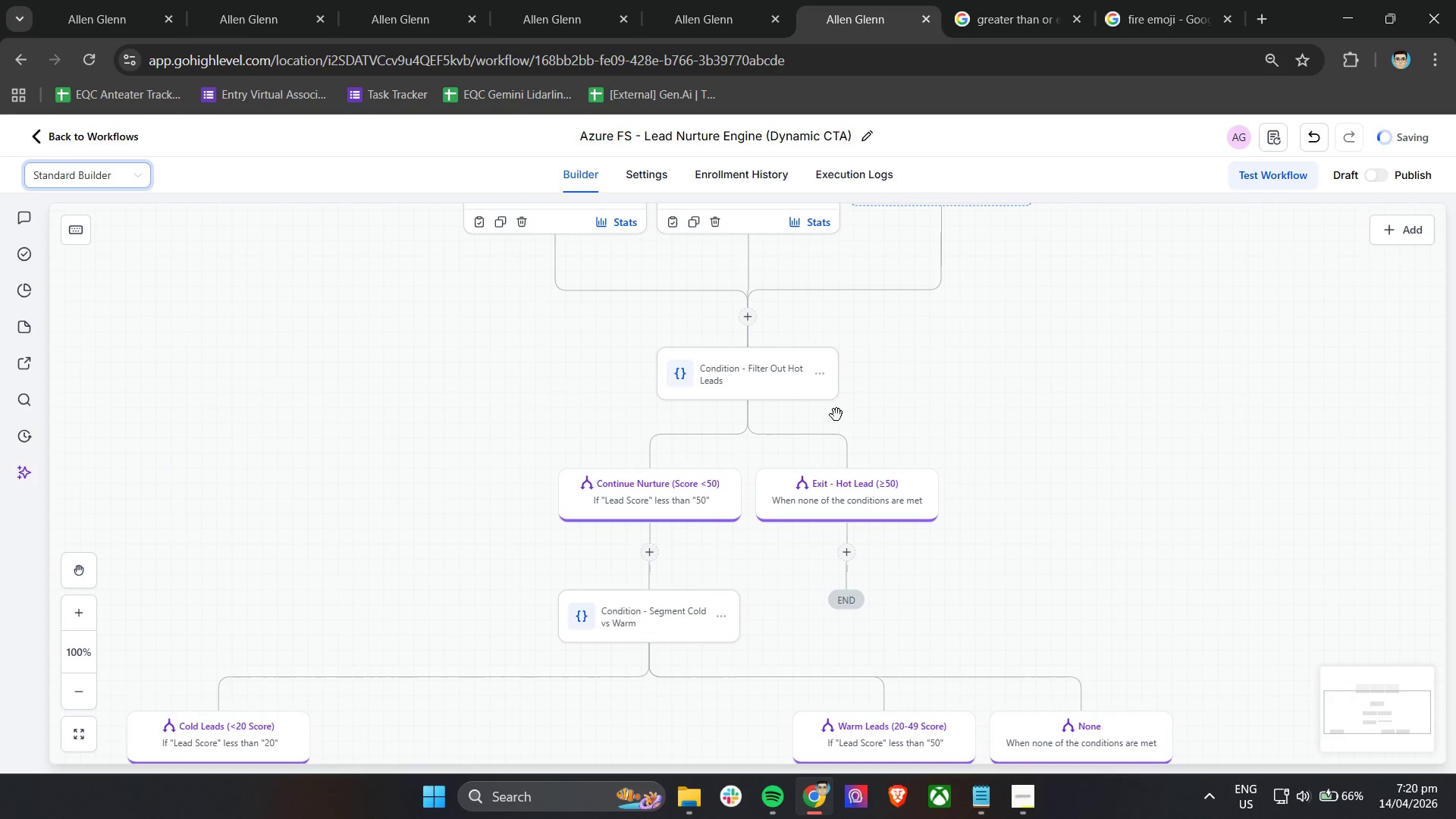 
scroll: coordinate [792, 472], scroll_direction: down, amount: 21.0
 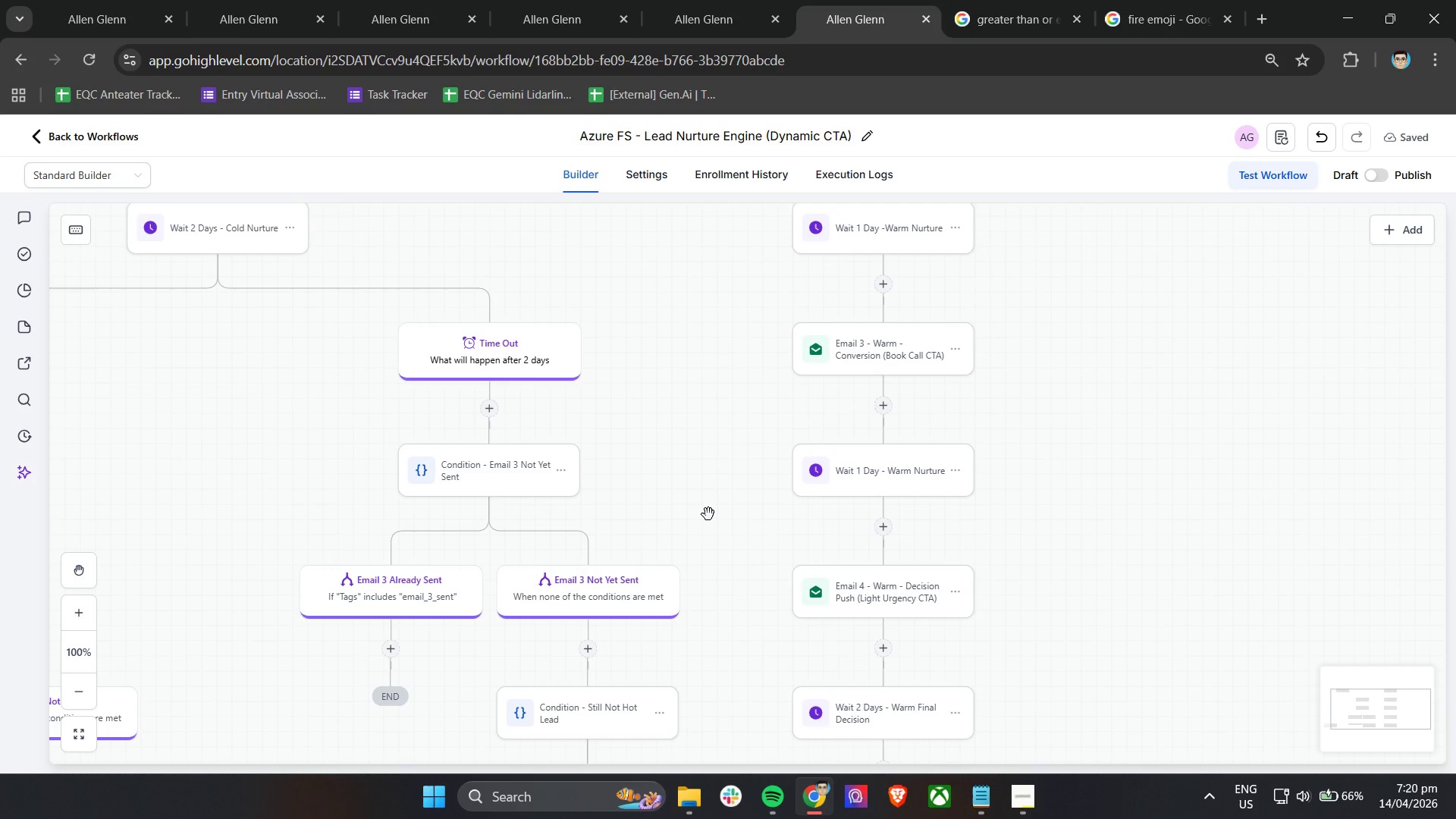 
hold_key(key=ControlLeft, duration=0.38)
scroll: coordinate [708, 517], scroll_direction: down, amount: 4.0
 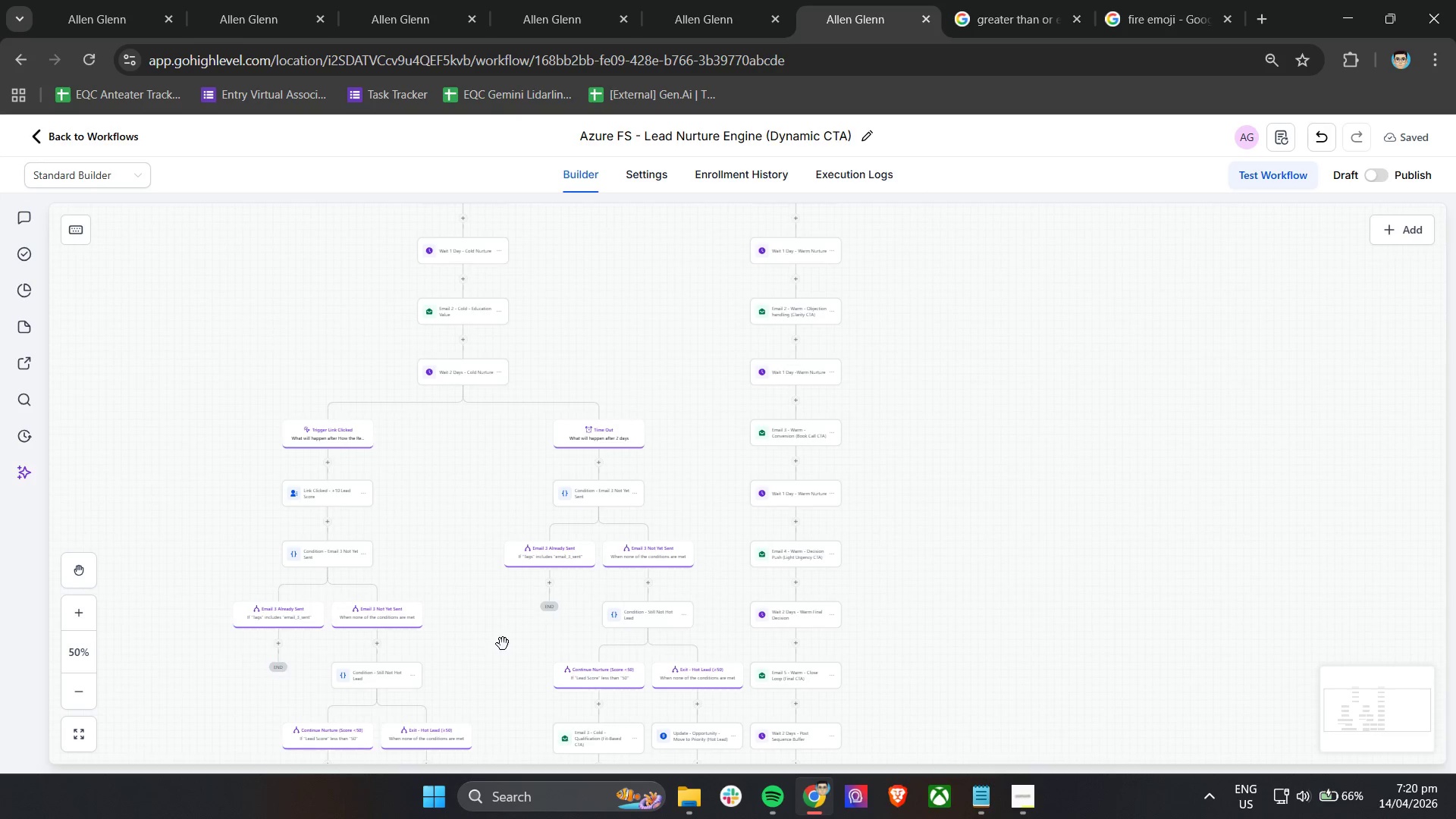 
left_click_drag(start_coordinate=[504, 644], to_coordinate=[720, 306])
 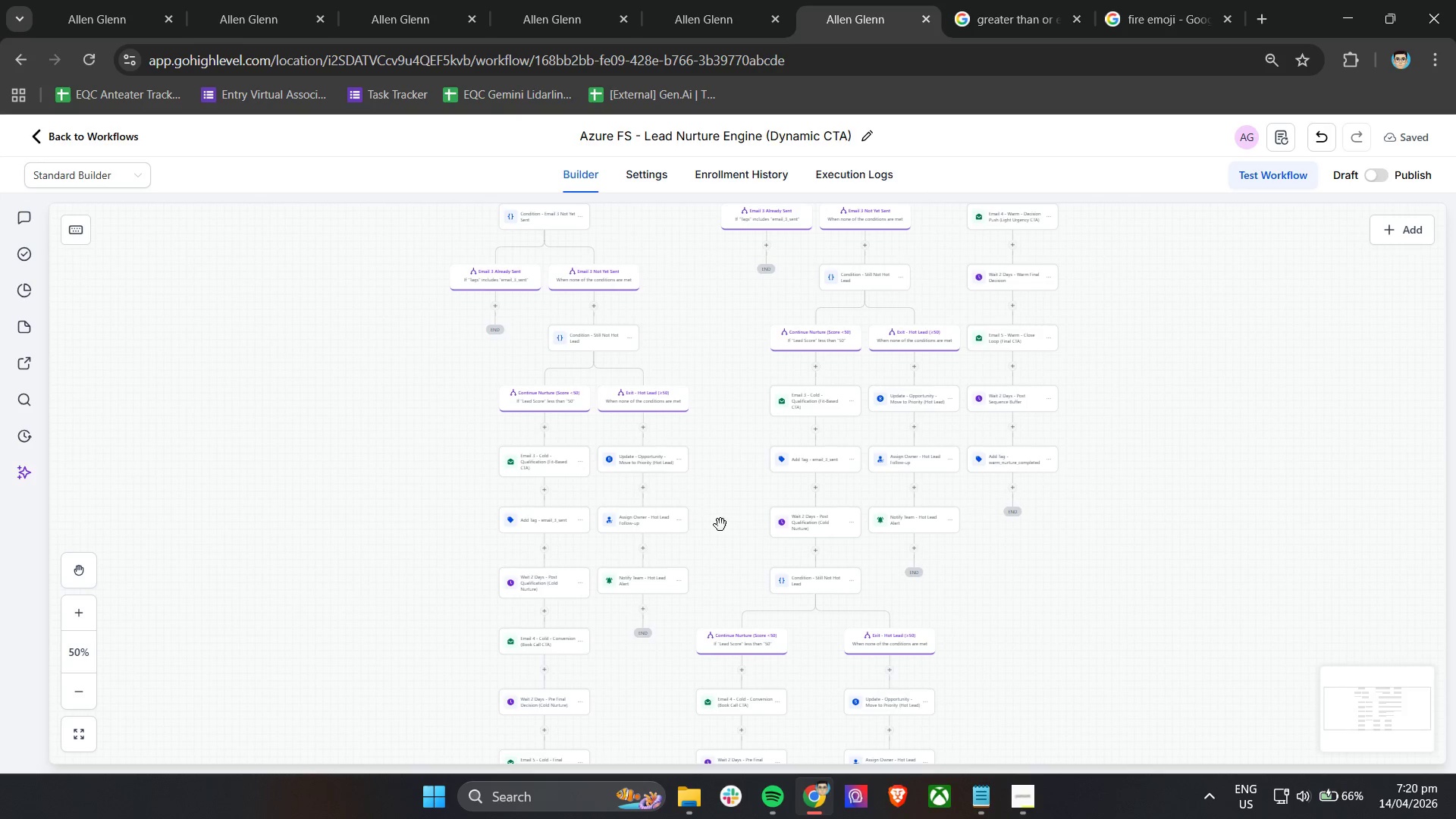 
left_click_drag(start_coordinate=[723, 527], to_coordinate=[619, 292])
 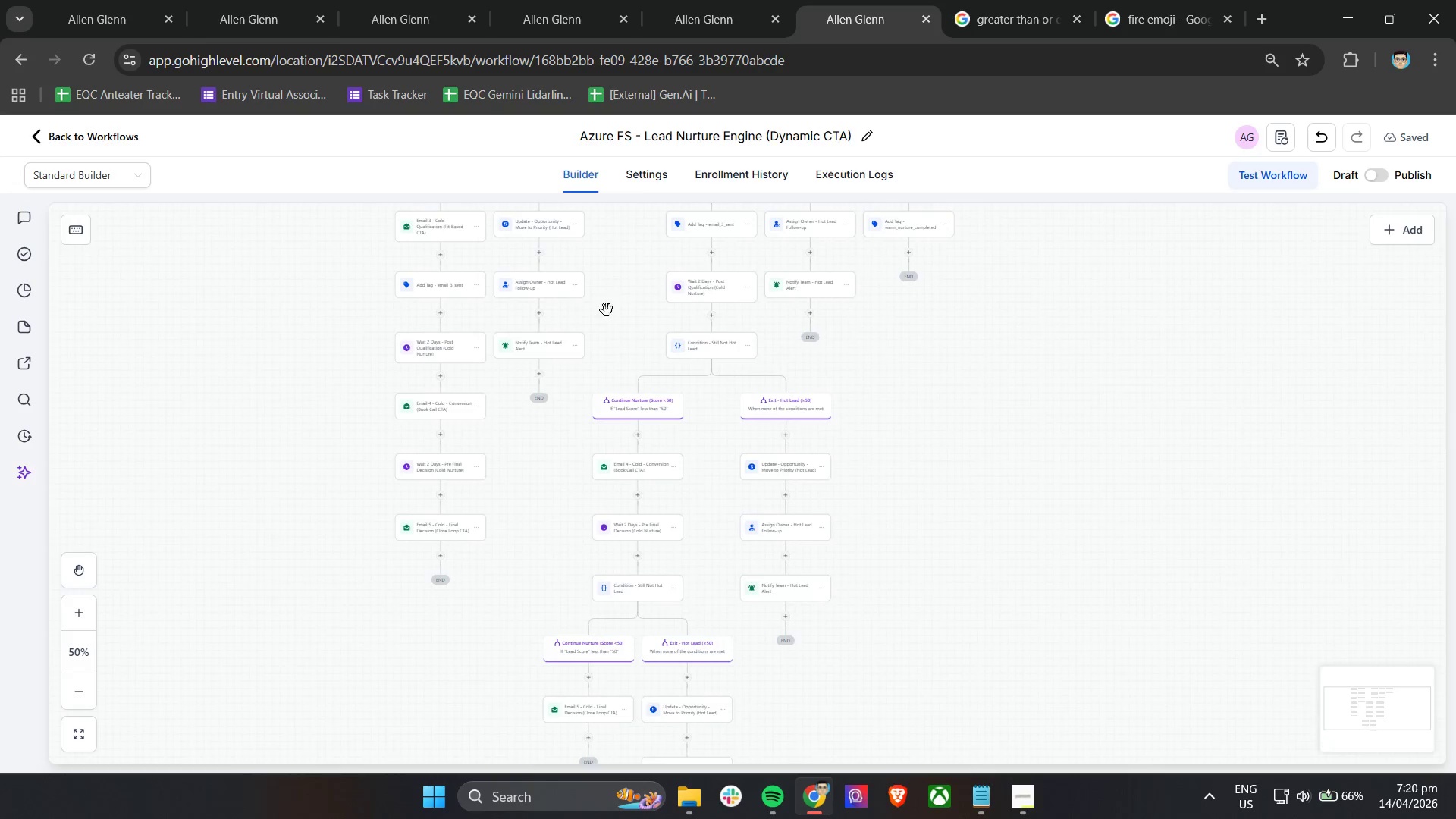 
left_click_drag(start_coordinate=[607, 313], to_coordinate=[500, 697])
 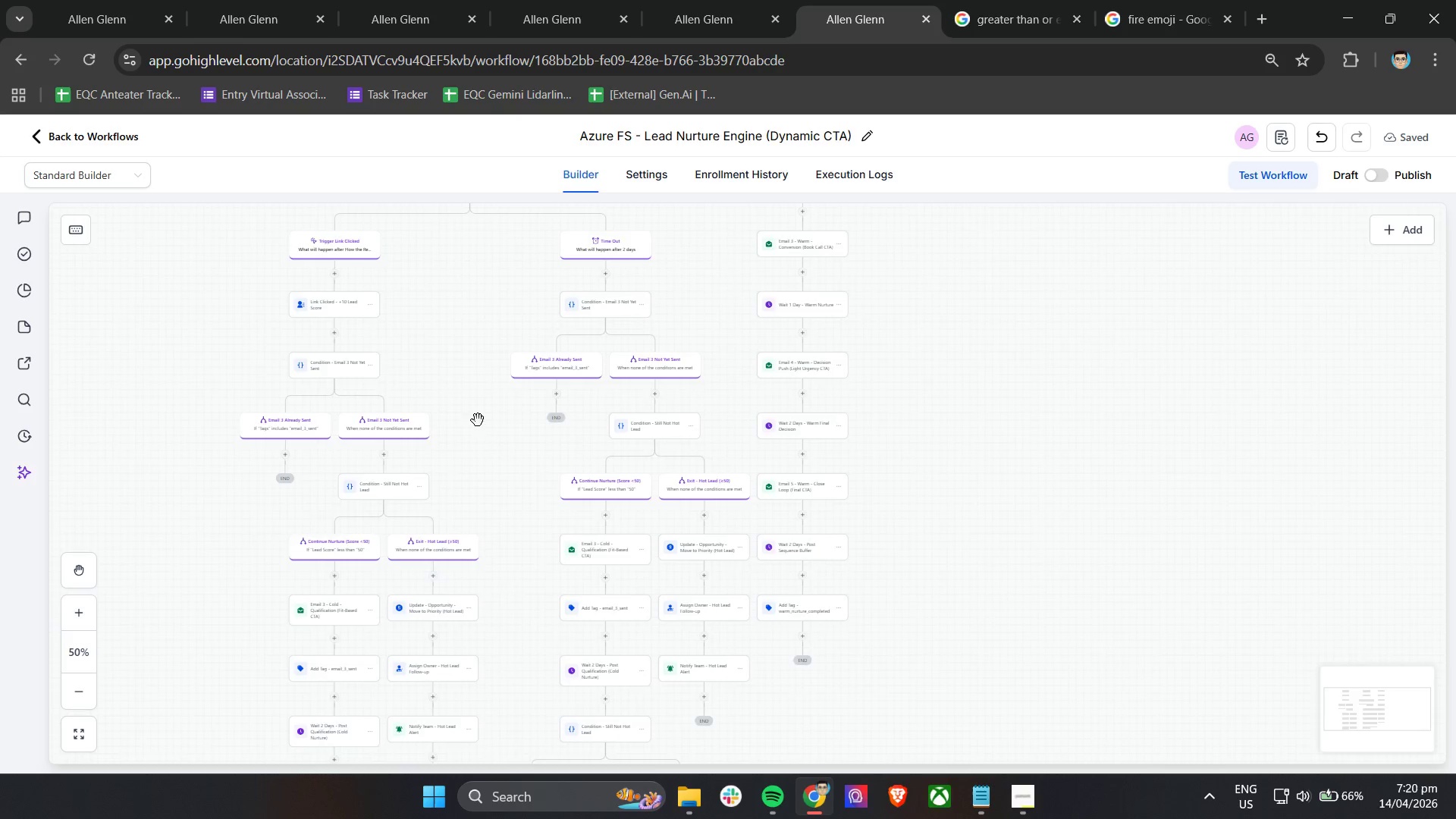 
left_click_drag(start_coordinate=[478, 420], to_coordinate=[502, 601])
 